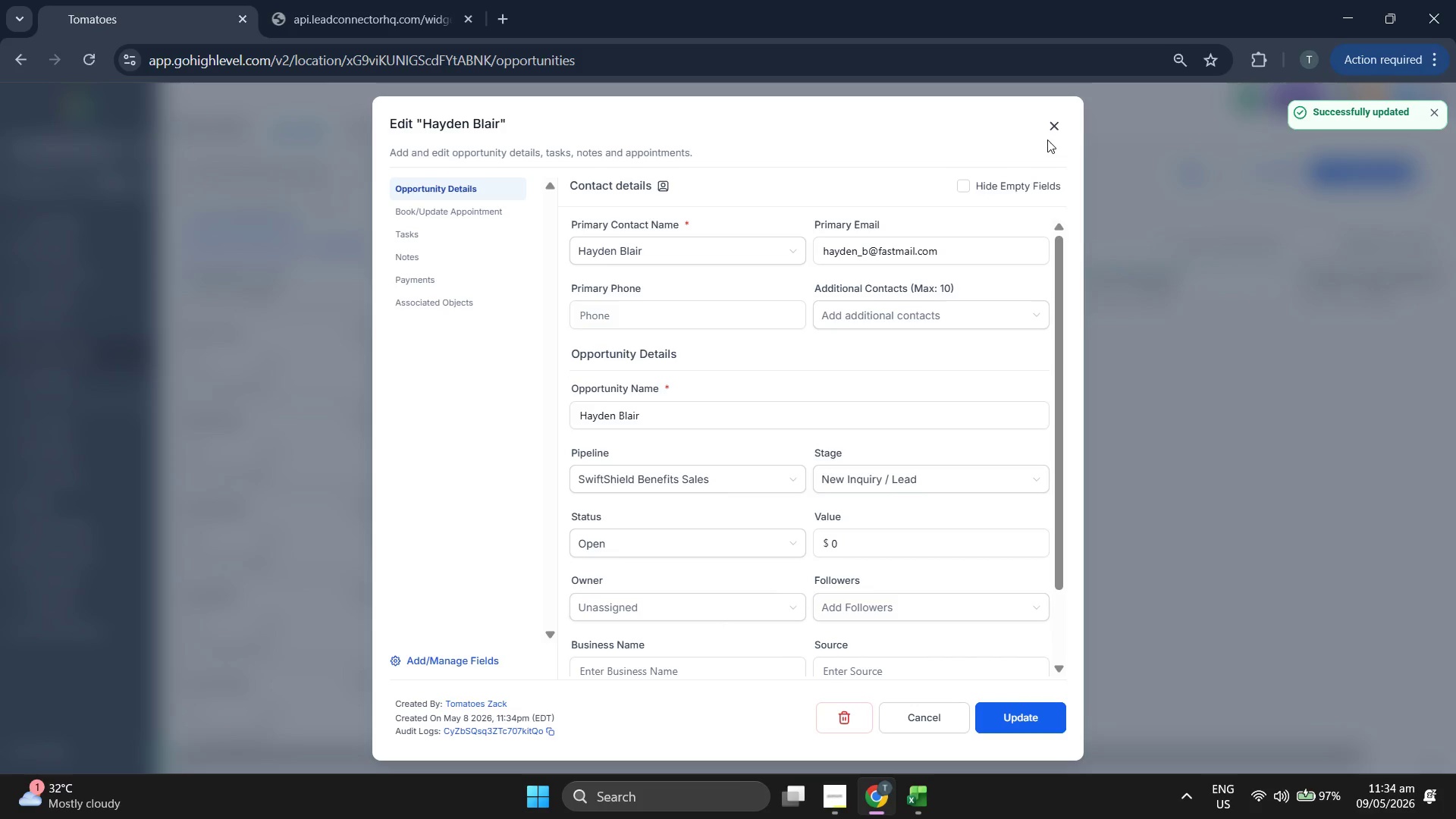 
double_click([1050, 128])
 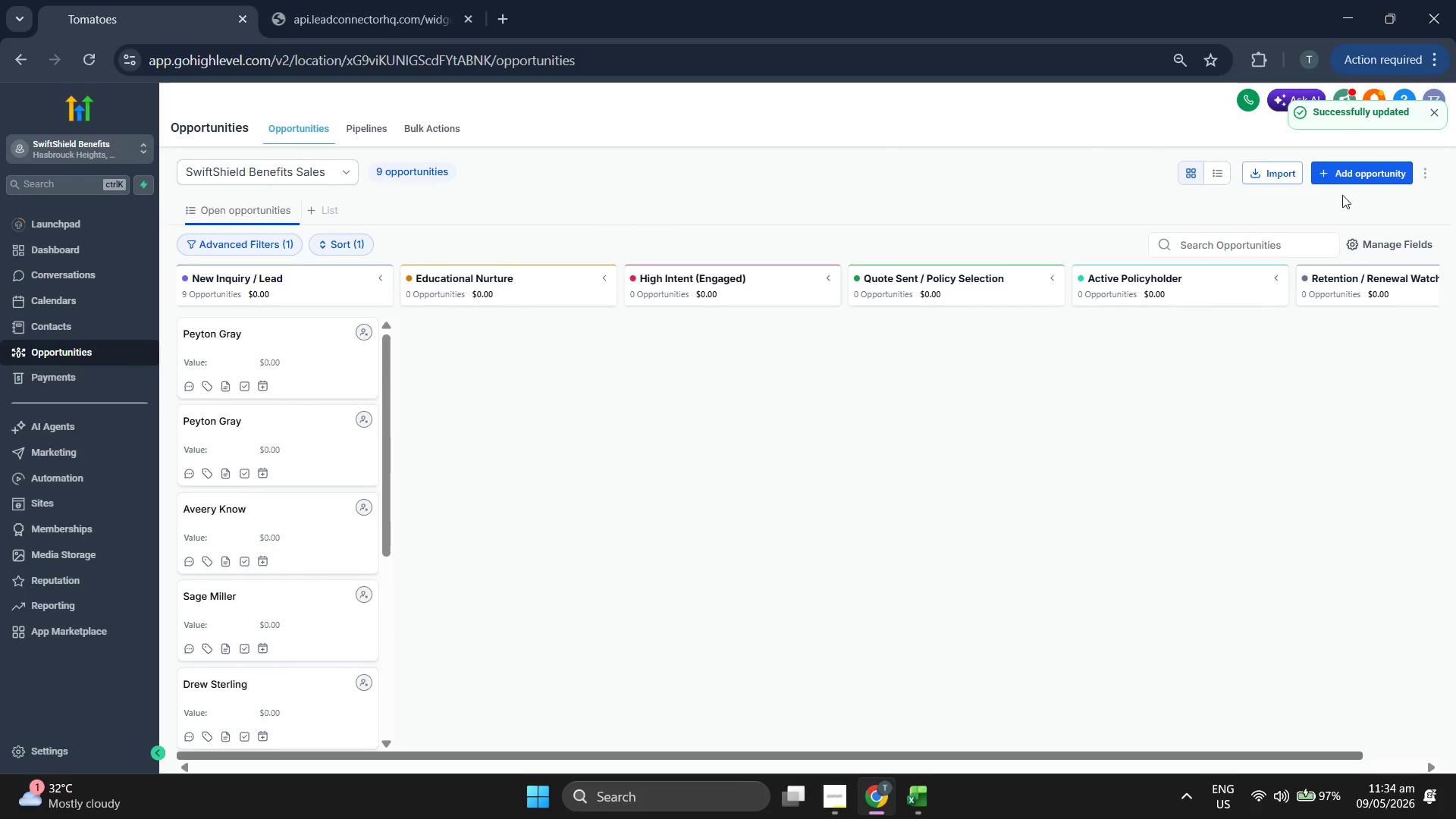 
left_click([1357, 180])
 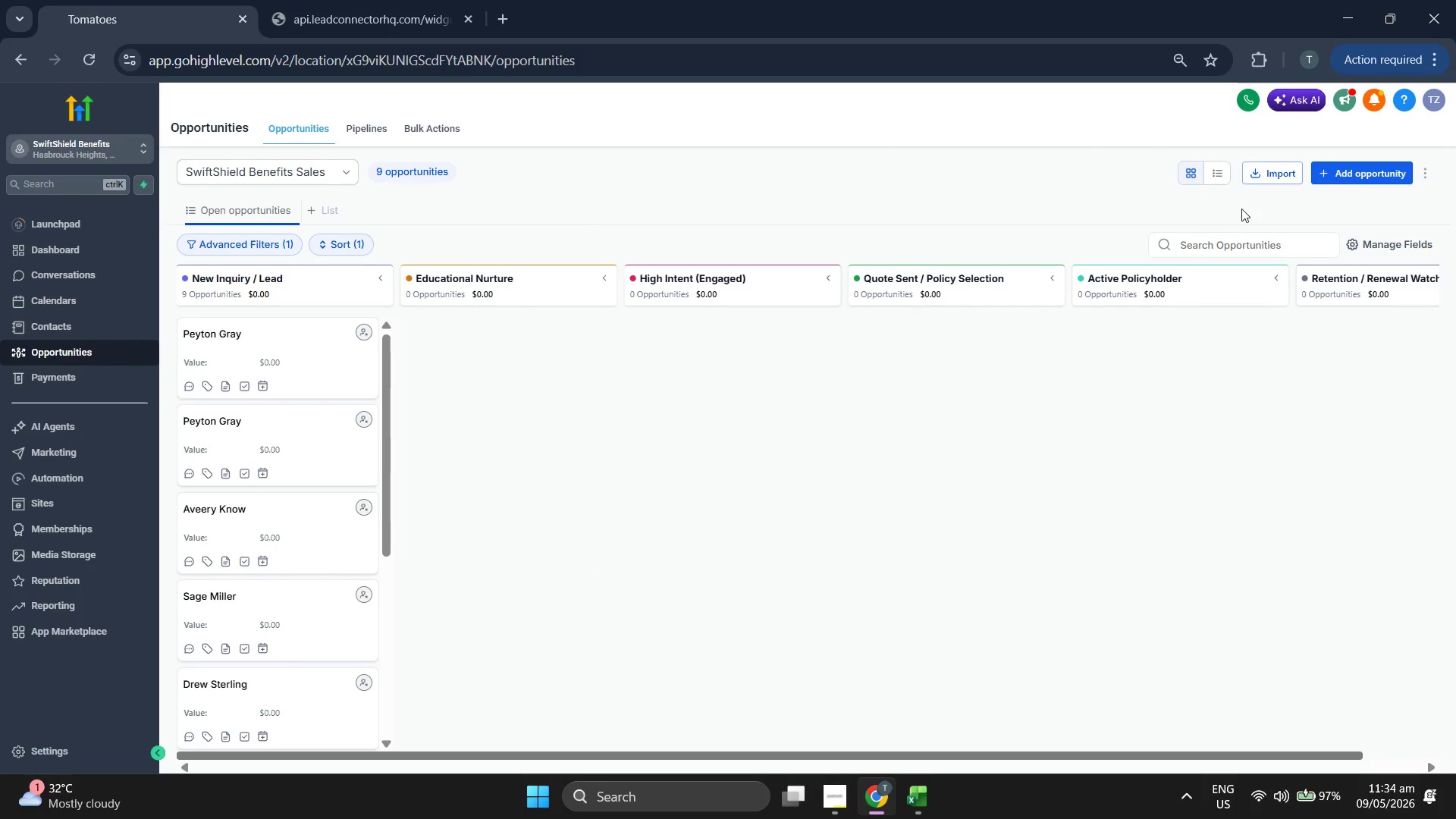 
left_click([1332, 181])
 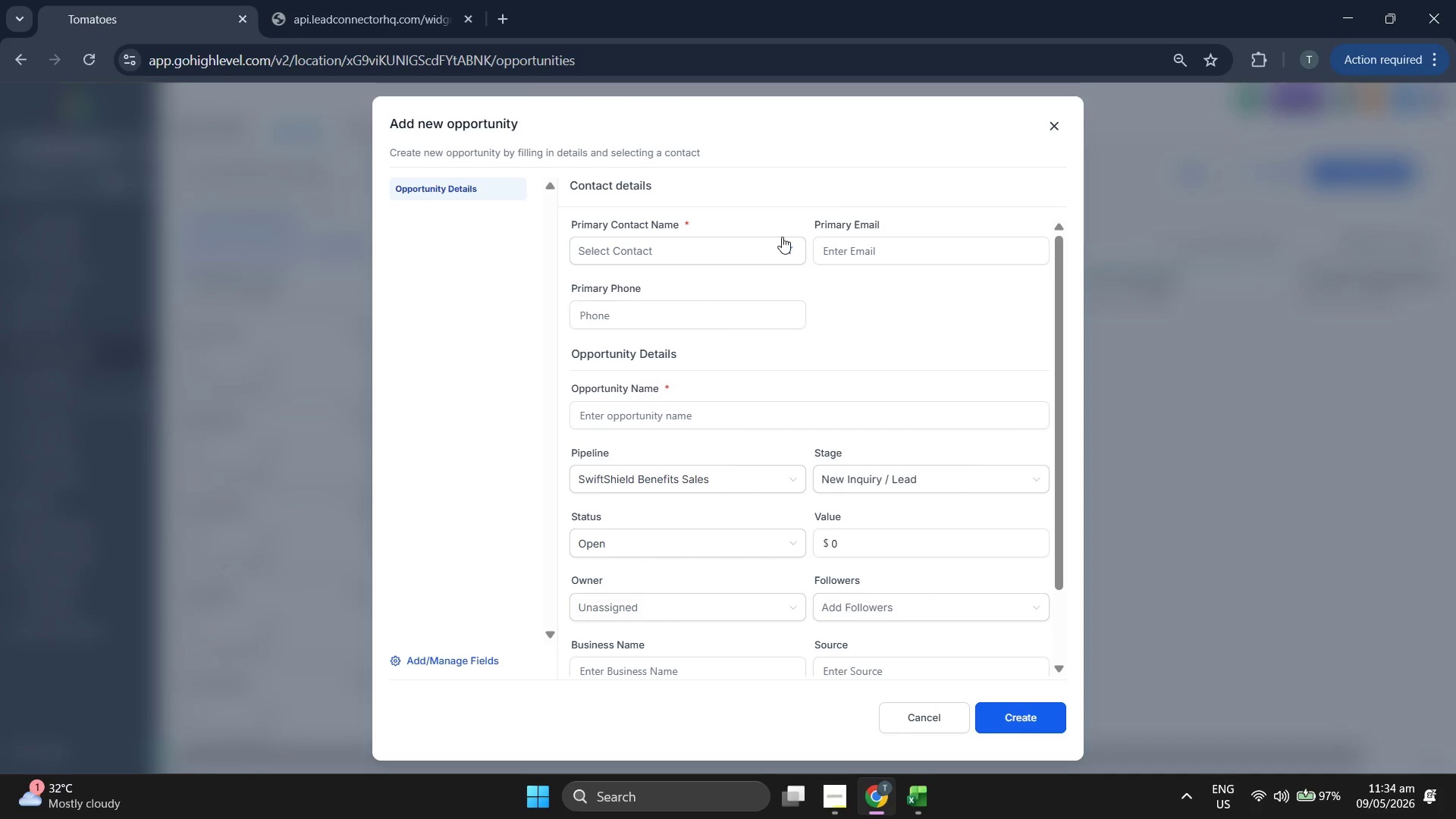 
left_click([772, 246])
 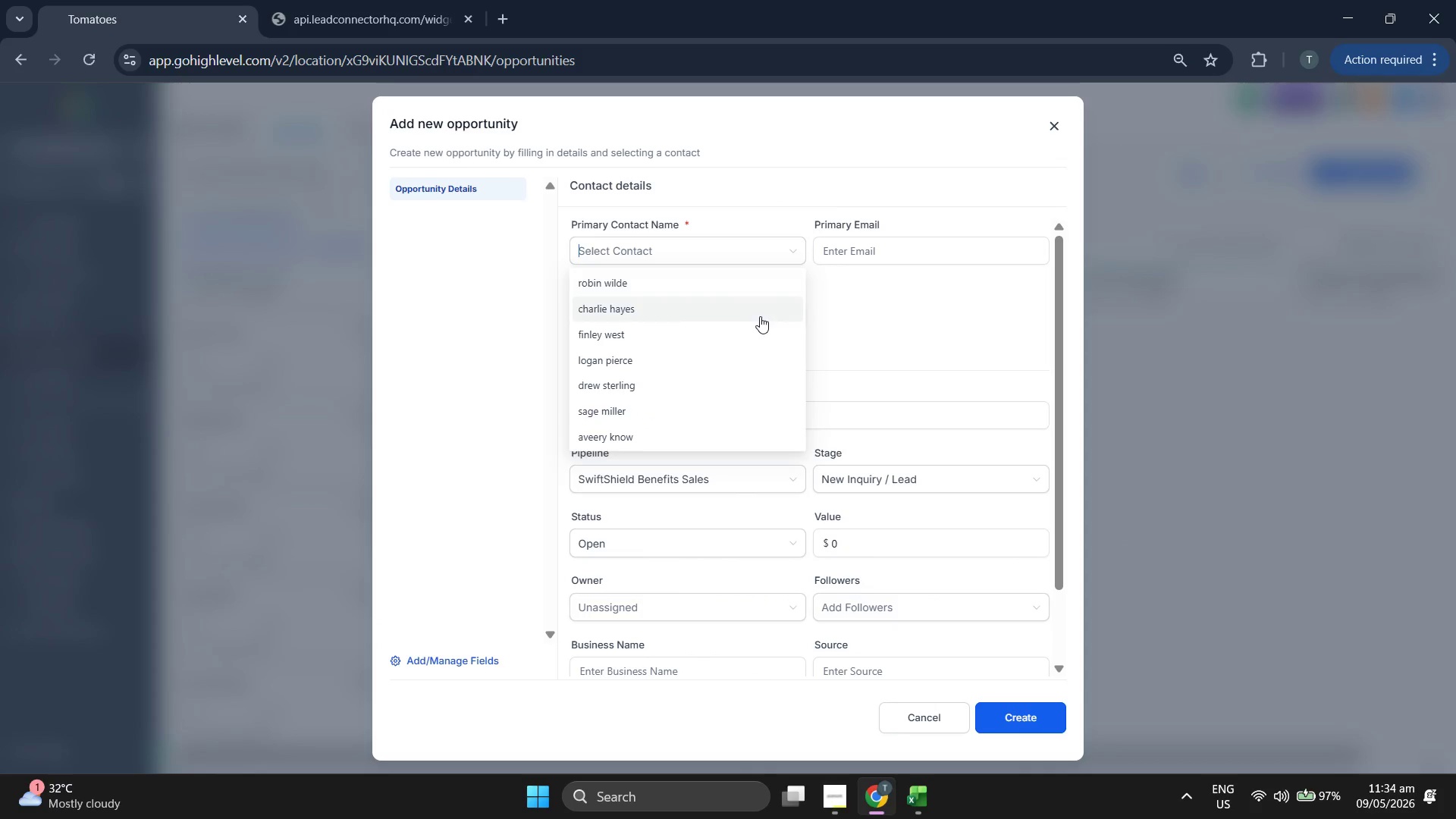 
scroll: coordinate [760, 316], scroll_direction: down, amount: 2.0
 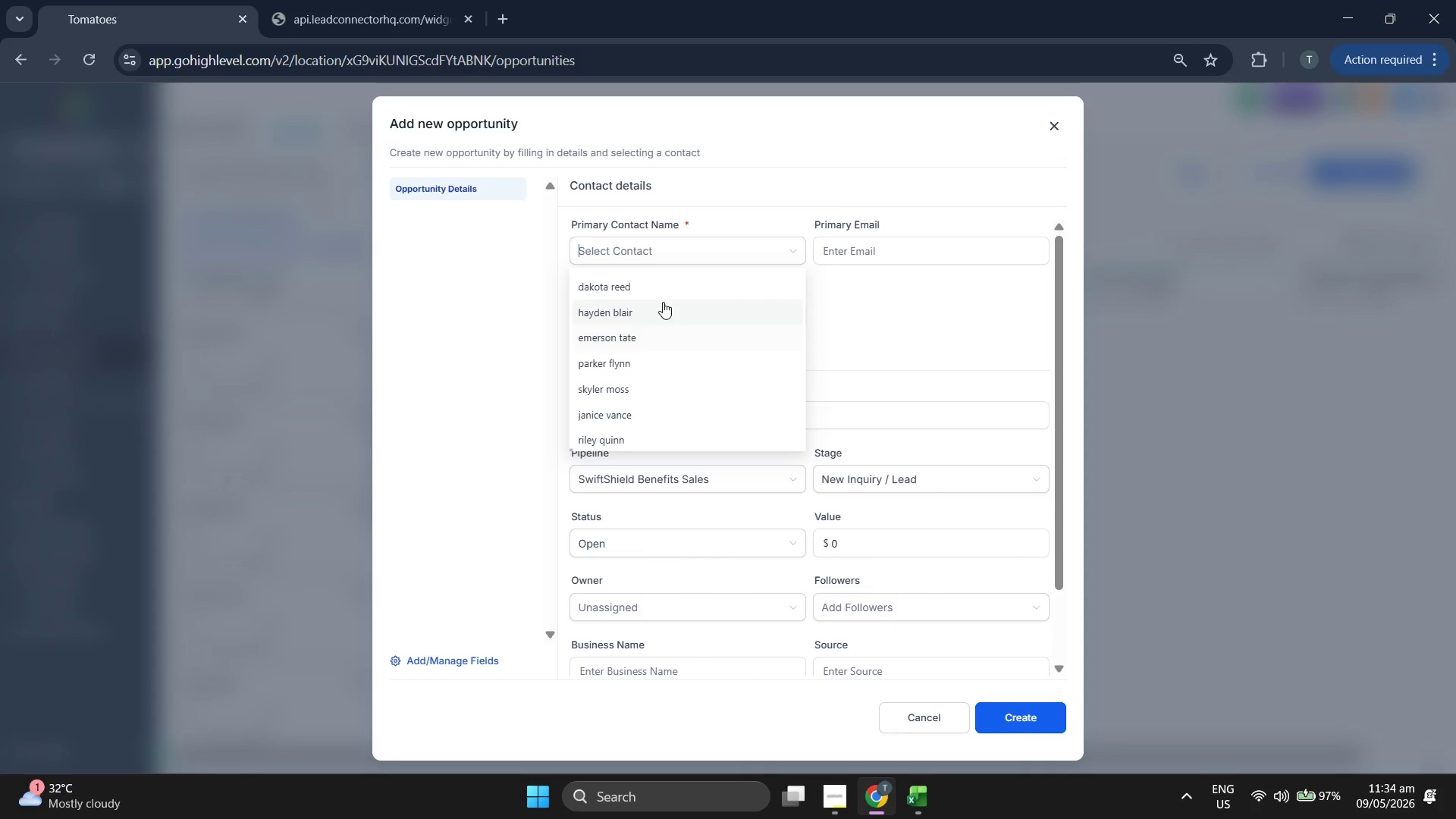 
scroll: coordinate [661, 305], scroll_direction: up, amount: 1.0
 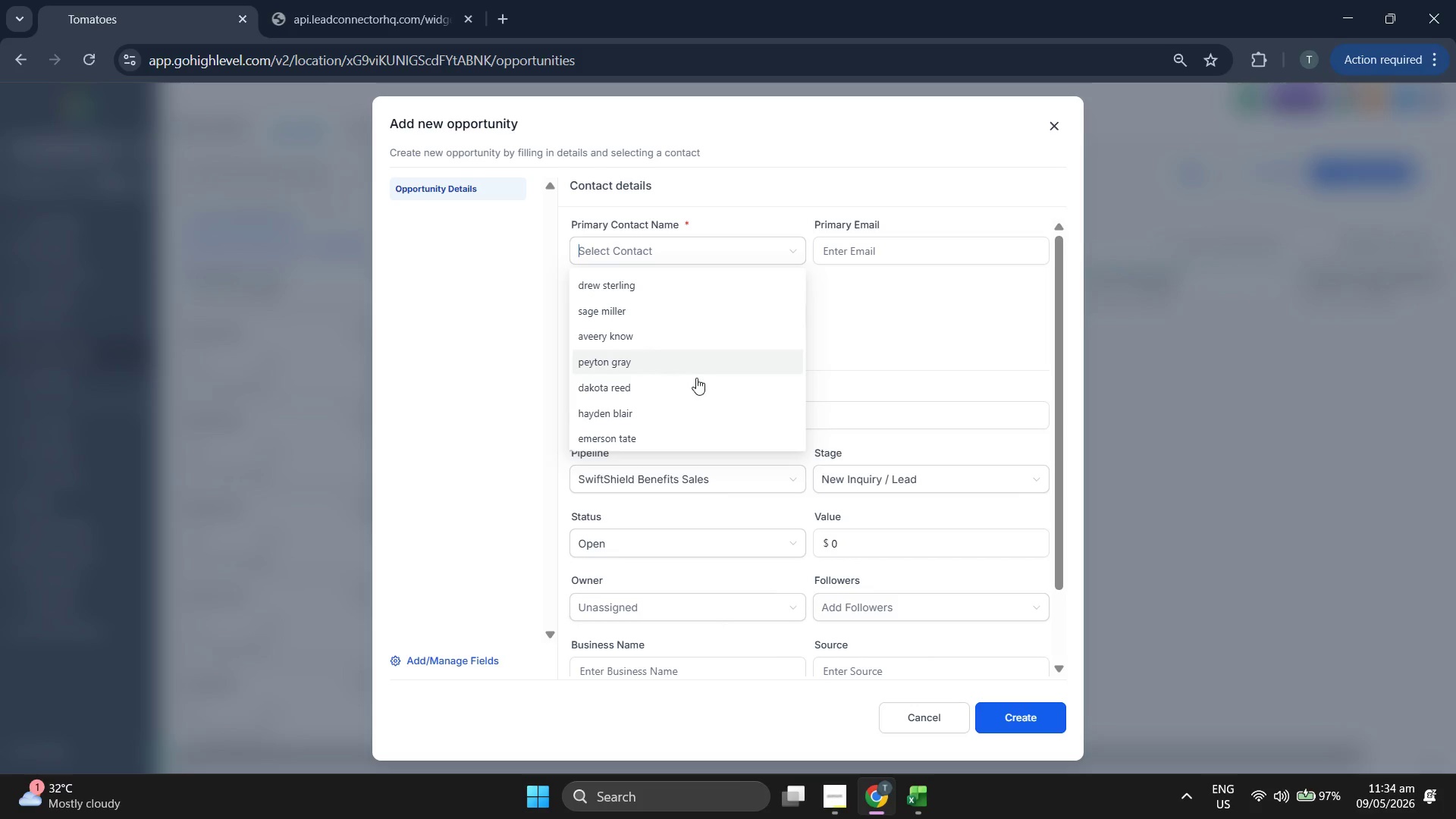 
scroll: coordinate [757, 329], scroll_direction: down, amount: 1.0
 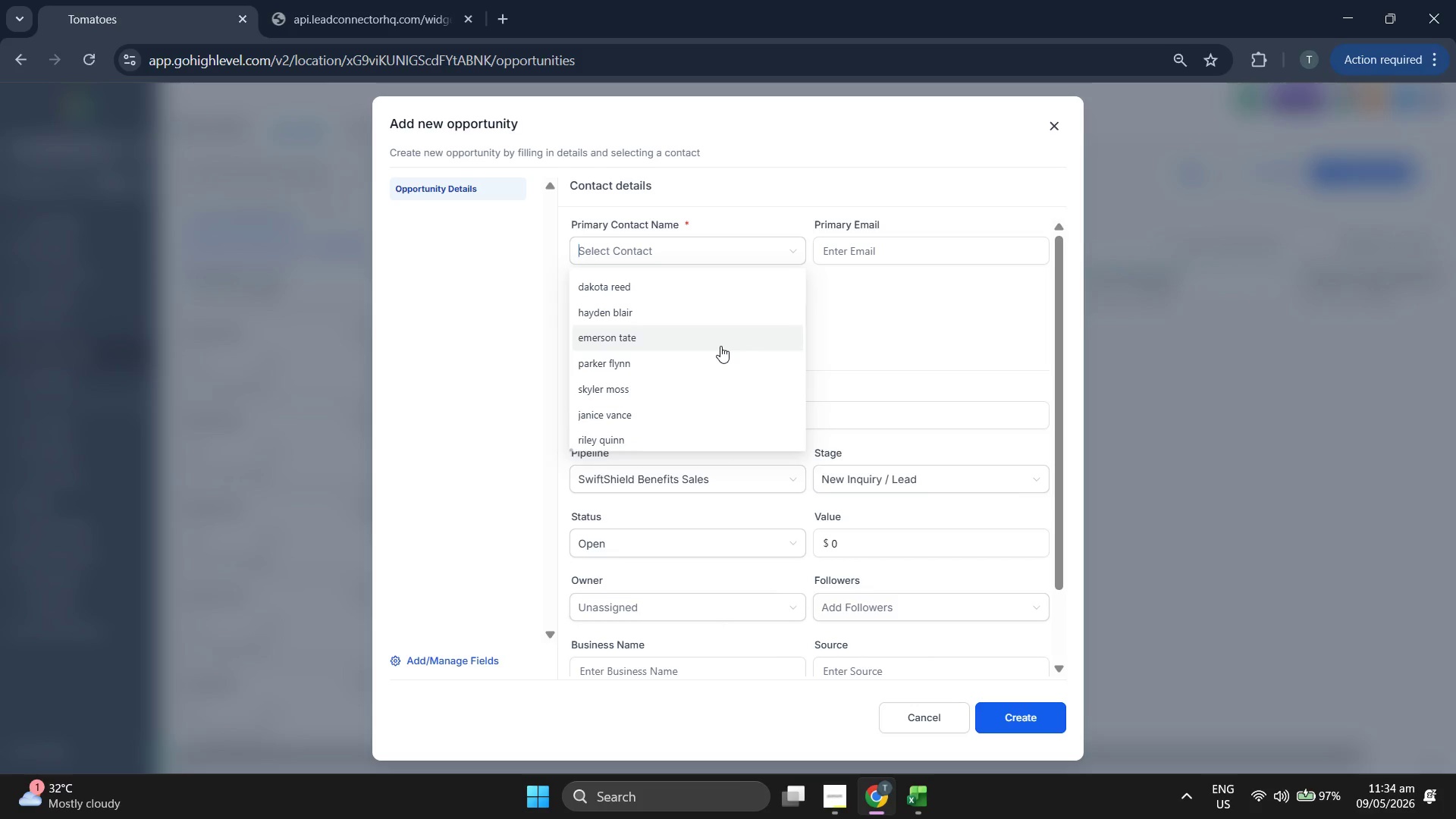 
left_click([720, 346])
 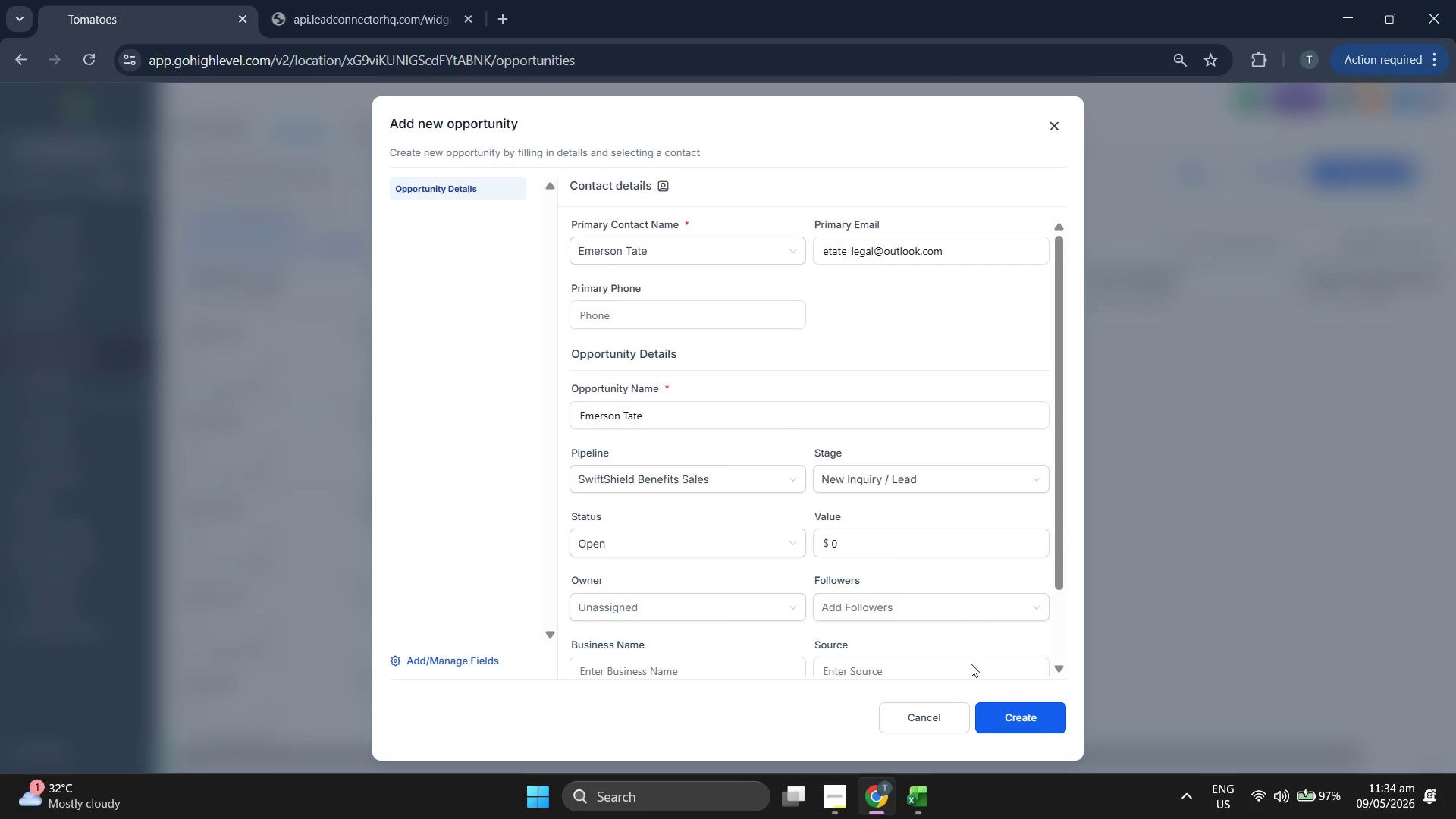 
left_click([1040, 701])
 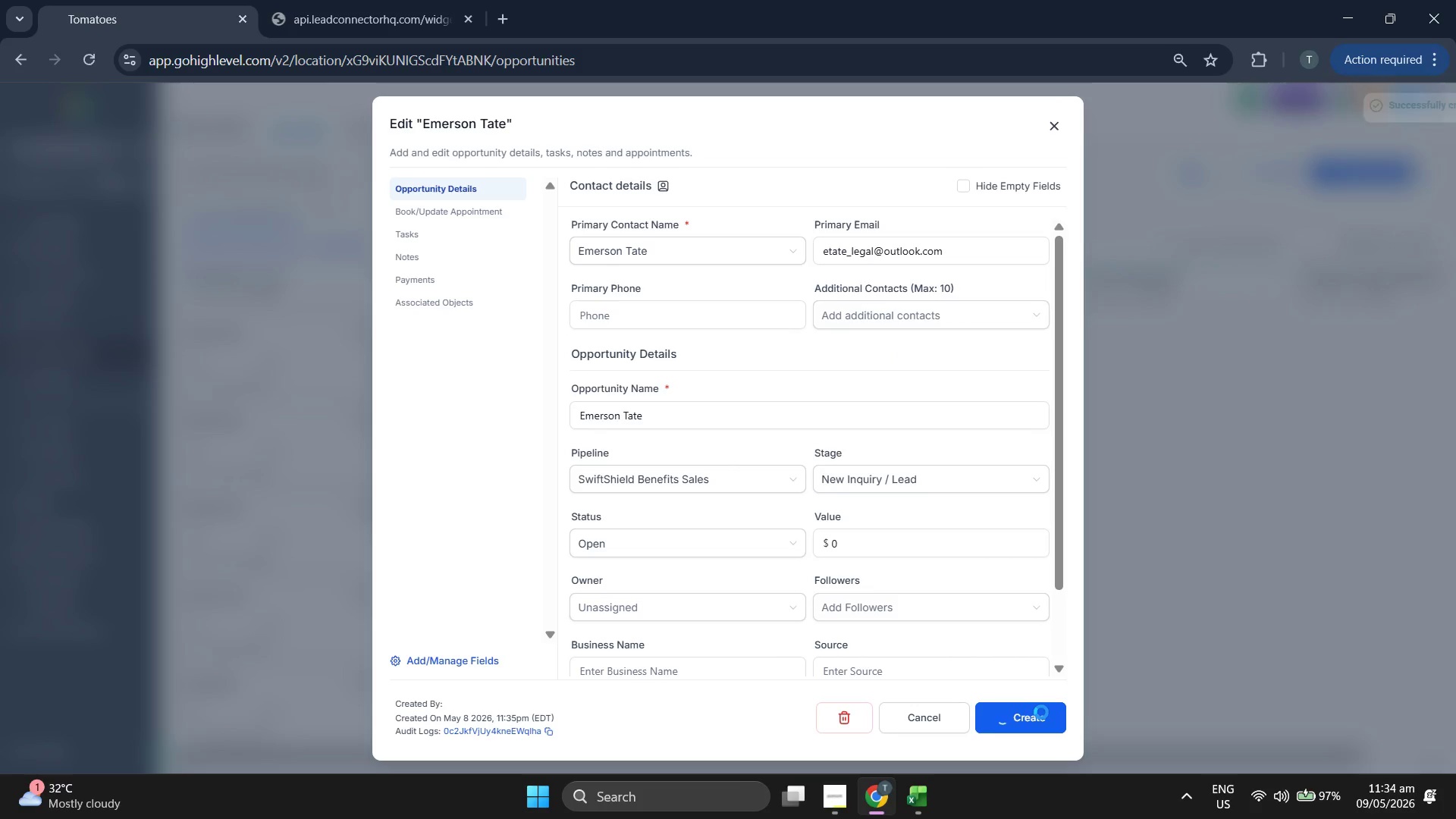 
left_click([1041, 712])
 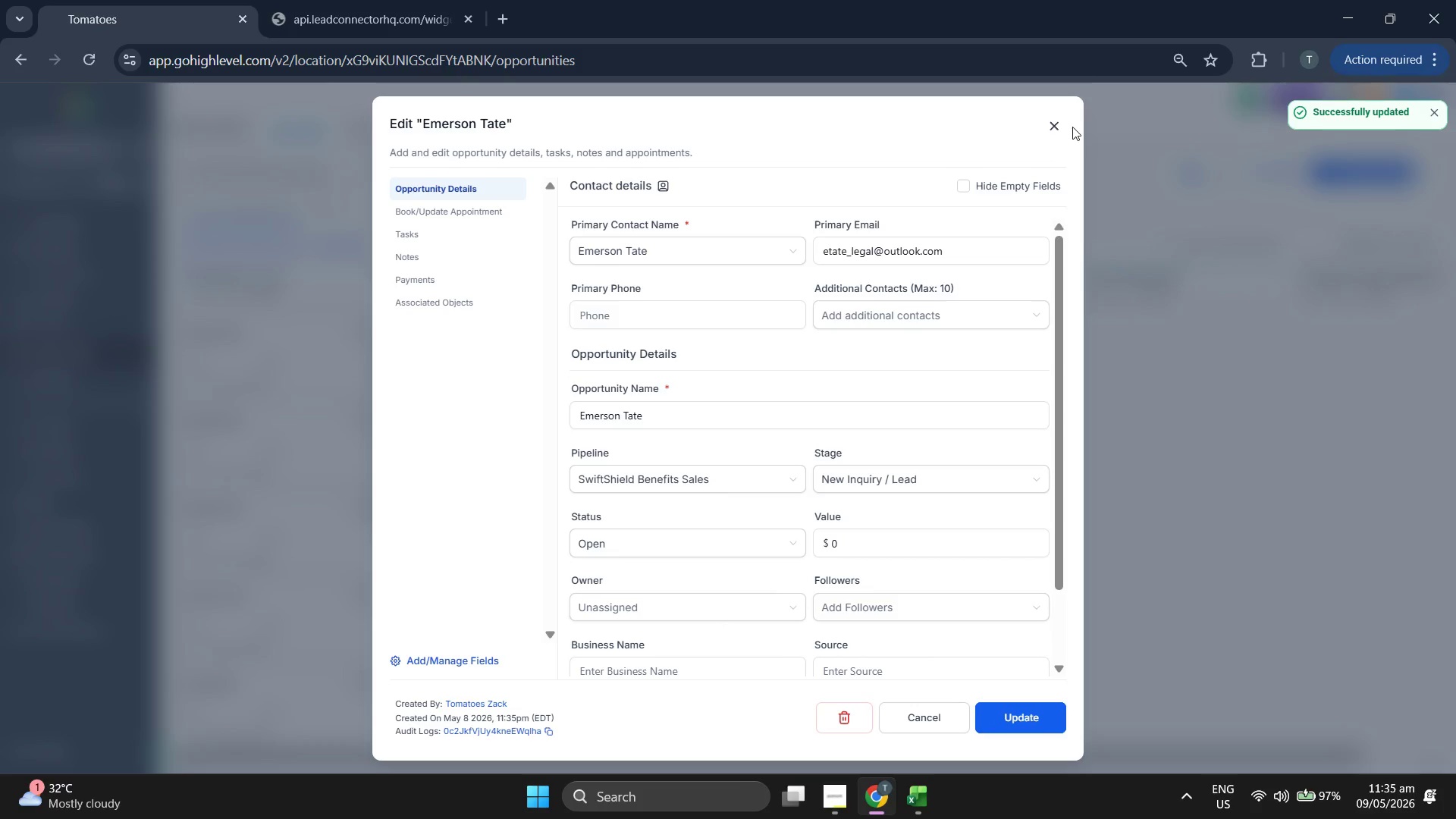 
left_click([1057, 124])
 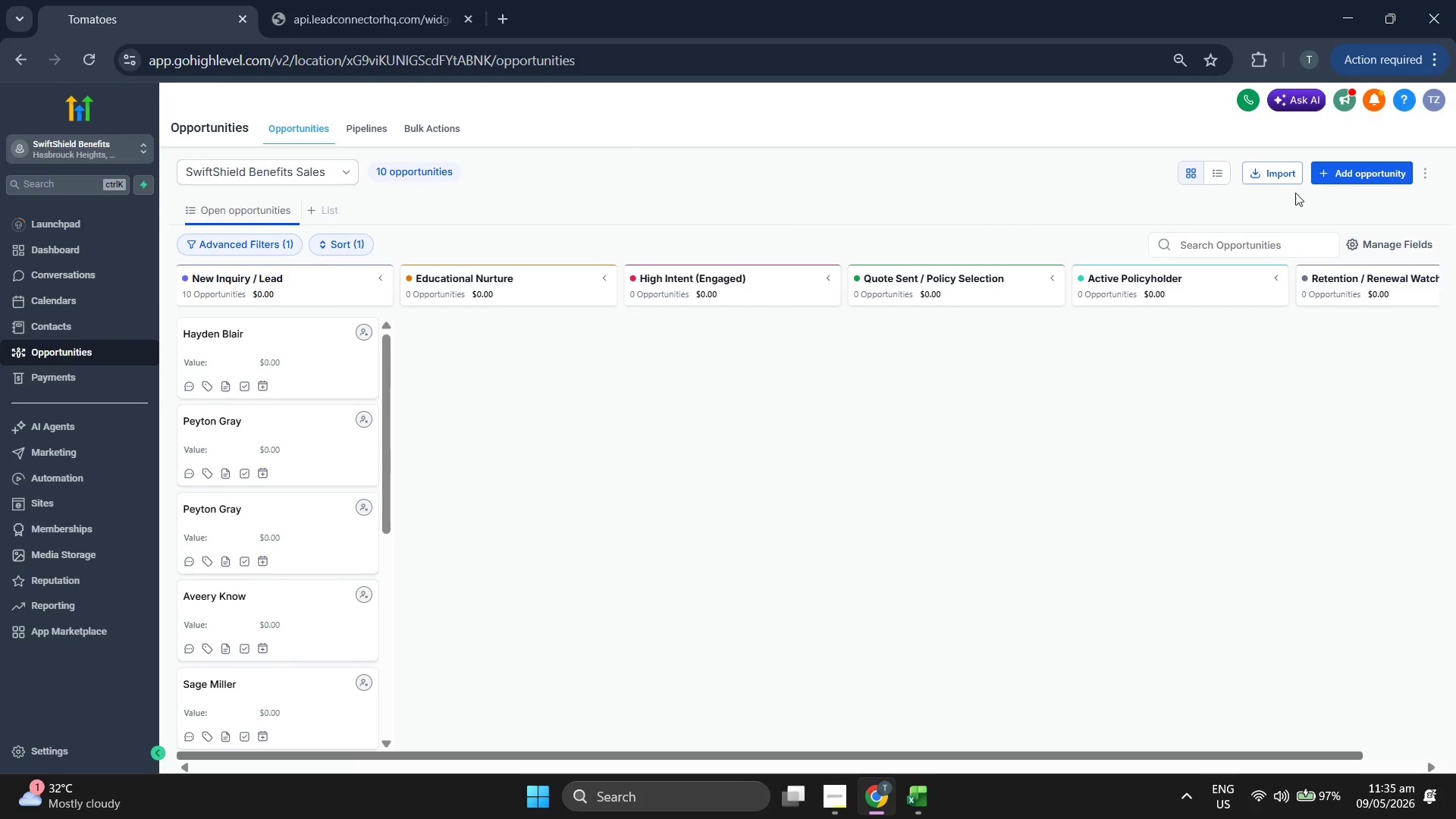 
left_click([1338, 168])
 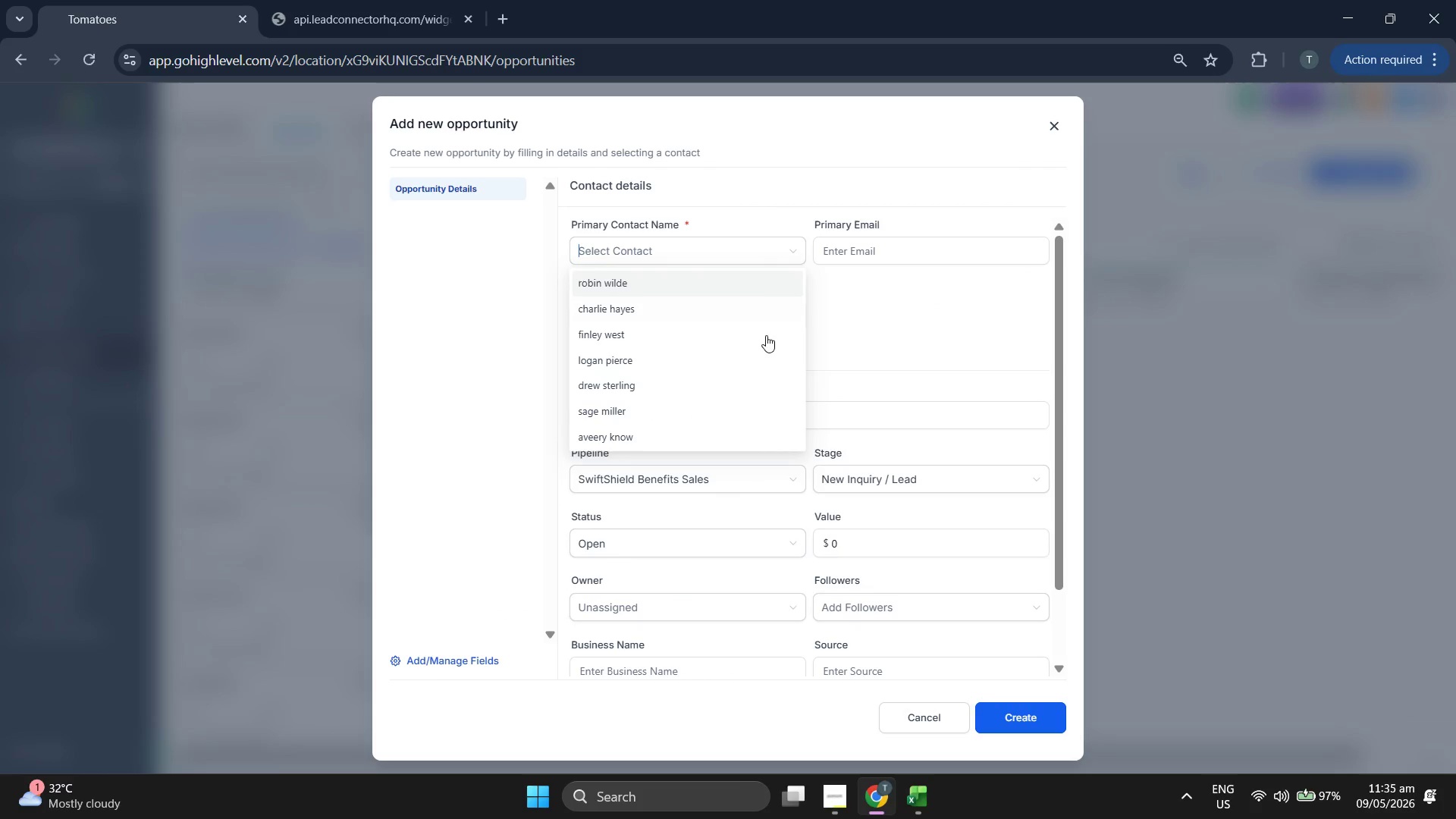 
scroll: coordinate [729, 375], scroll_direction: down, amount: 2.0
 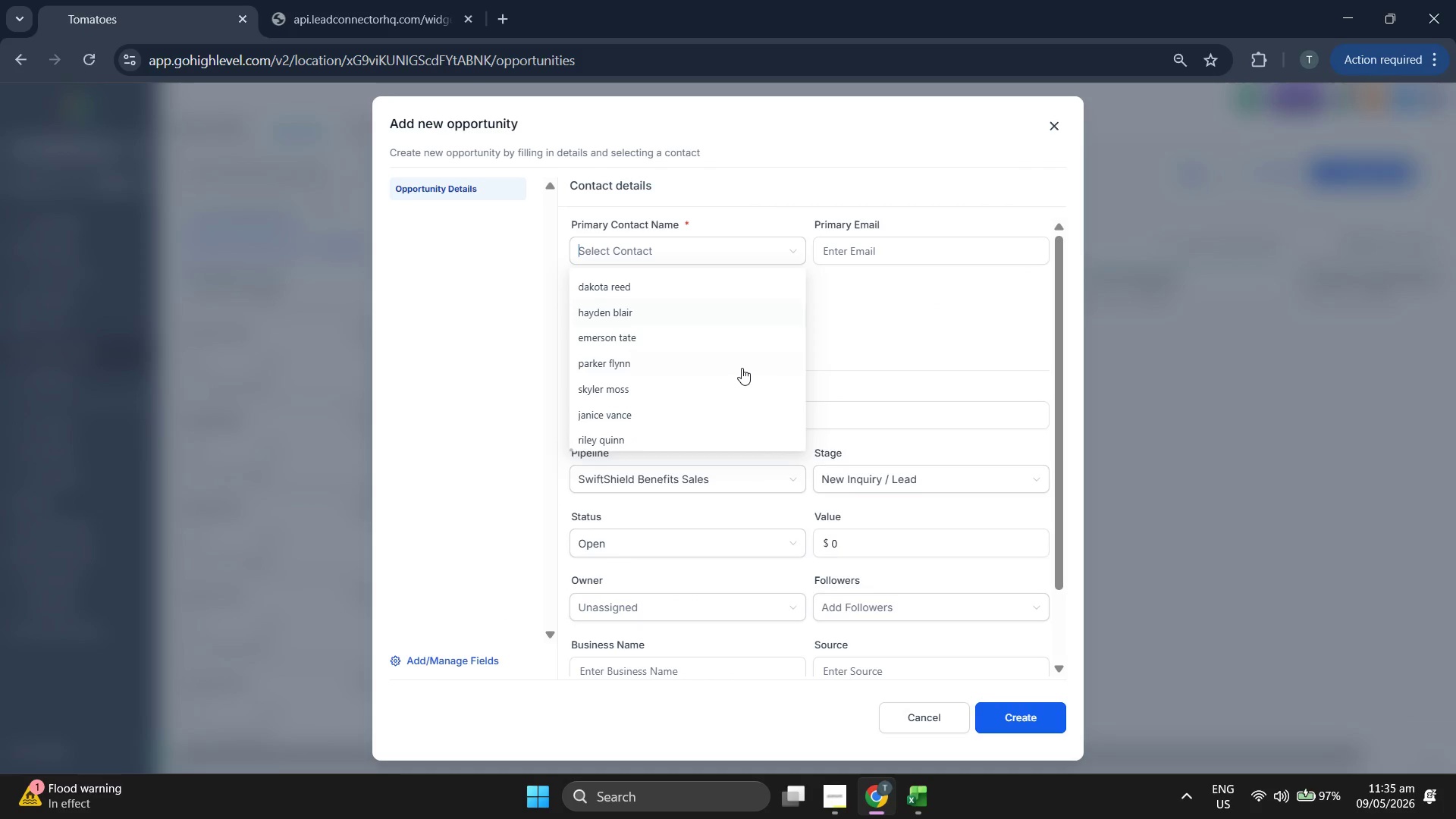 
left_click([742, 369])
 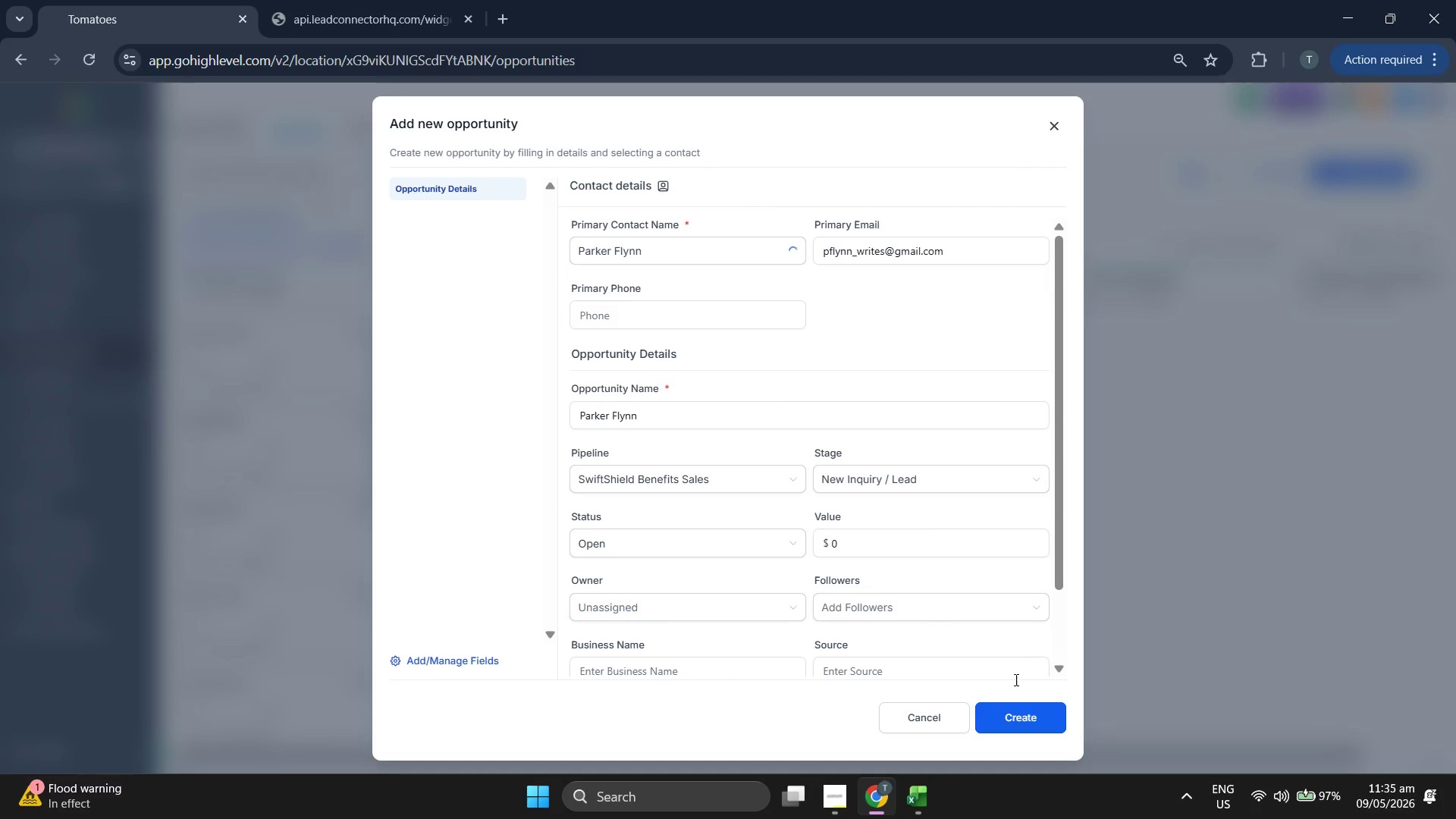 
left_click([1031, 708])
 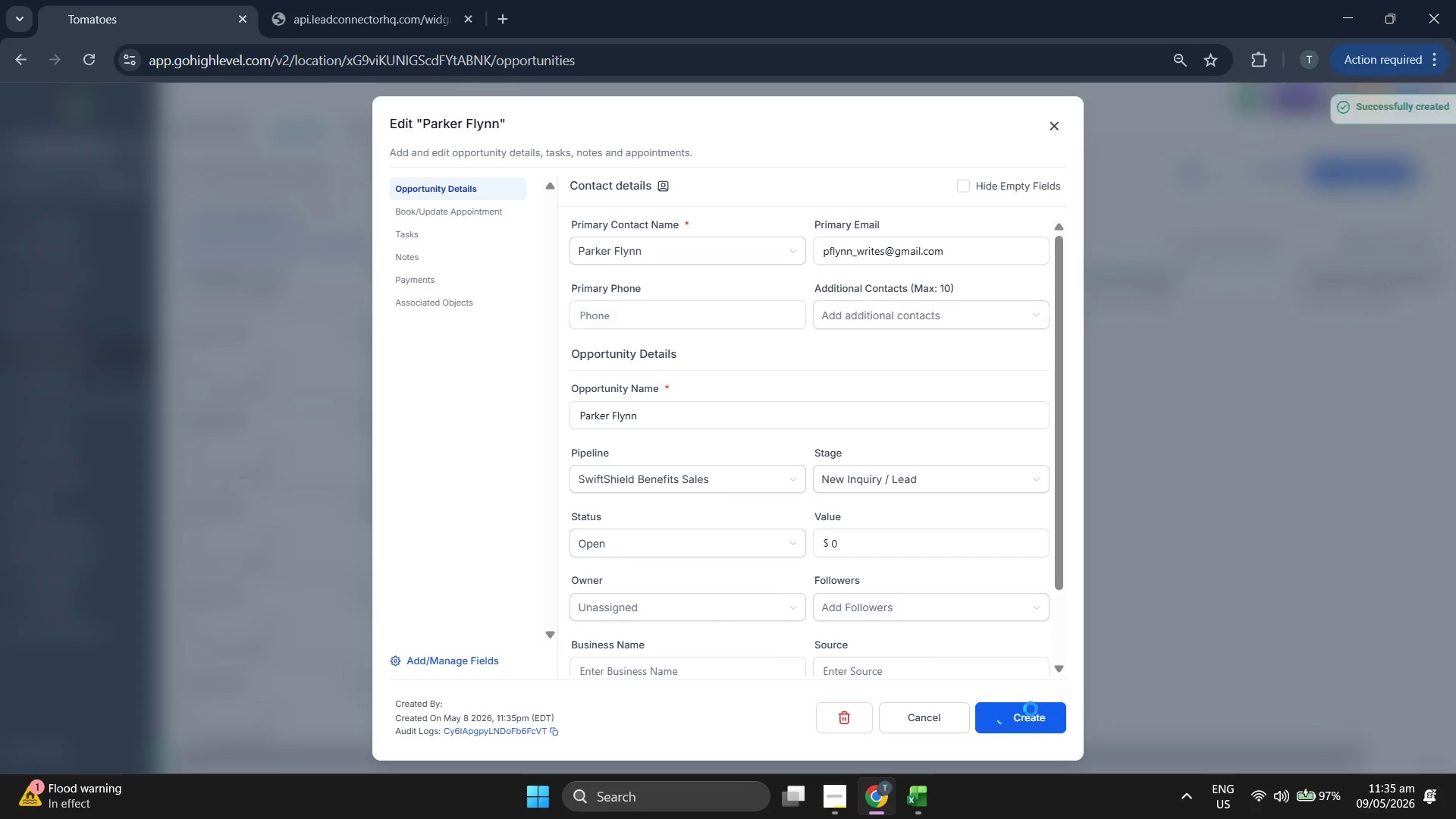 
left_click([1031, 709])
 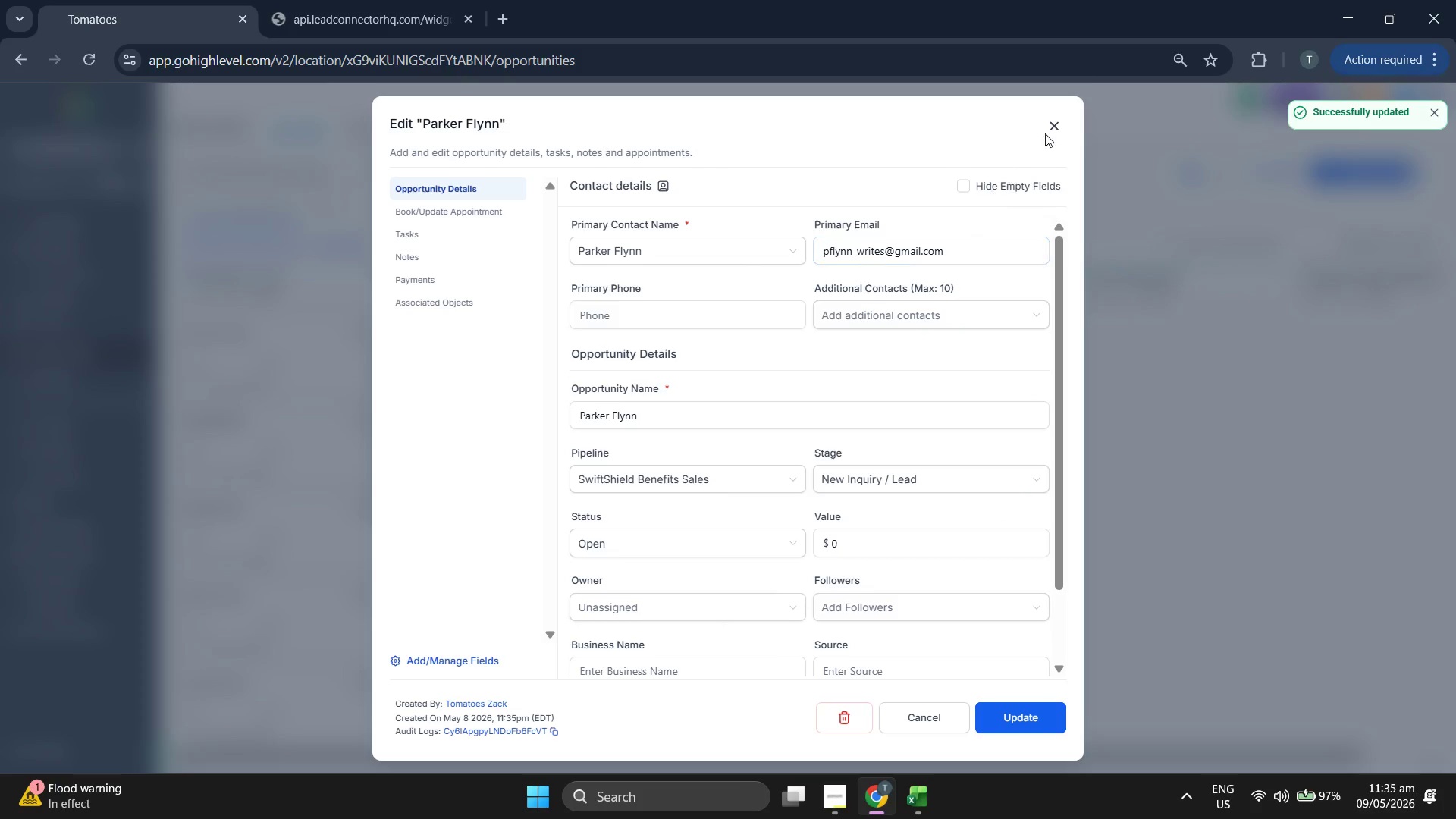 
left_click([1050, 130])
 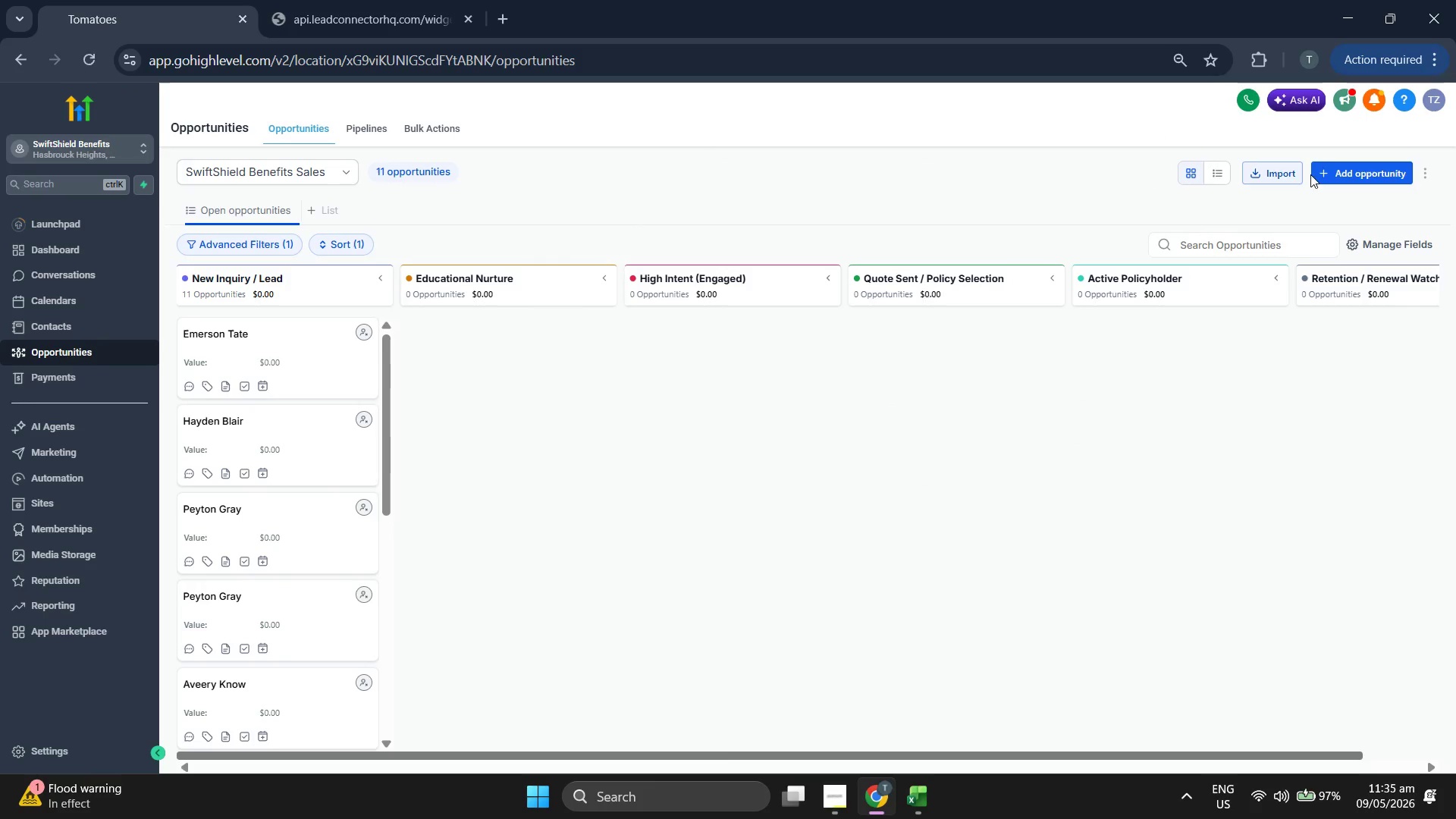 
left_click([1354, 169])
 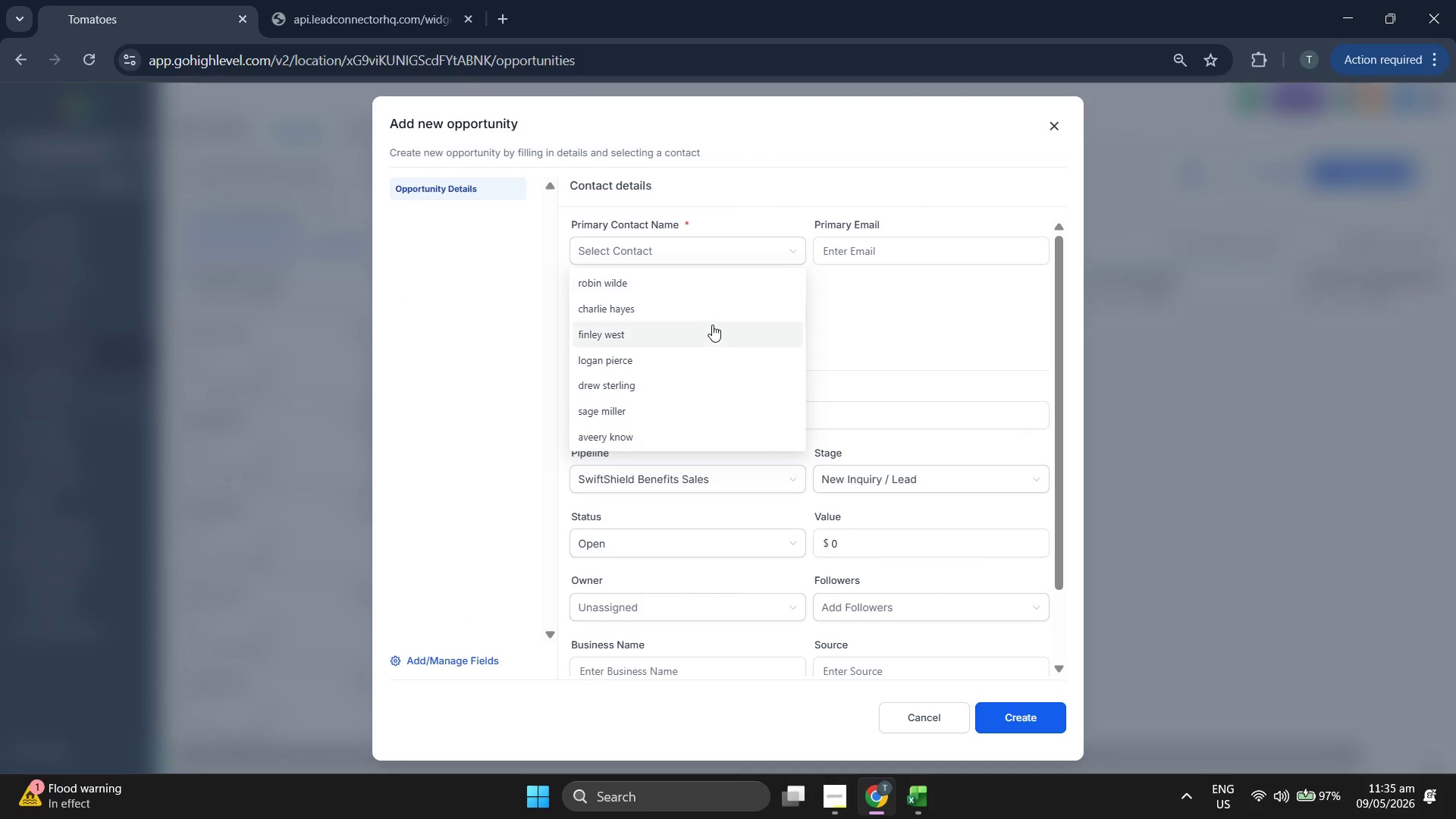 
scroll: coordinate [712, 325], scroll_direction: down, amount: 2.0
 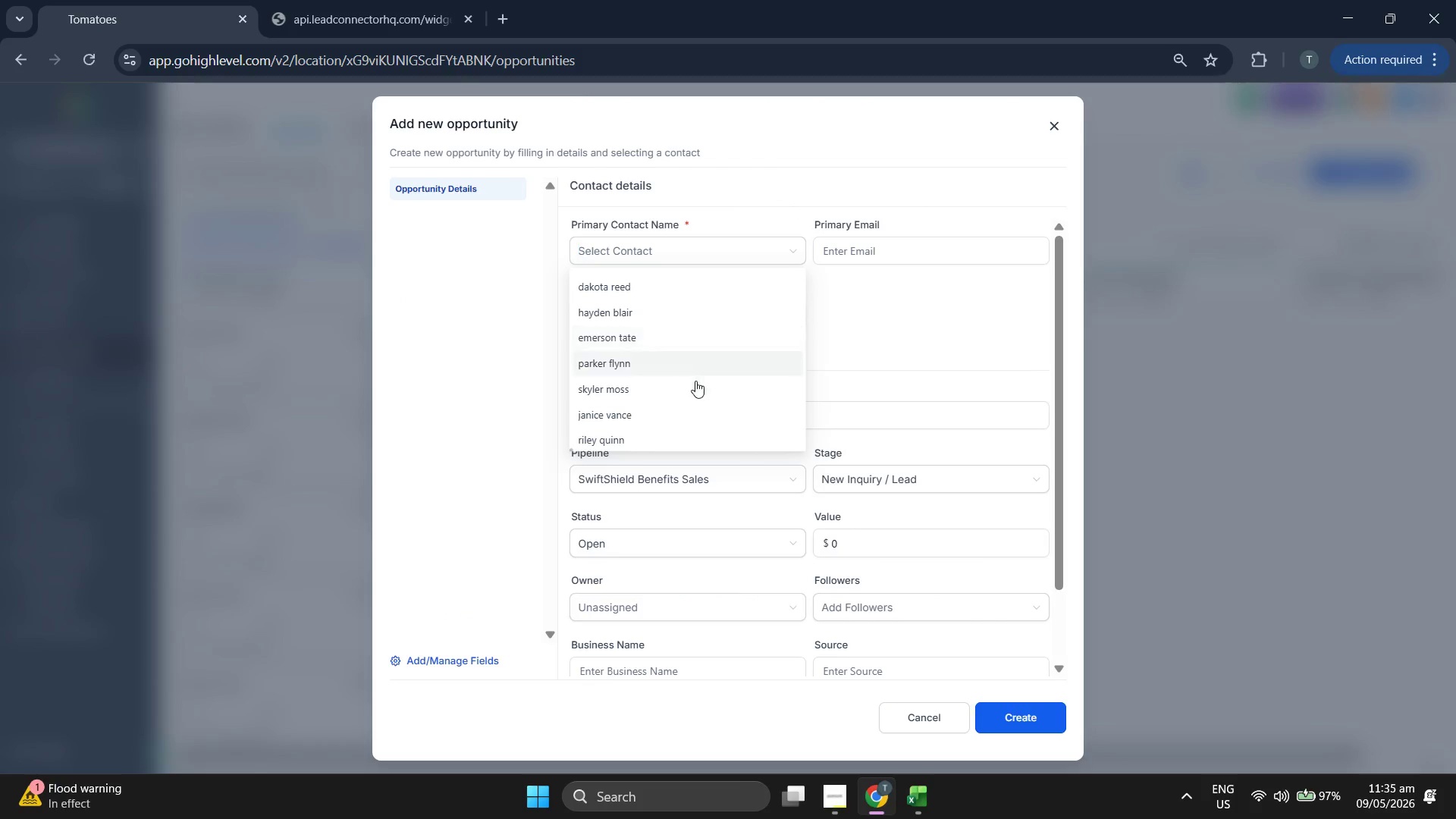 
left_click([694, 388])
 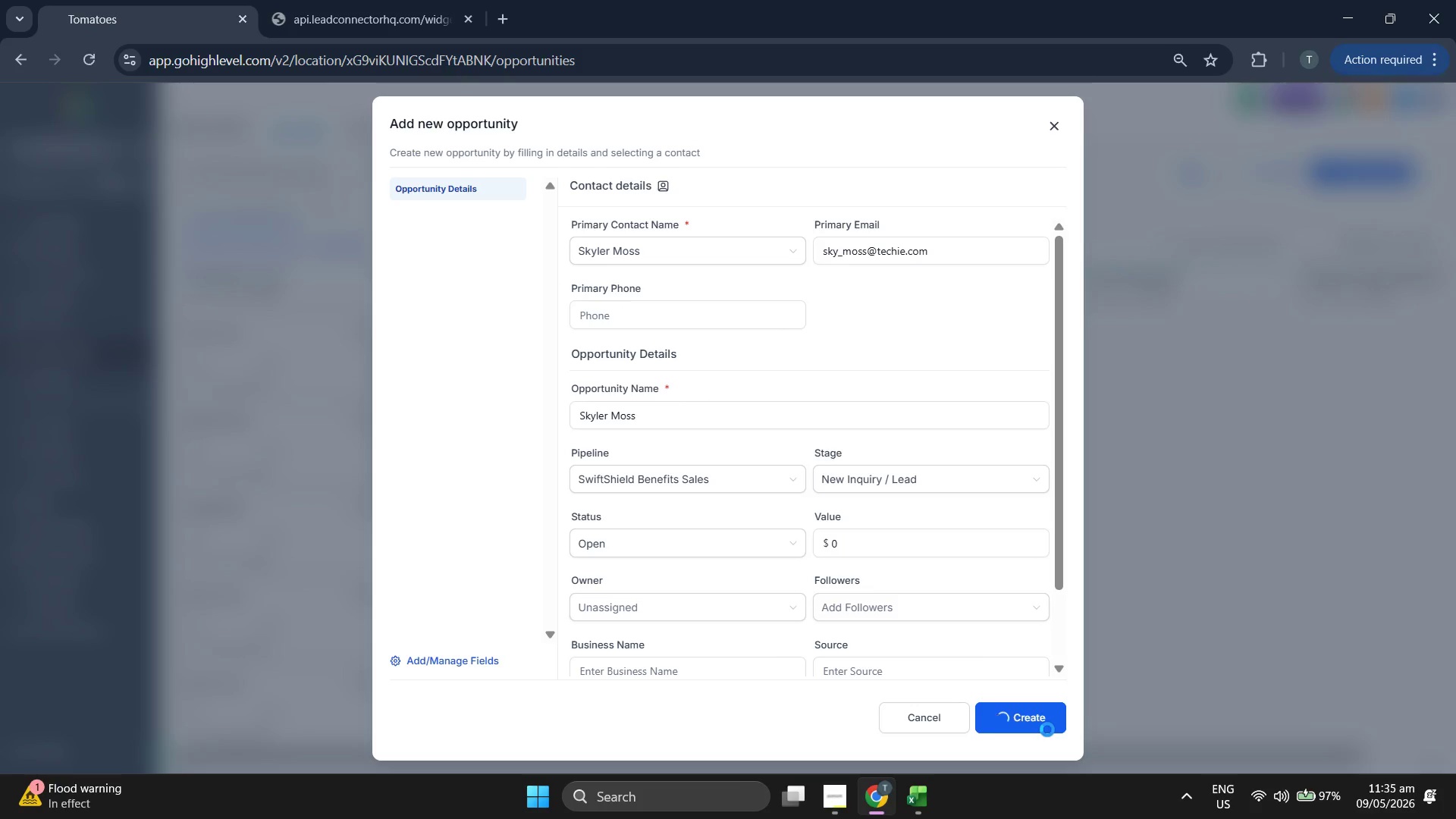 
left_click([1047, 720])
 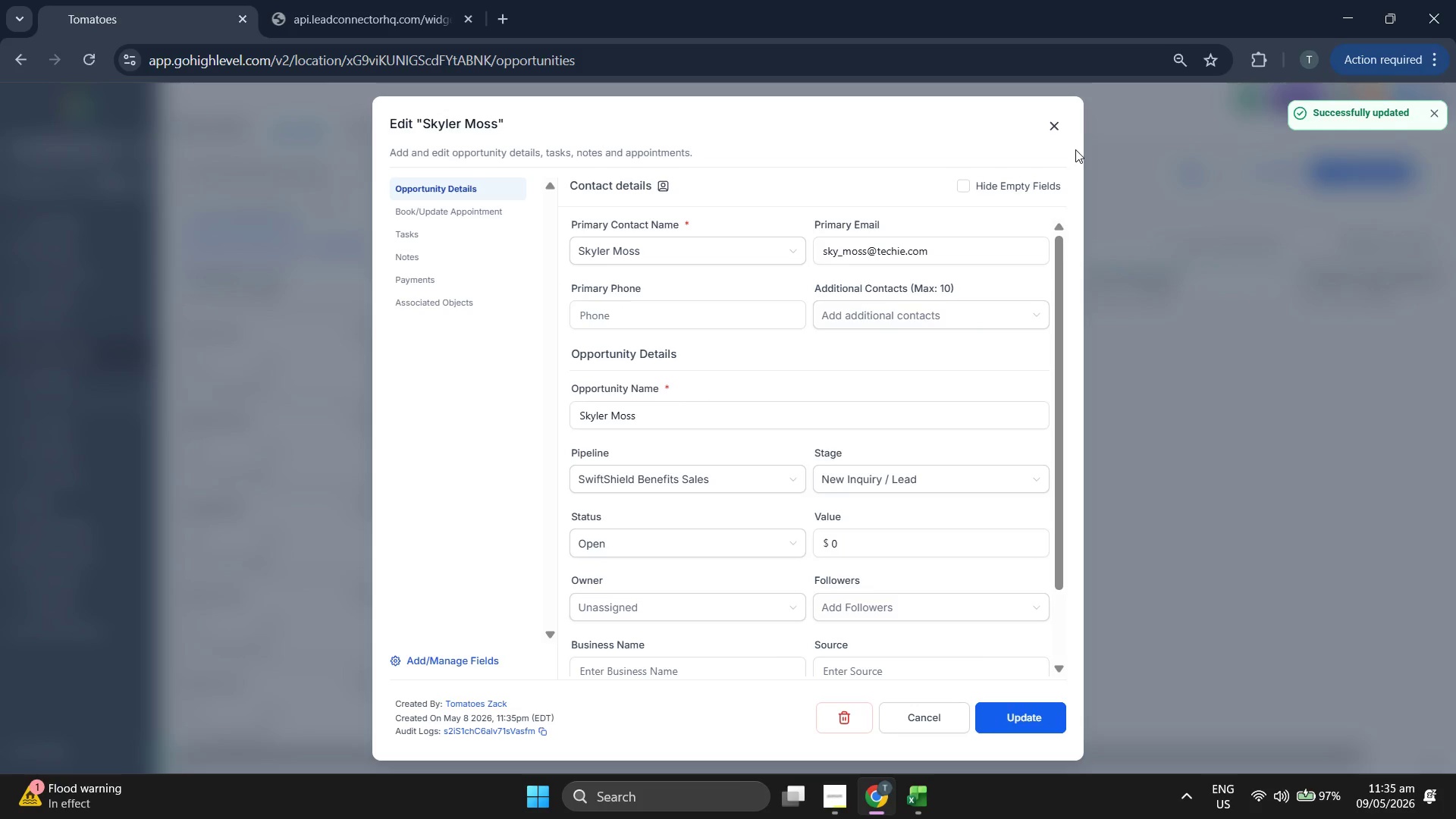 
left_click([1059, 132])
 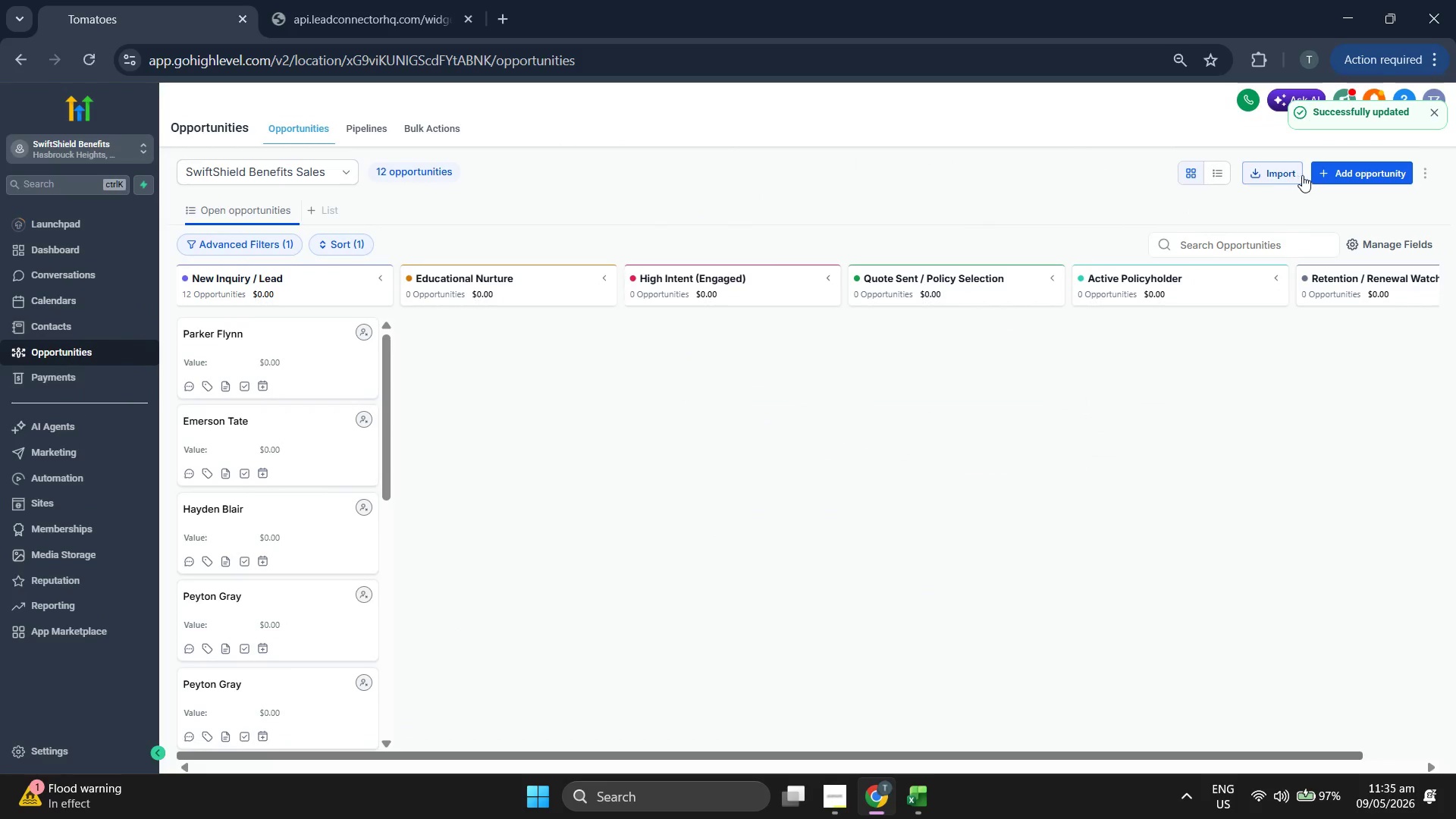 
left_click([1354, 176])
 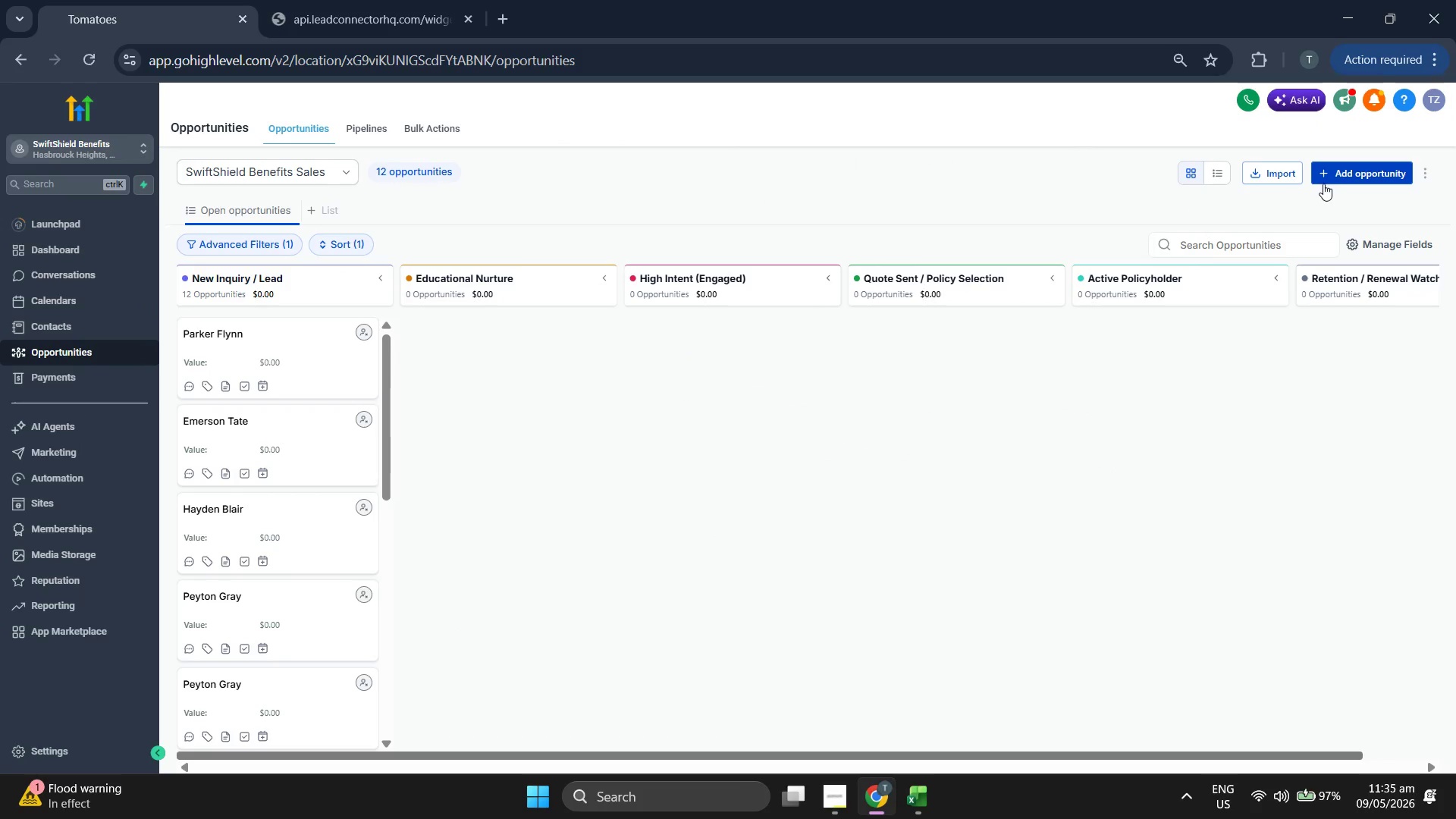 
left_click([1353, 176])
 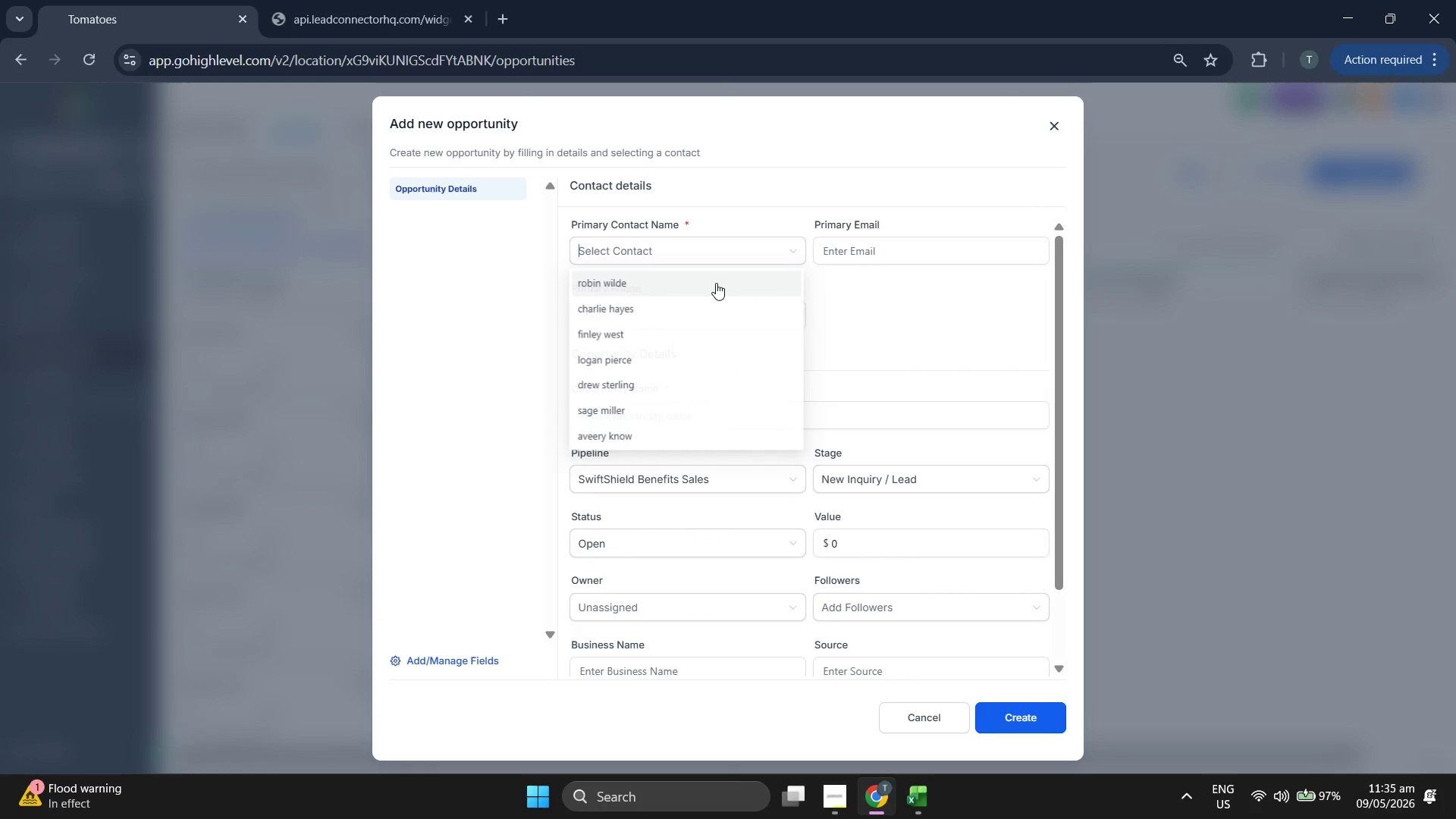 
scroll: coordinate [695, 359], scroll_direction: down, amount: 3.0
 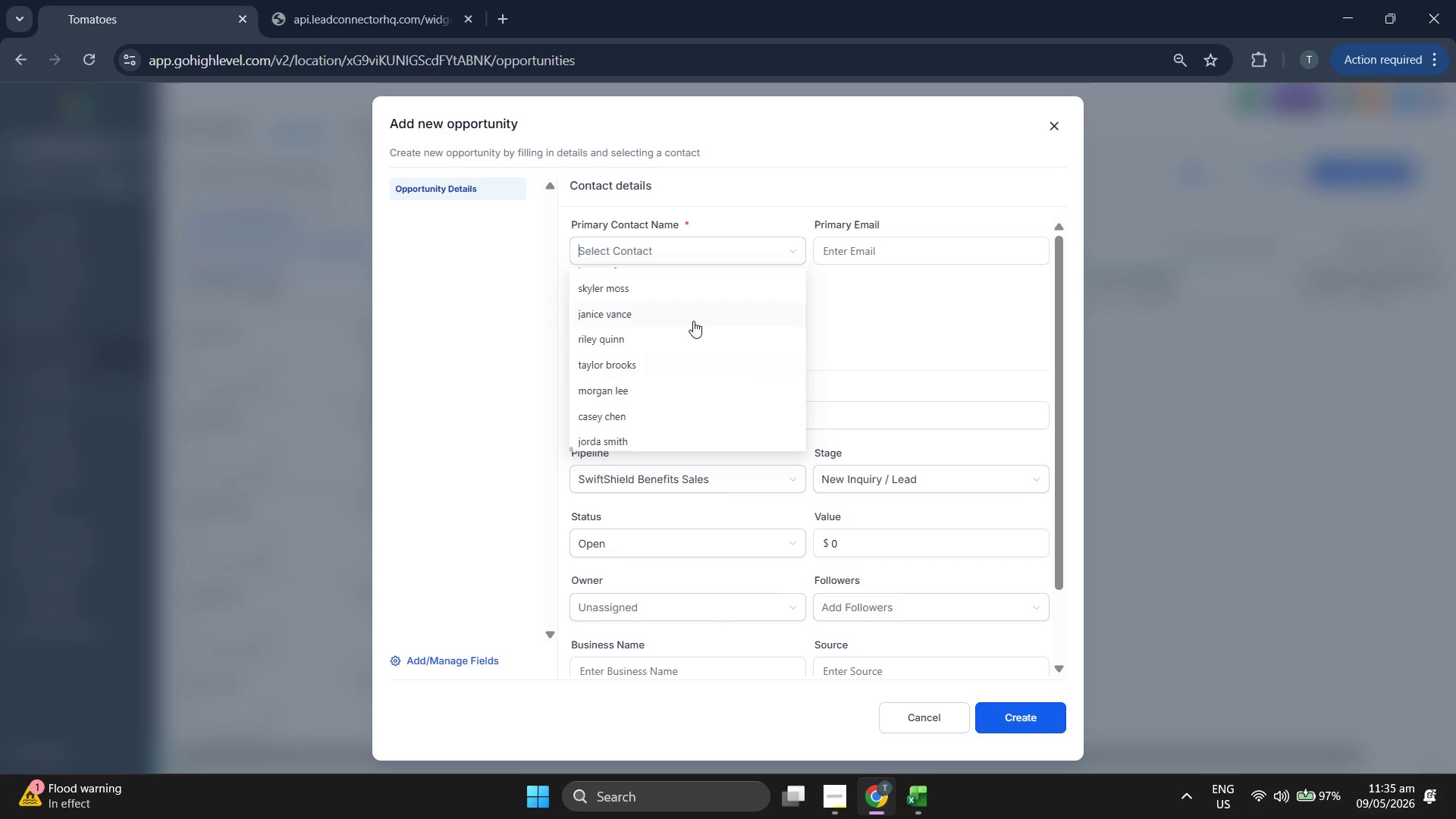 
scroll: coordinate [705, 393], scroll_direction: up, amount: 1.0
 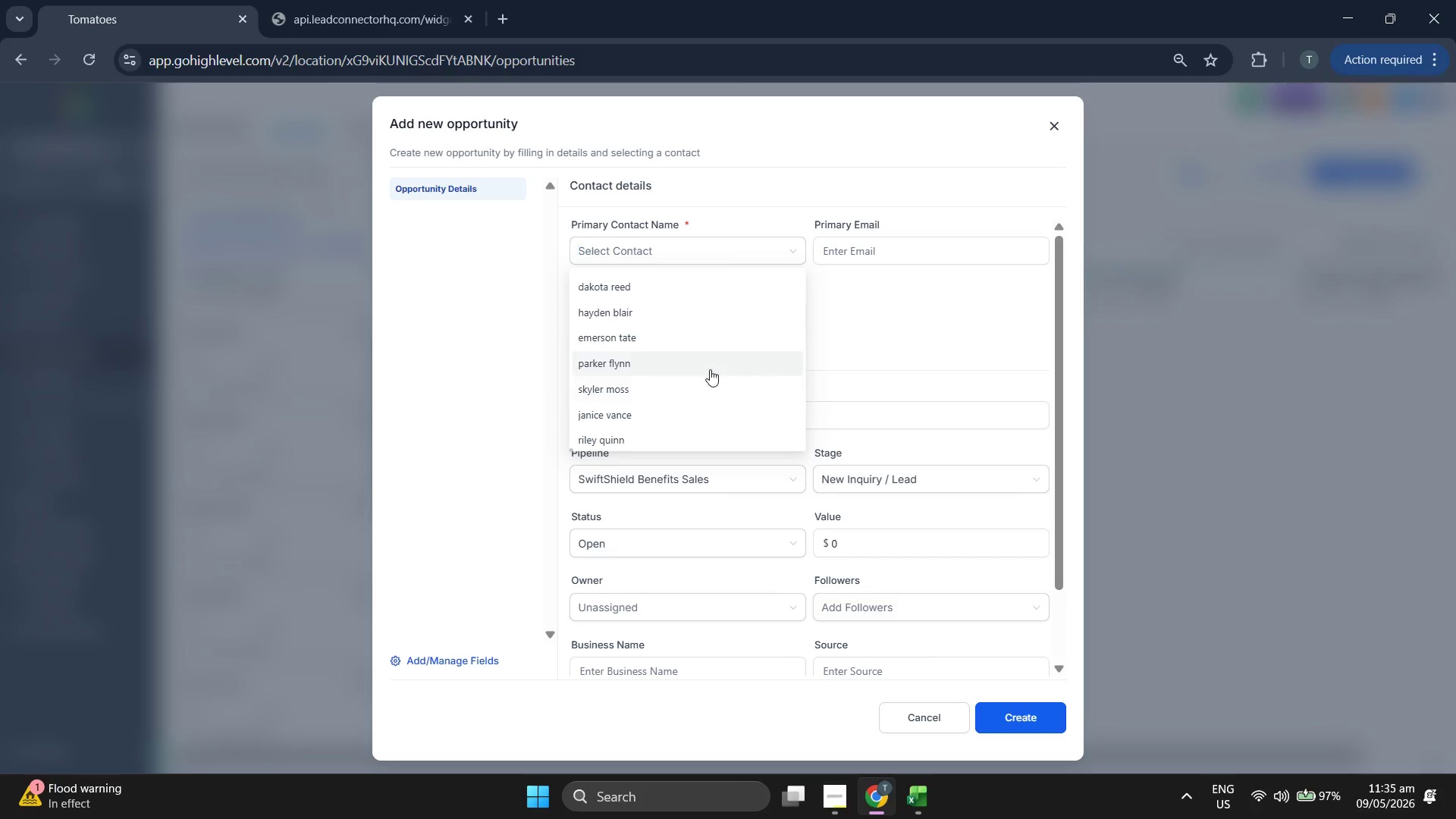 
wait(5.49)
 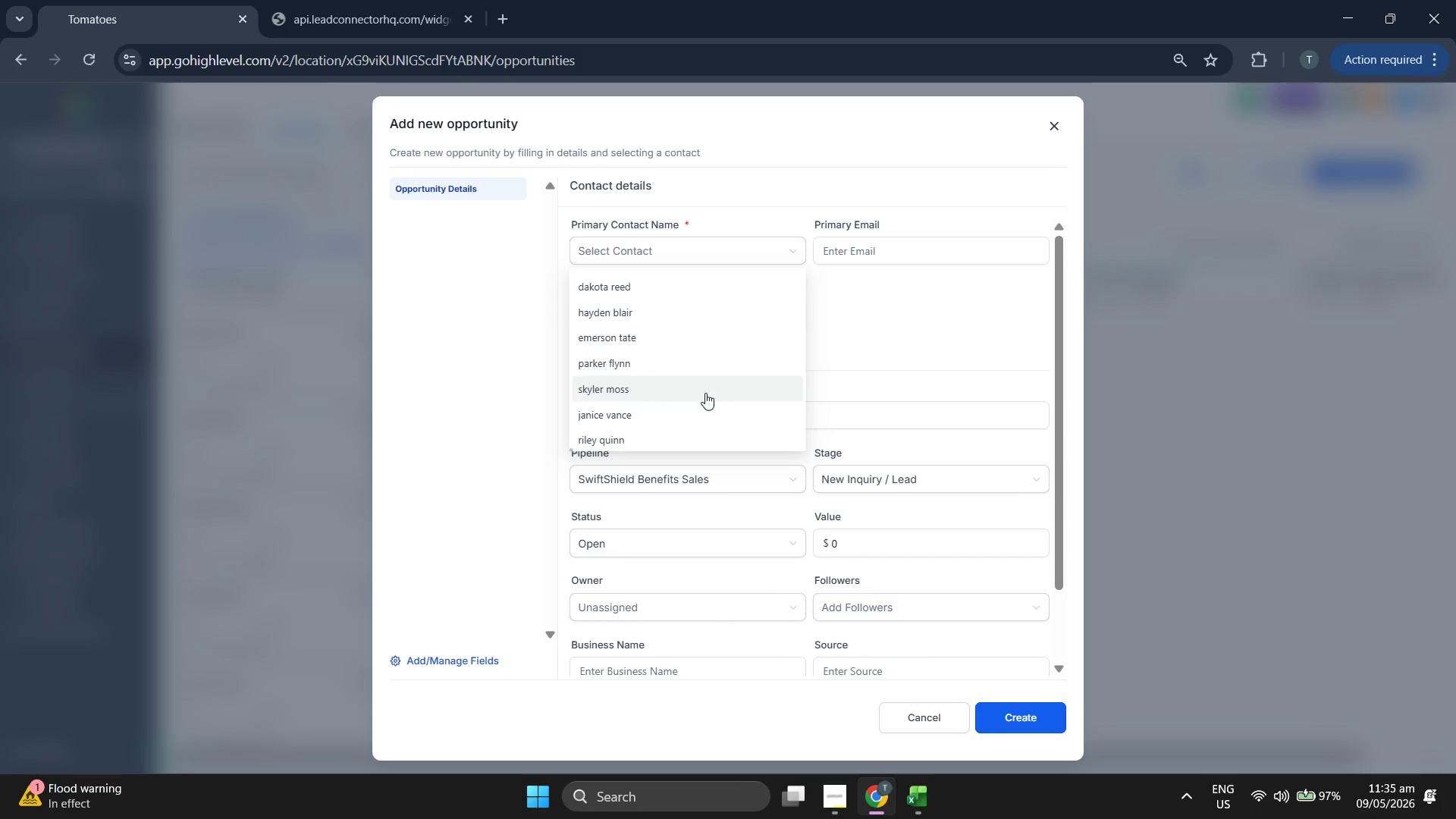 
left_click([1062, 125])
 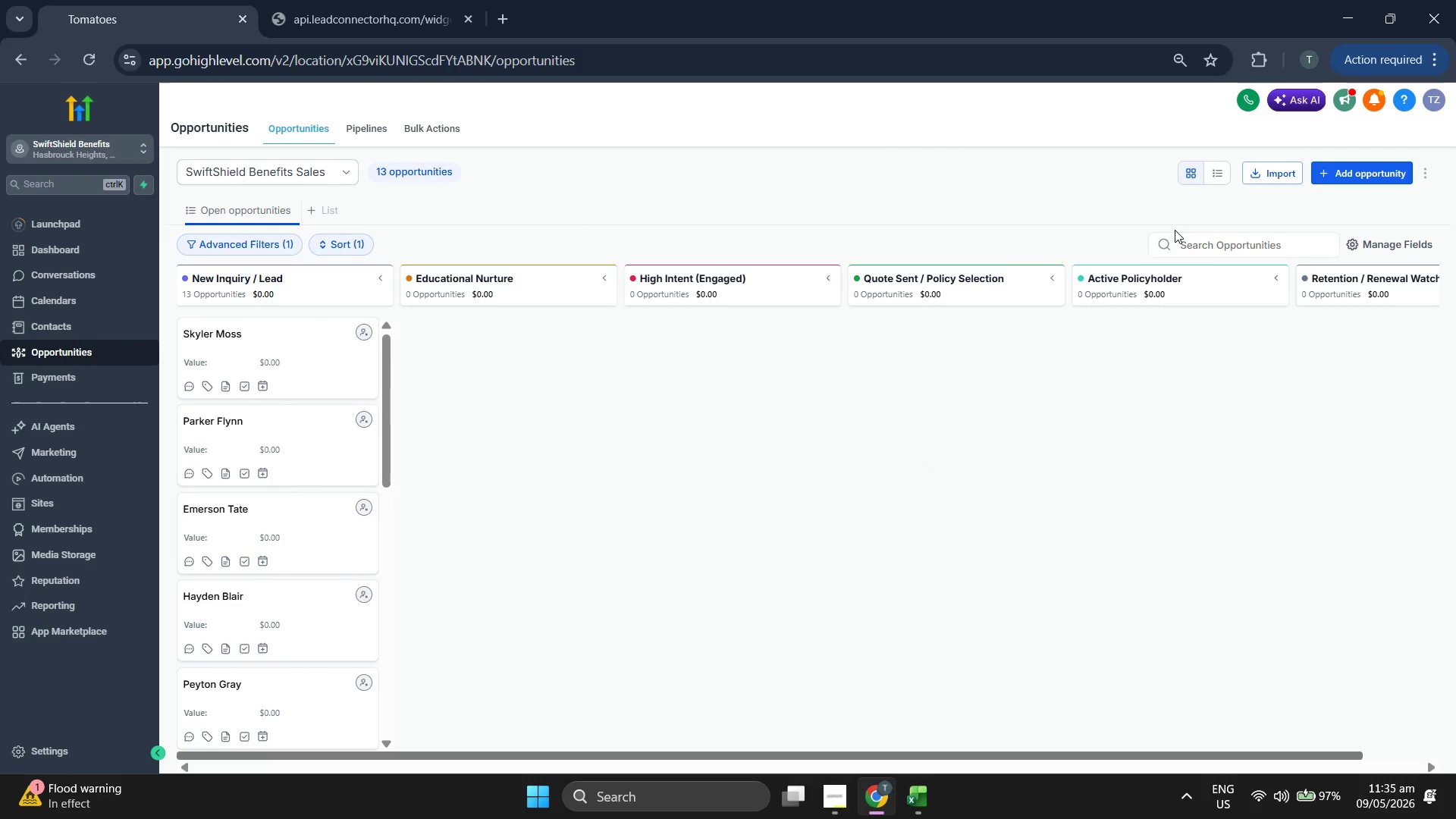 
scroll: coordinate [367, 432], scroll_direction: up, amount: 2.0
 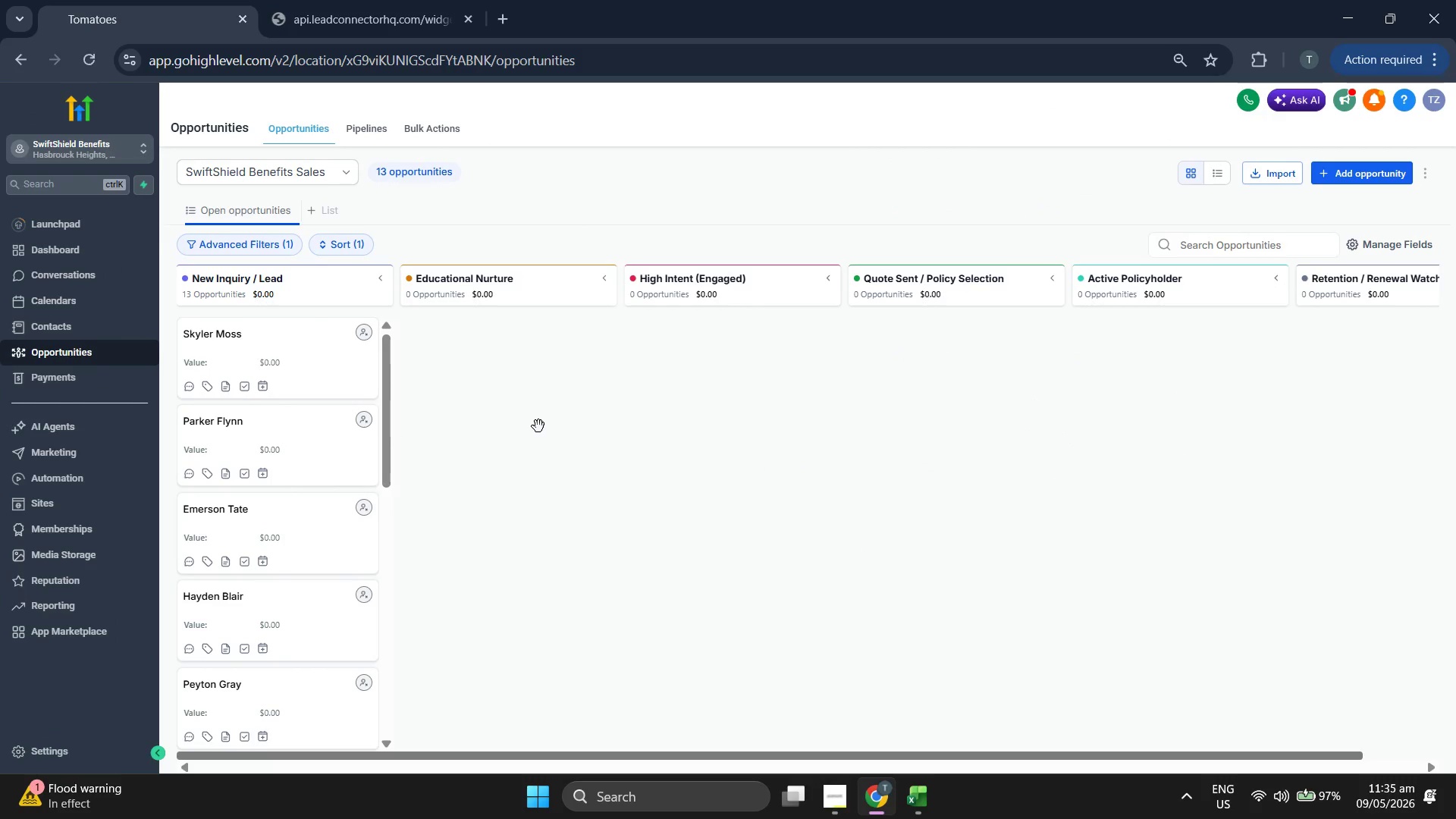 
wait(7.97)
 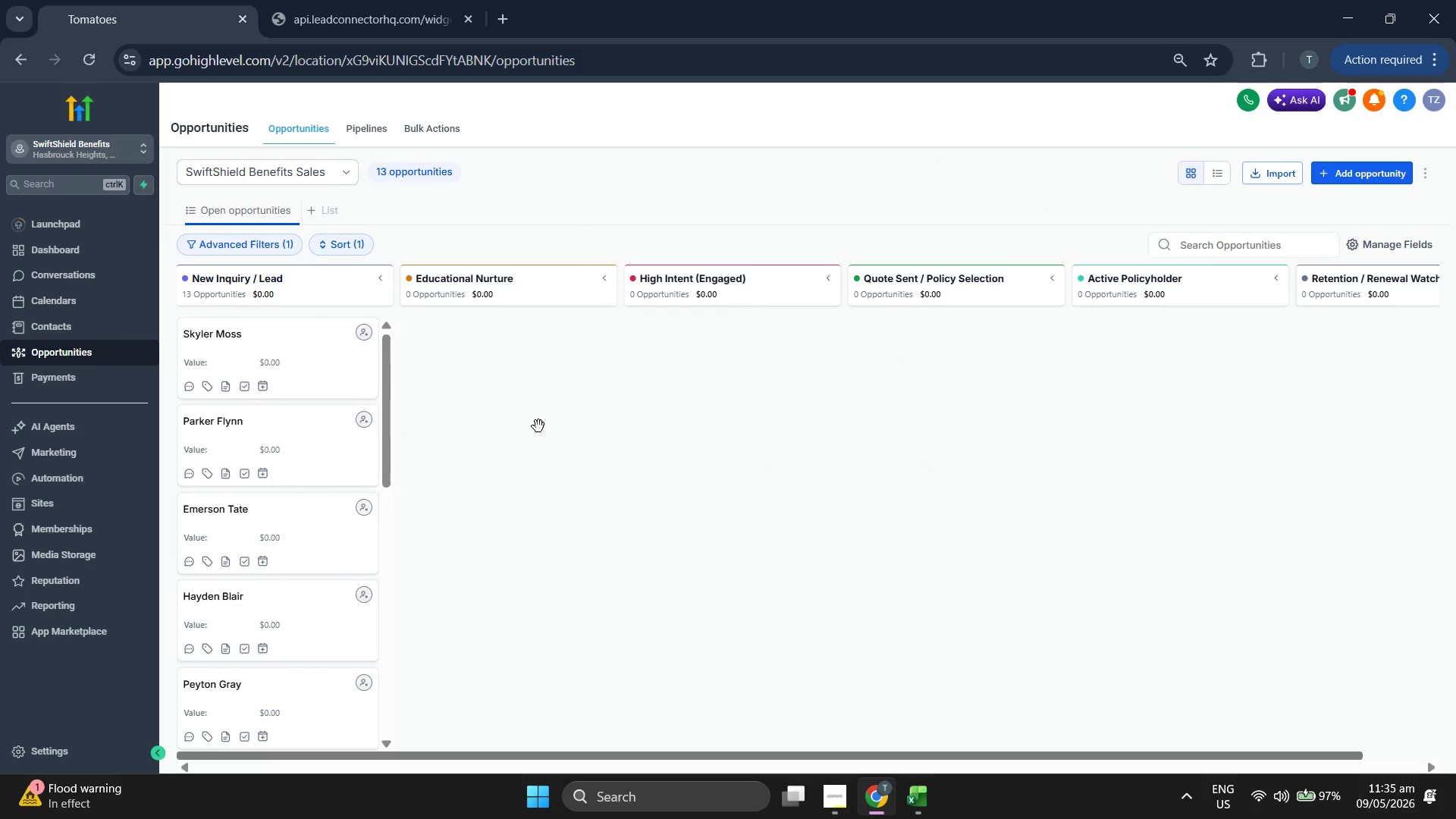 
left_click([914, 809])
 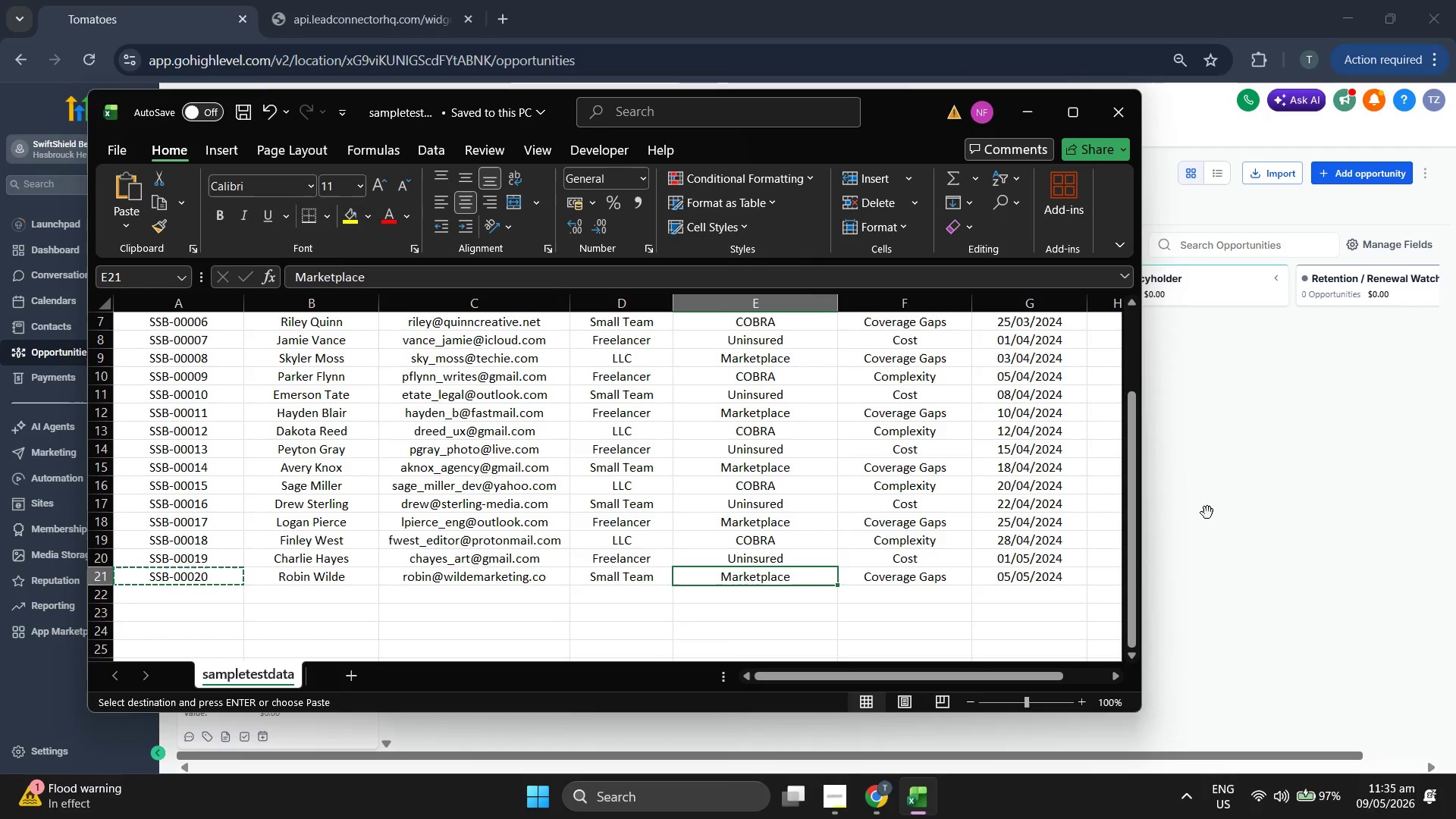 
left_click([1276, 511])
 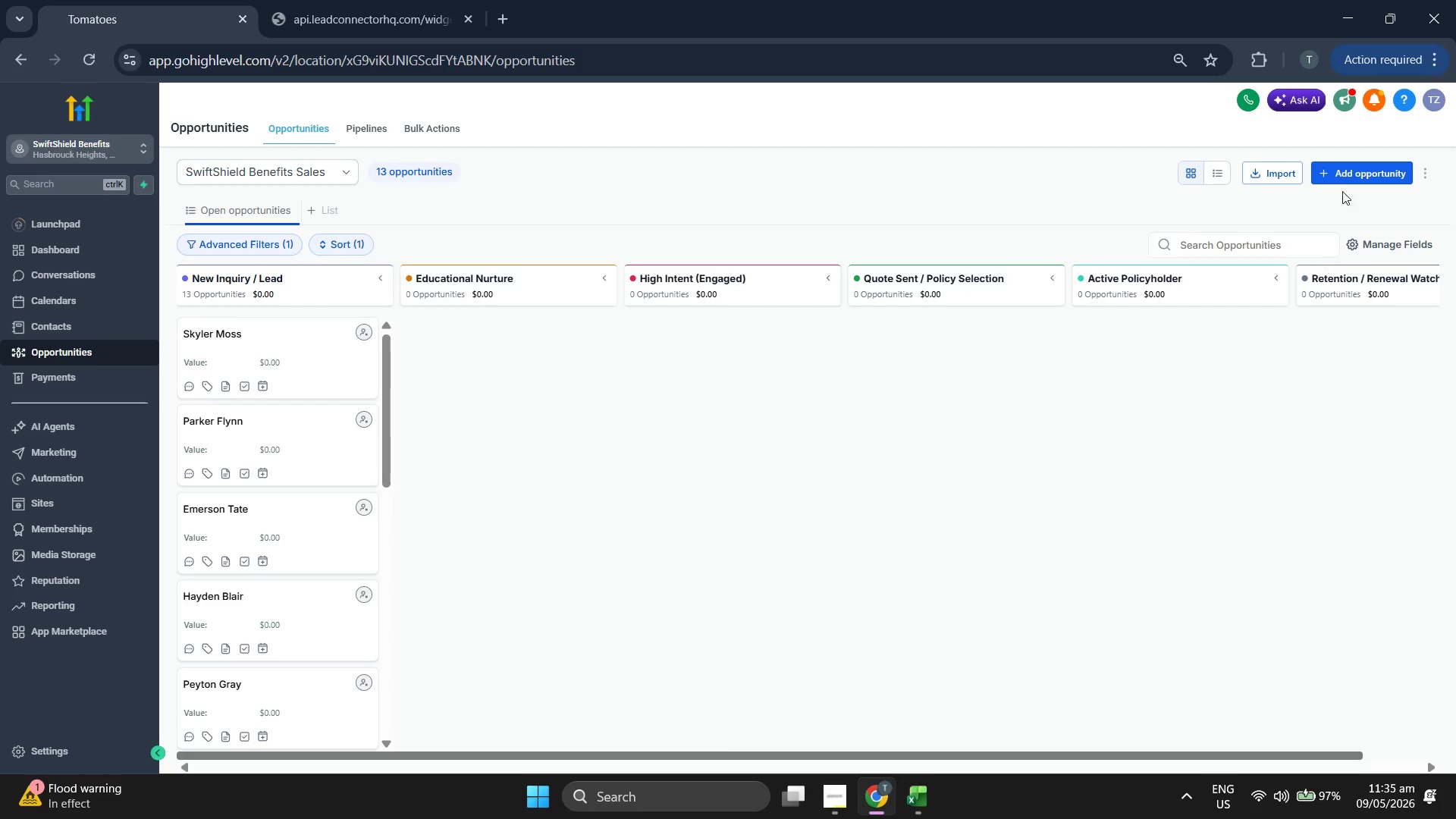 
left_click([1348, 172])
 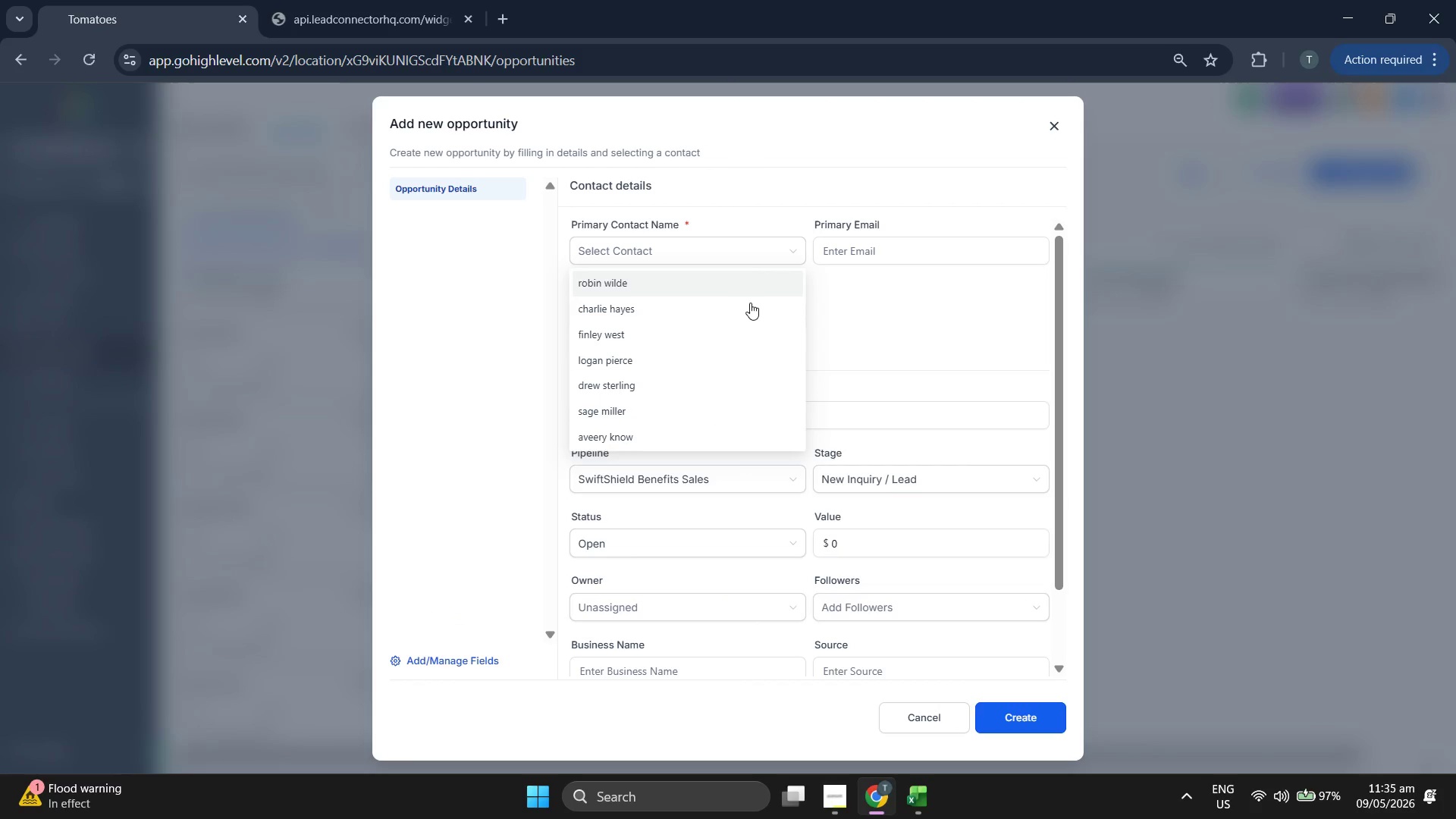 
scroll: coordinate [749, 306], scroll_direction: down, amount: 2.0
 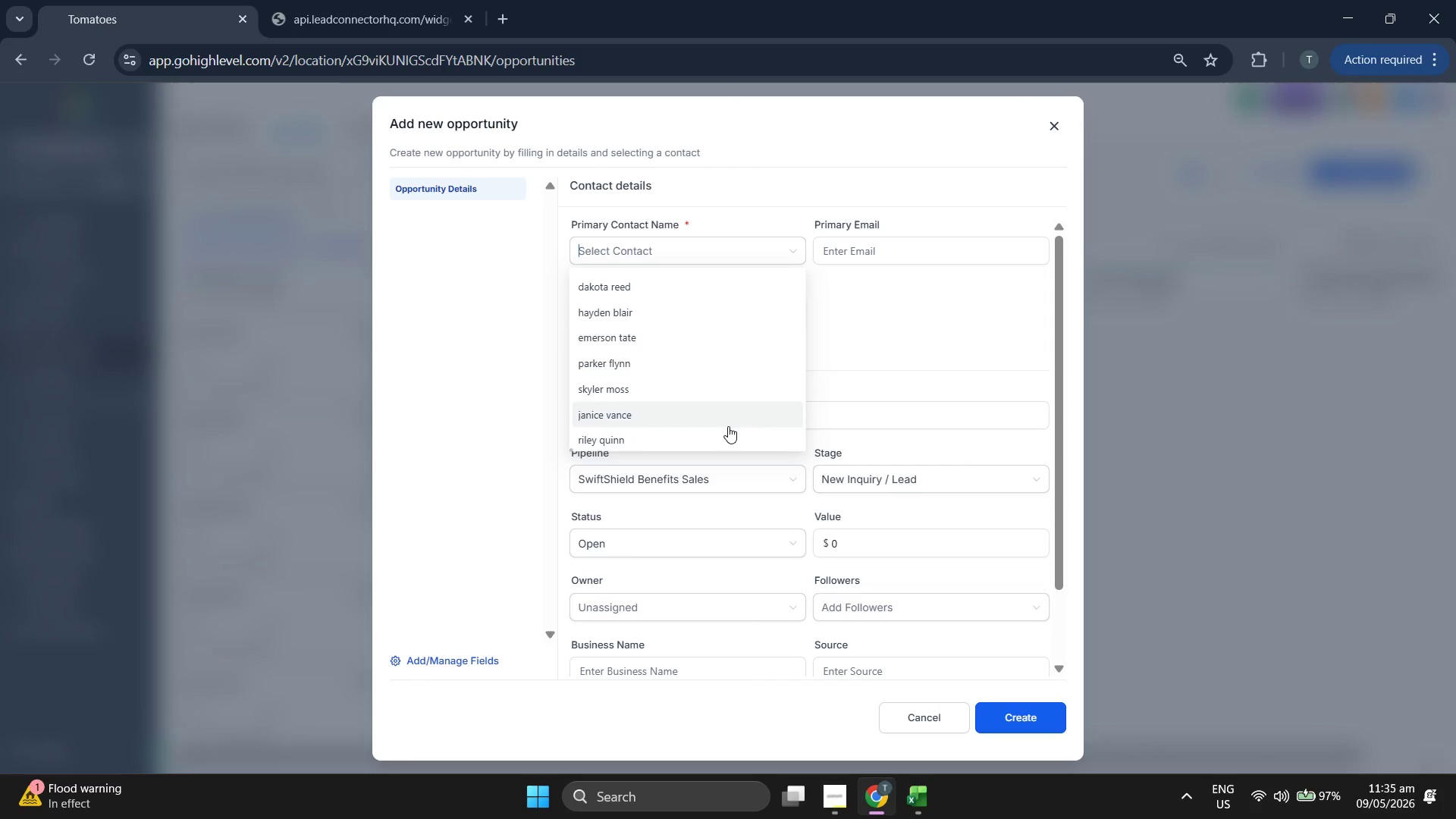 
left_click([728, 425])
 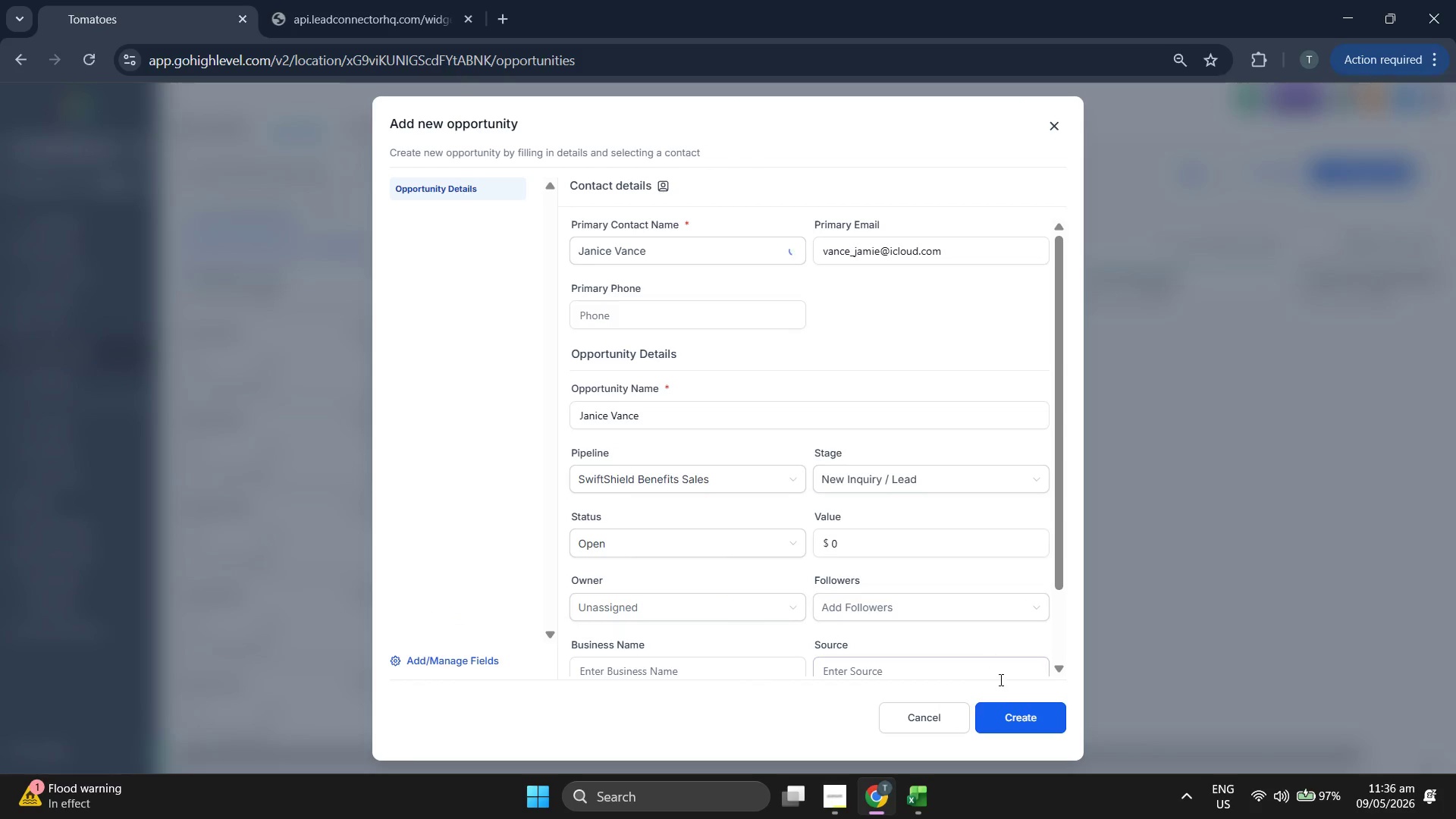 
left_click([1016, 708])
 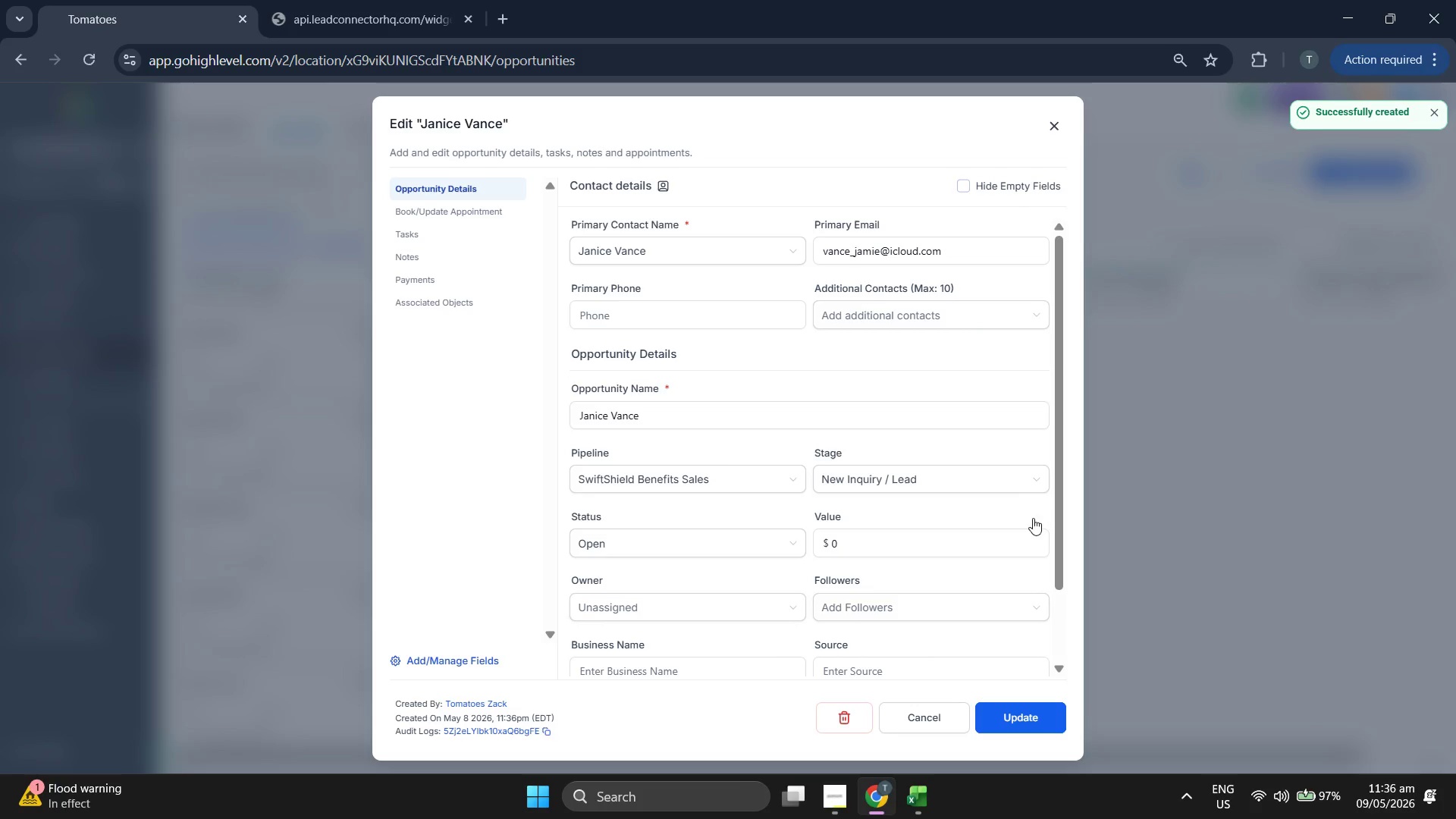 
left_click([1057, 708])
 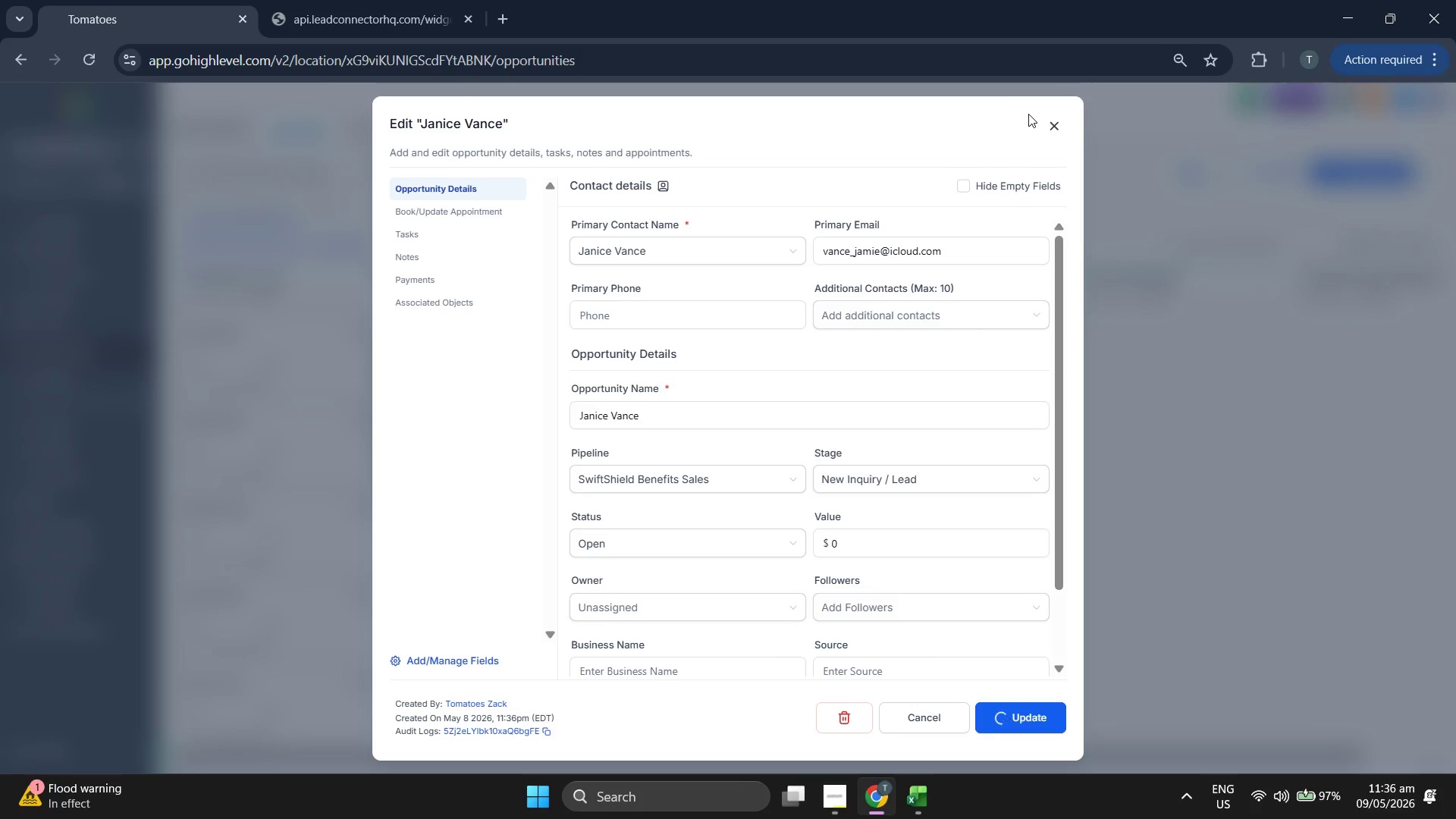 
left_click([1059, 130])
 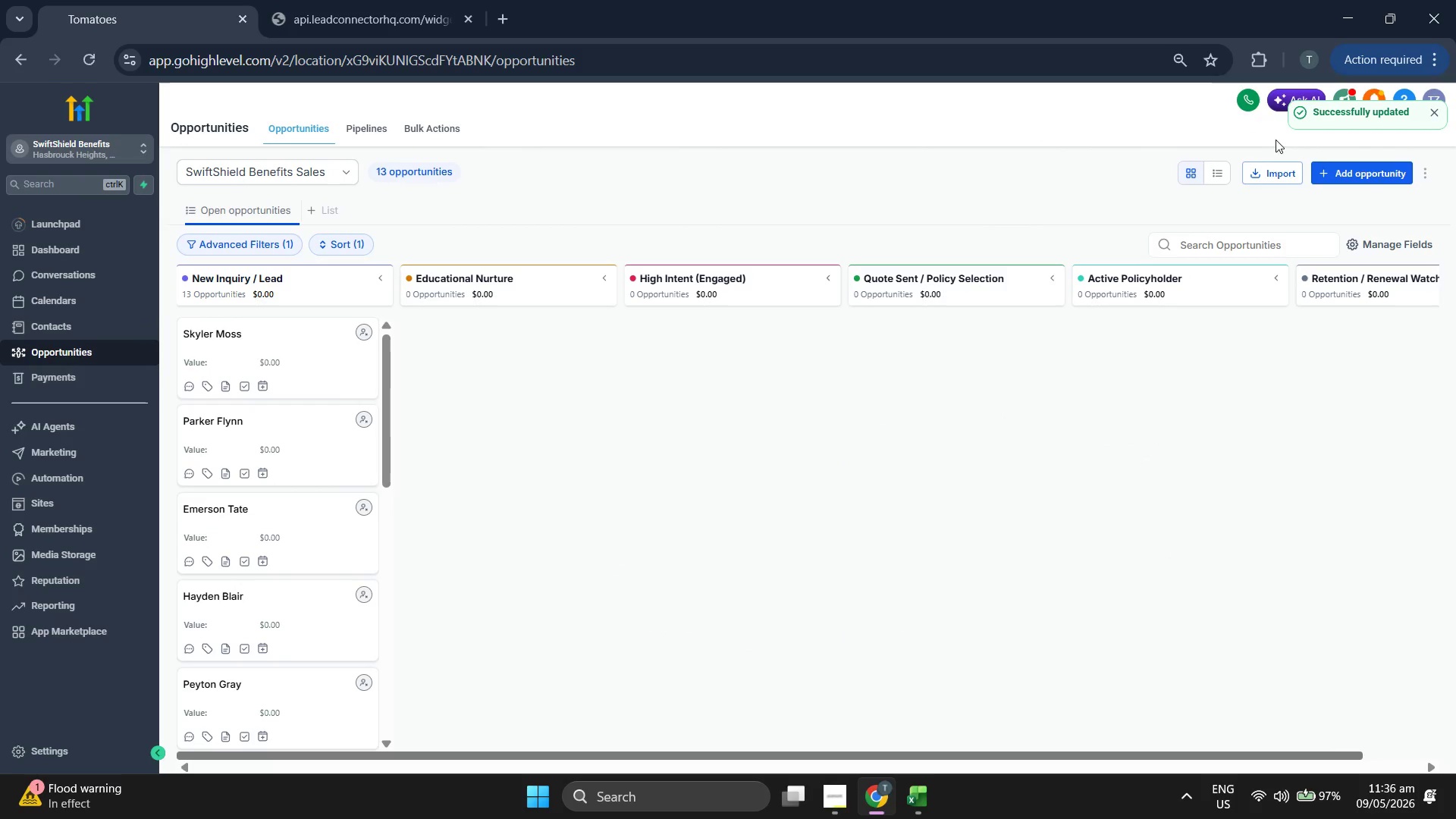 
left_click([1350, 180])
 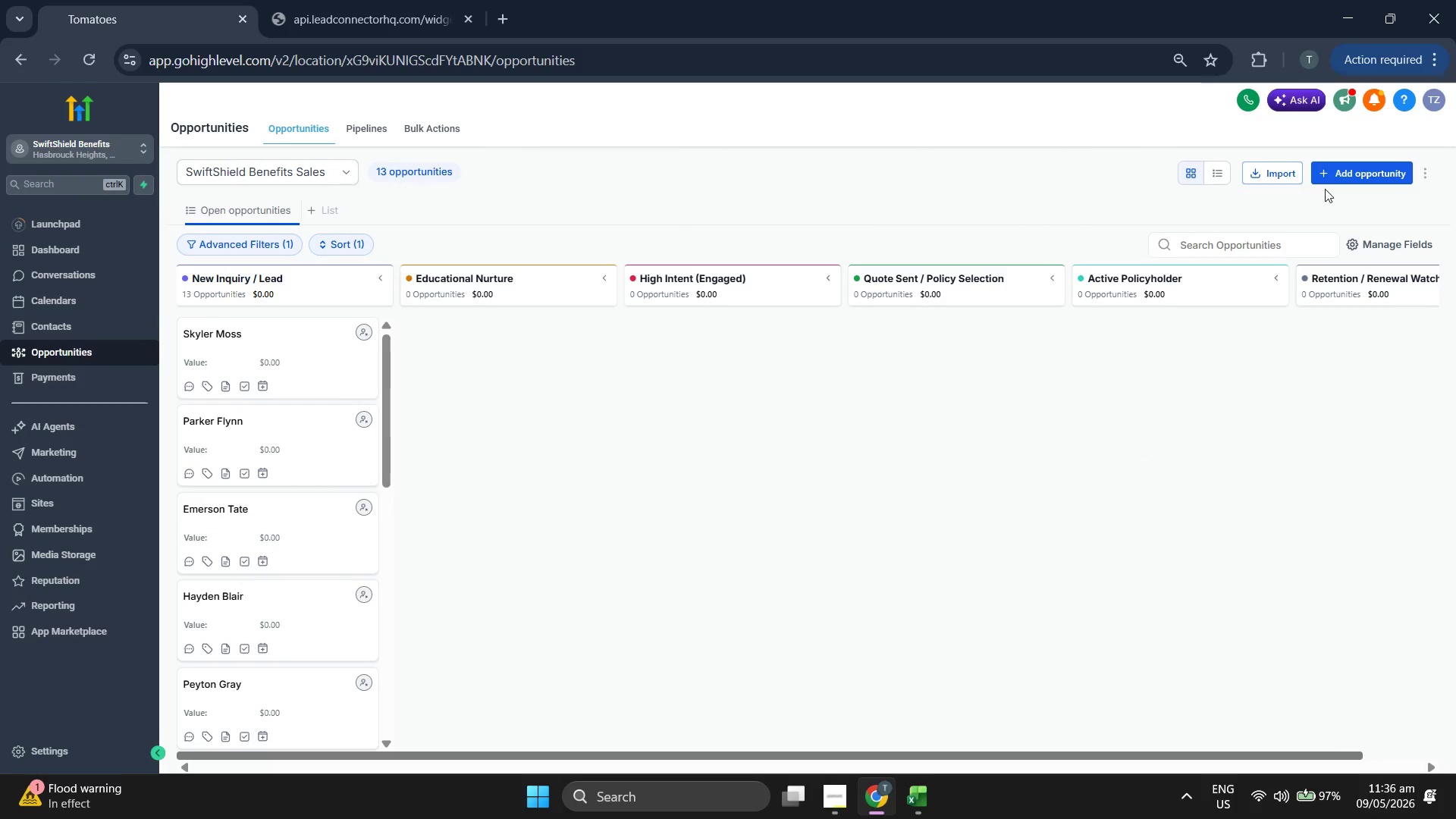 
left_click([1370, 180])
 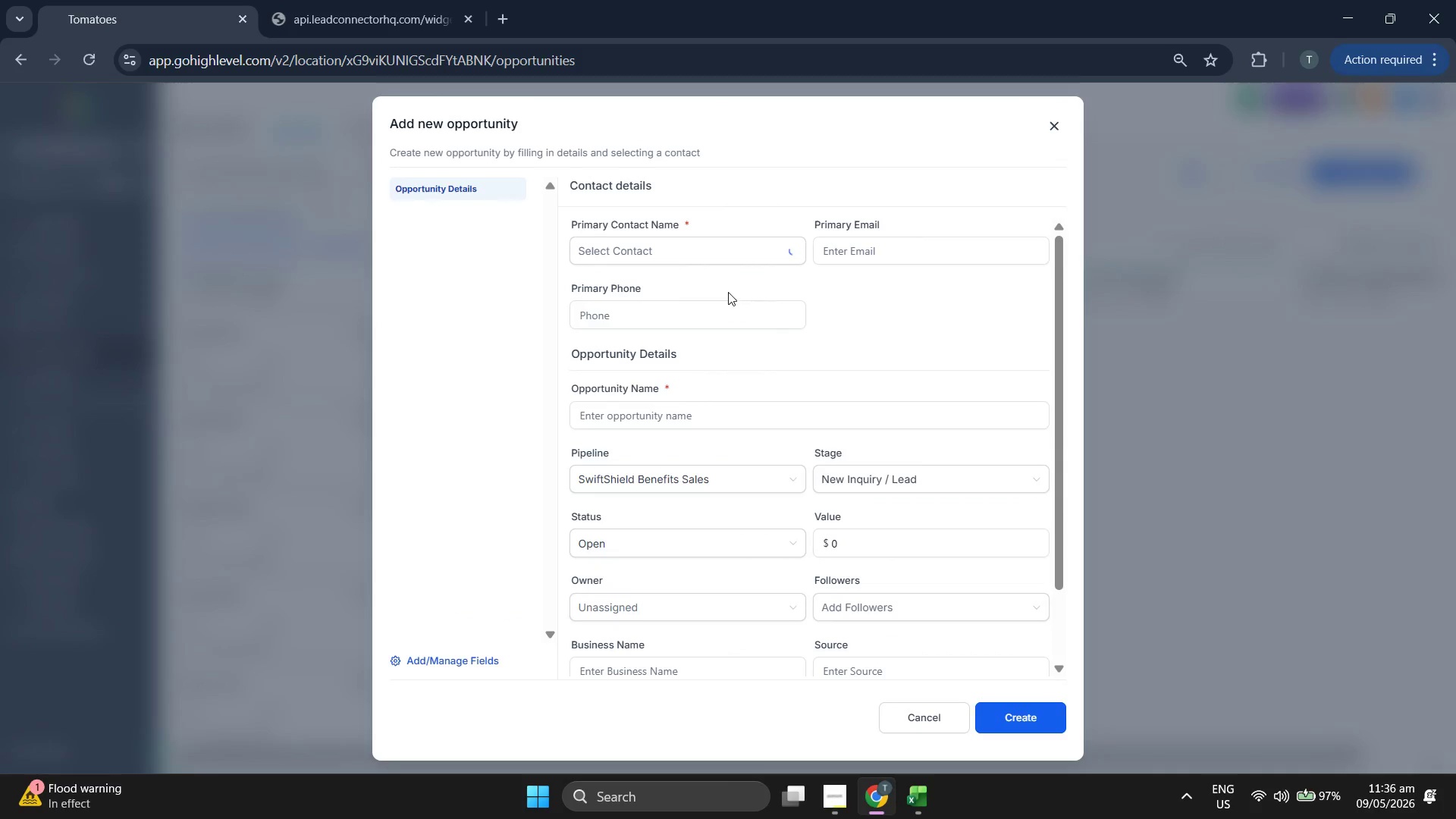 
left_click([724, 253])
 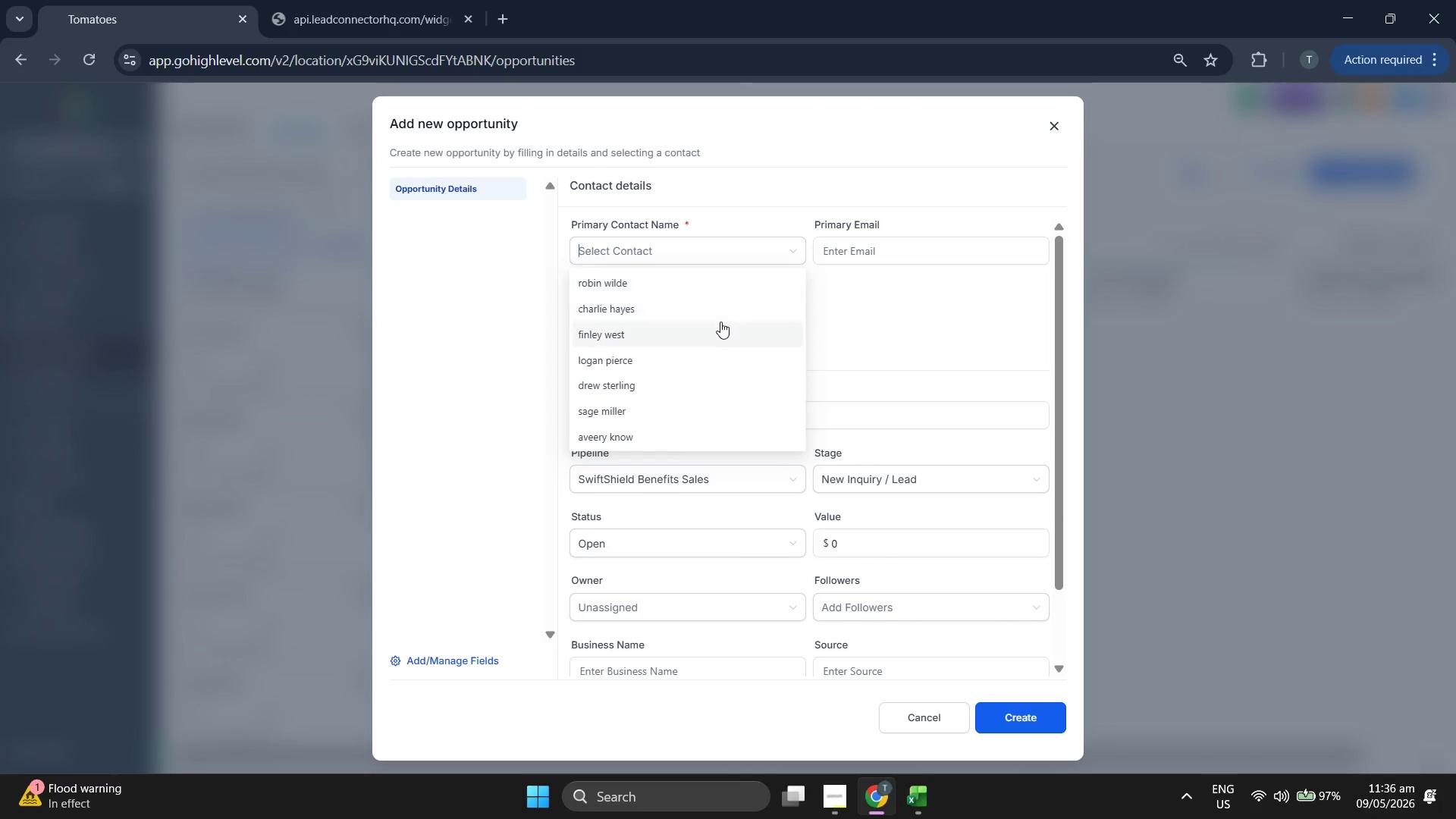 
scroll: coordinate [720, 317], scroll_direction: down, amount: 2.0
 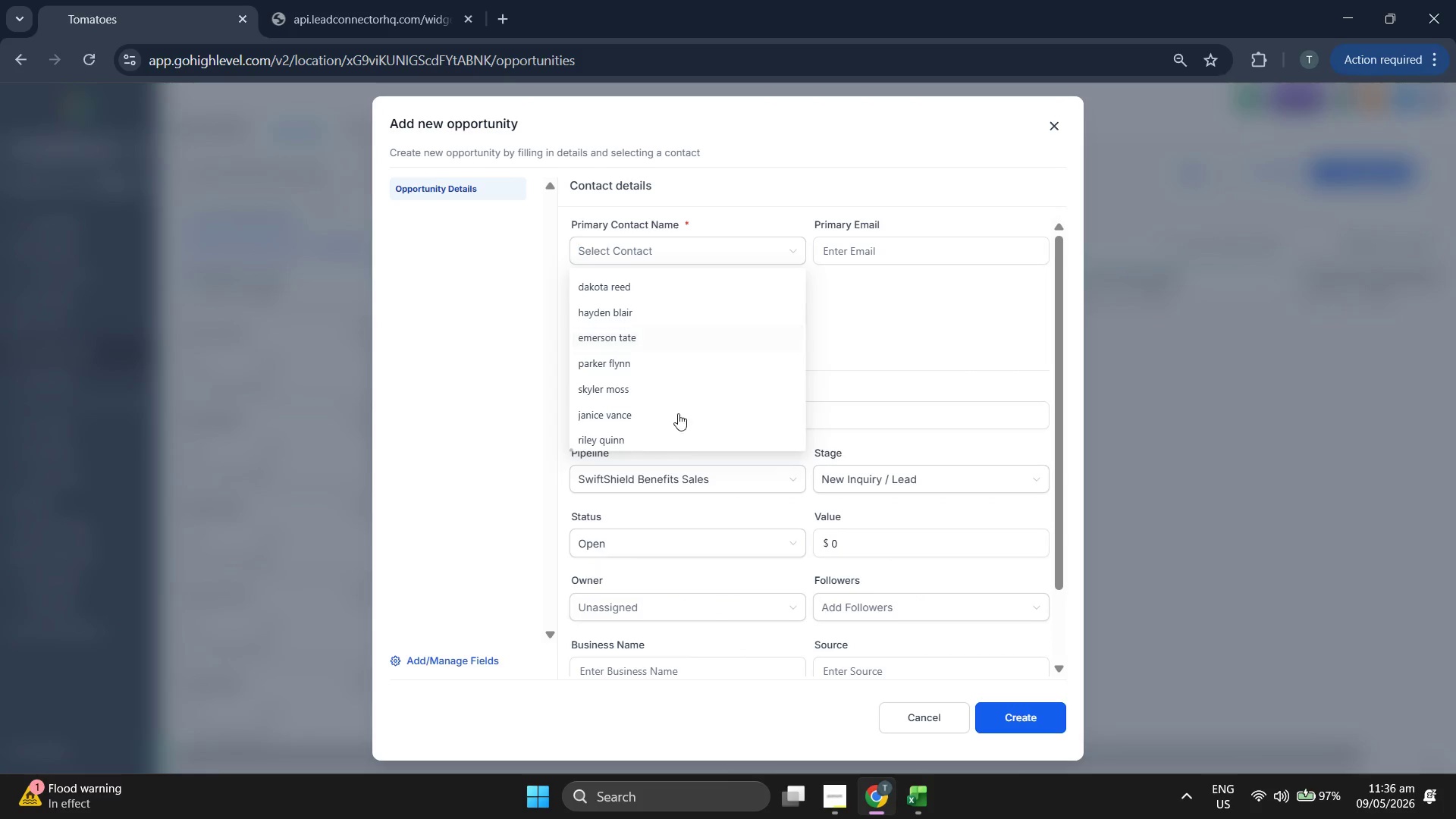 
left_click([672, 437])
 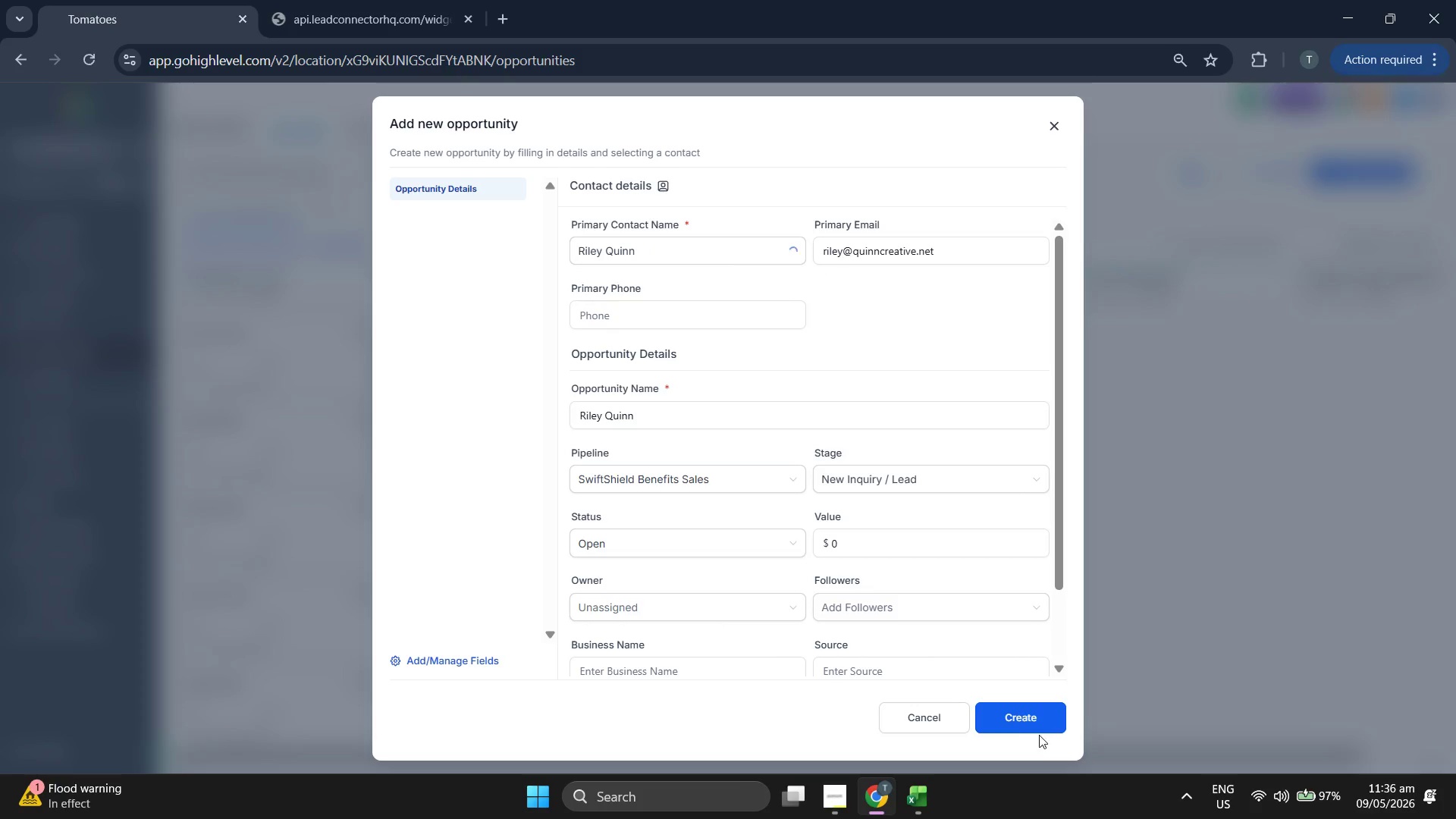 
double_click([1039, 721])
 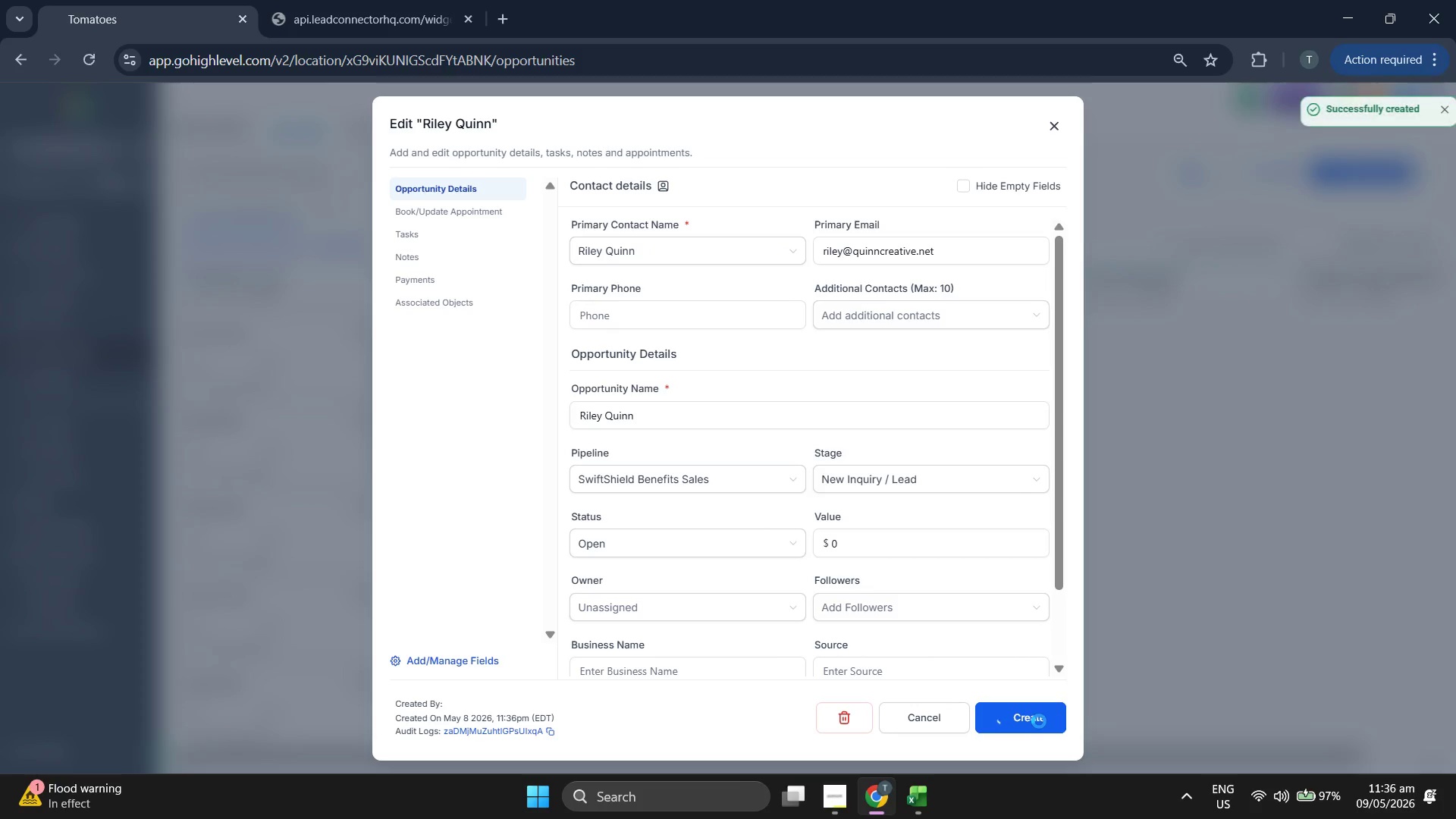 
left_click([1039, 721])
 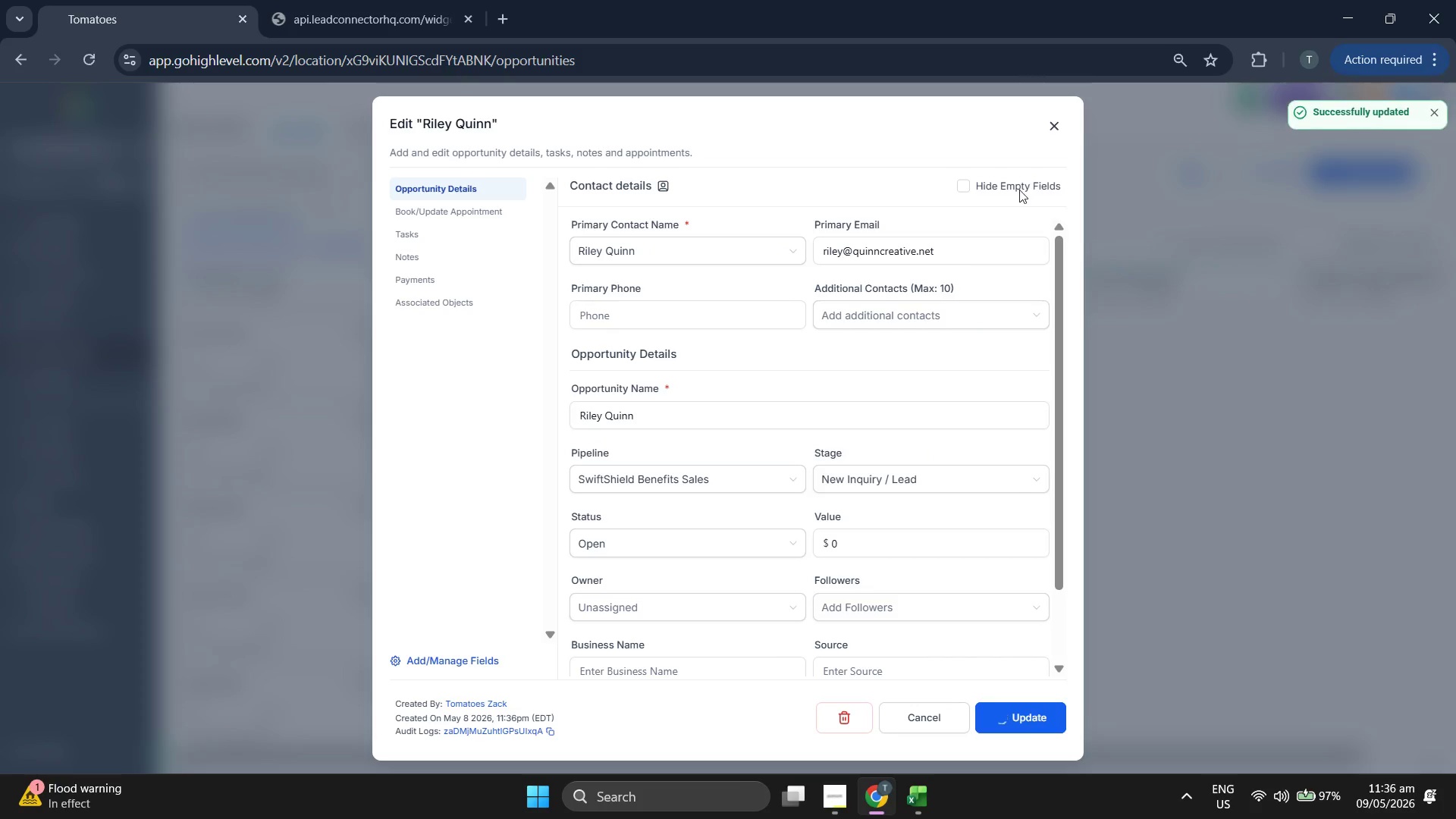 
left_click([1059, 118])
 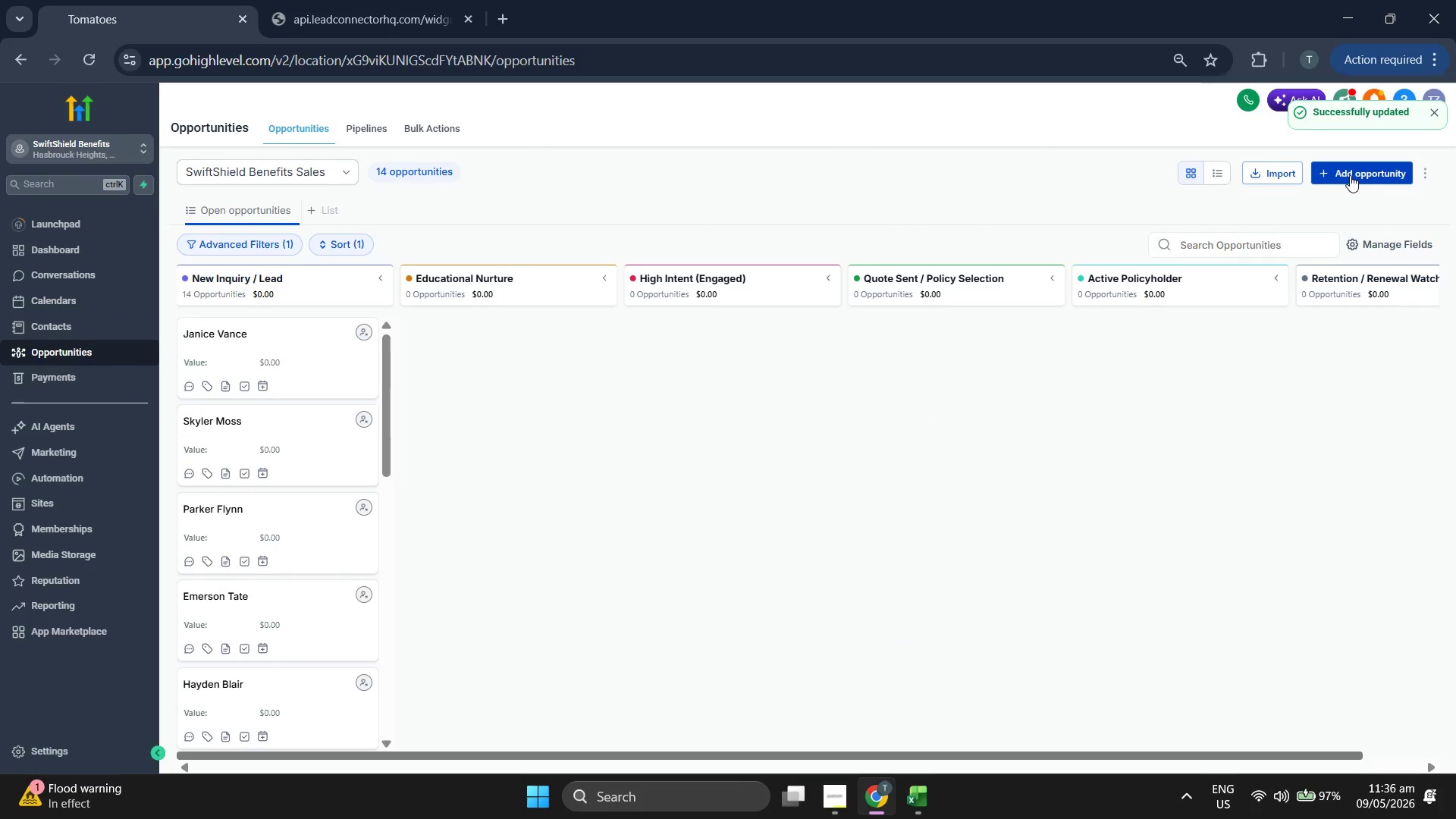 
left_click([1350, 175])
 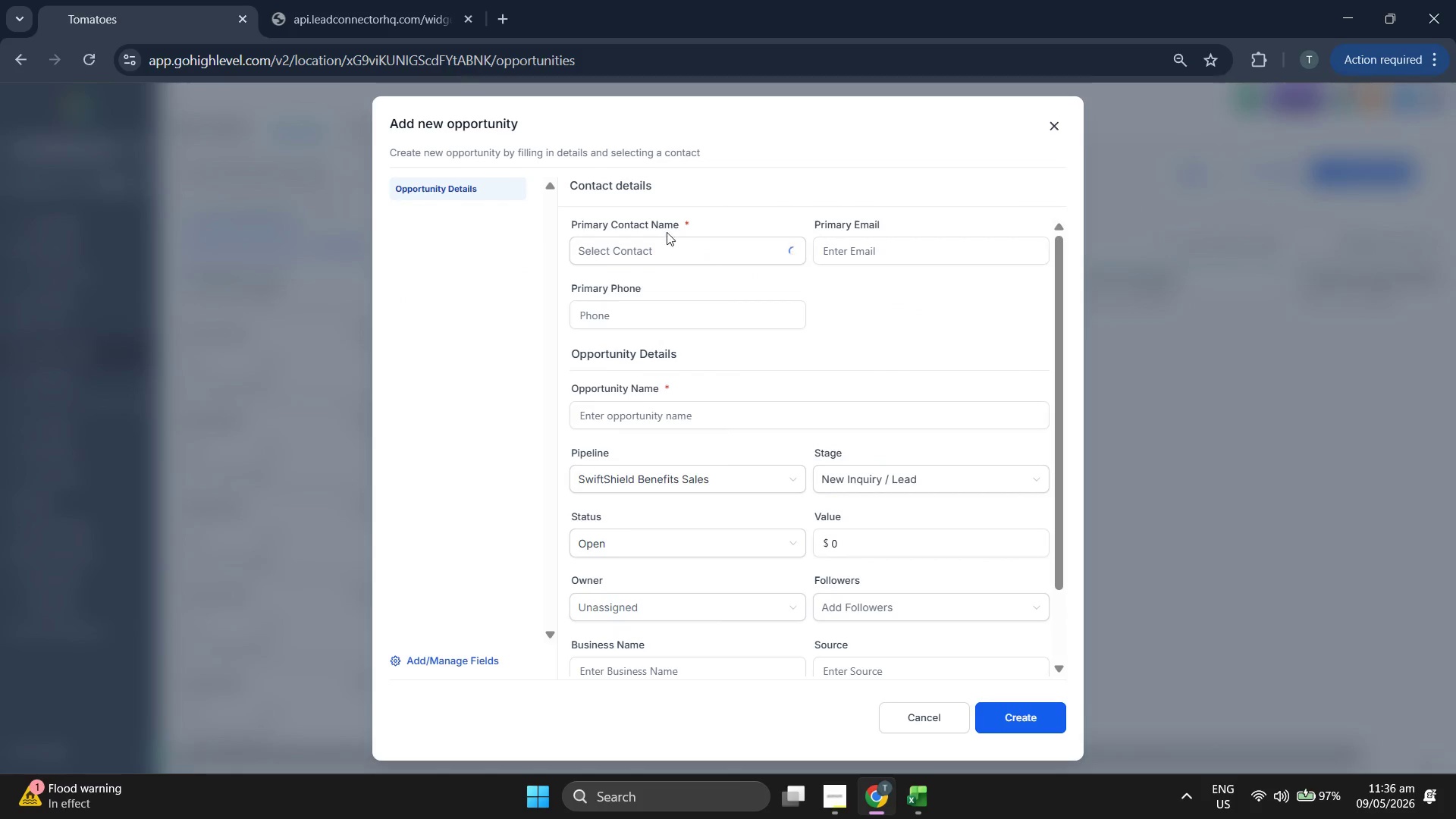 
left_click([664, 249])
 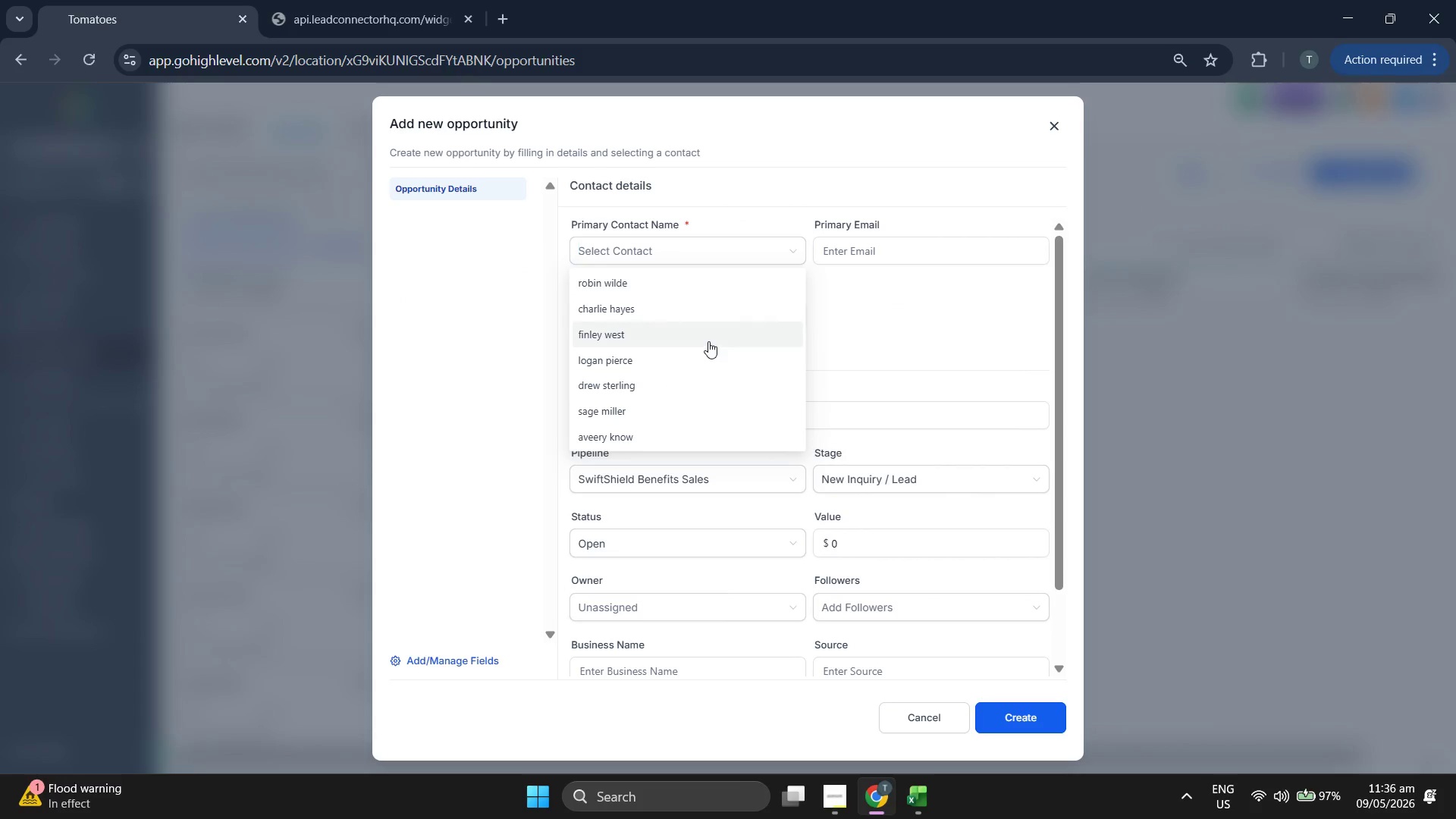 
scroll: coordinate [710, 335], scroll_direction: down, amount: 3.0
 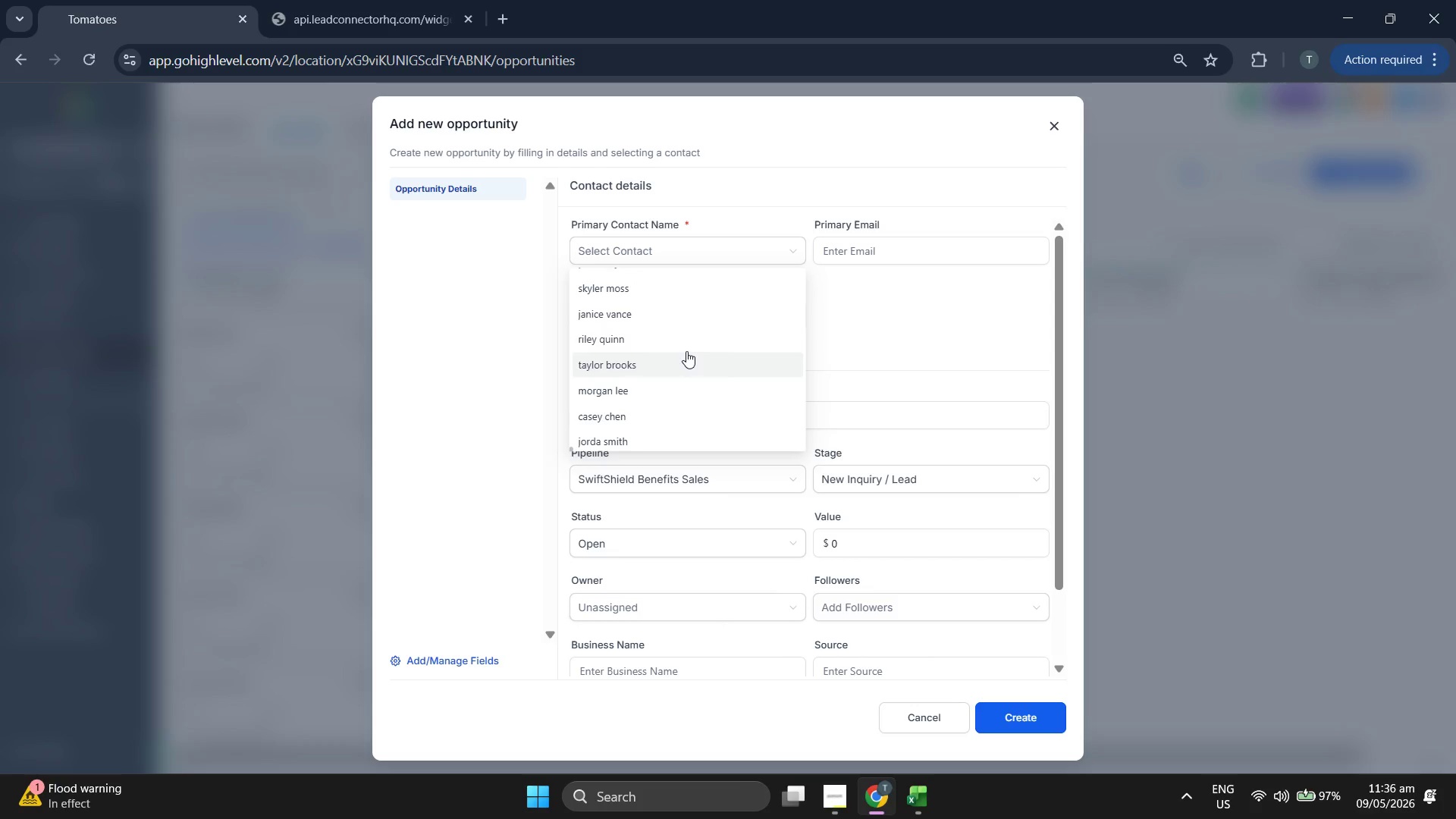 
left_click([689, 370])
 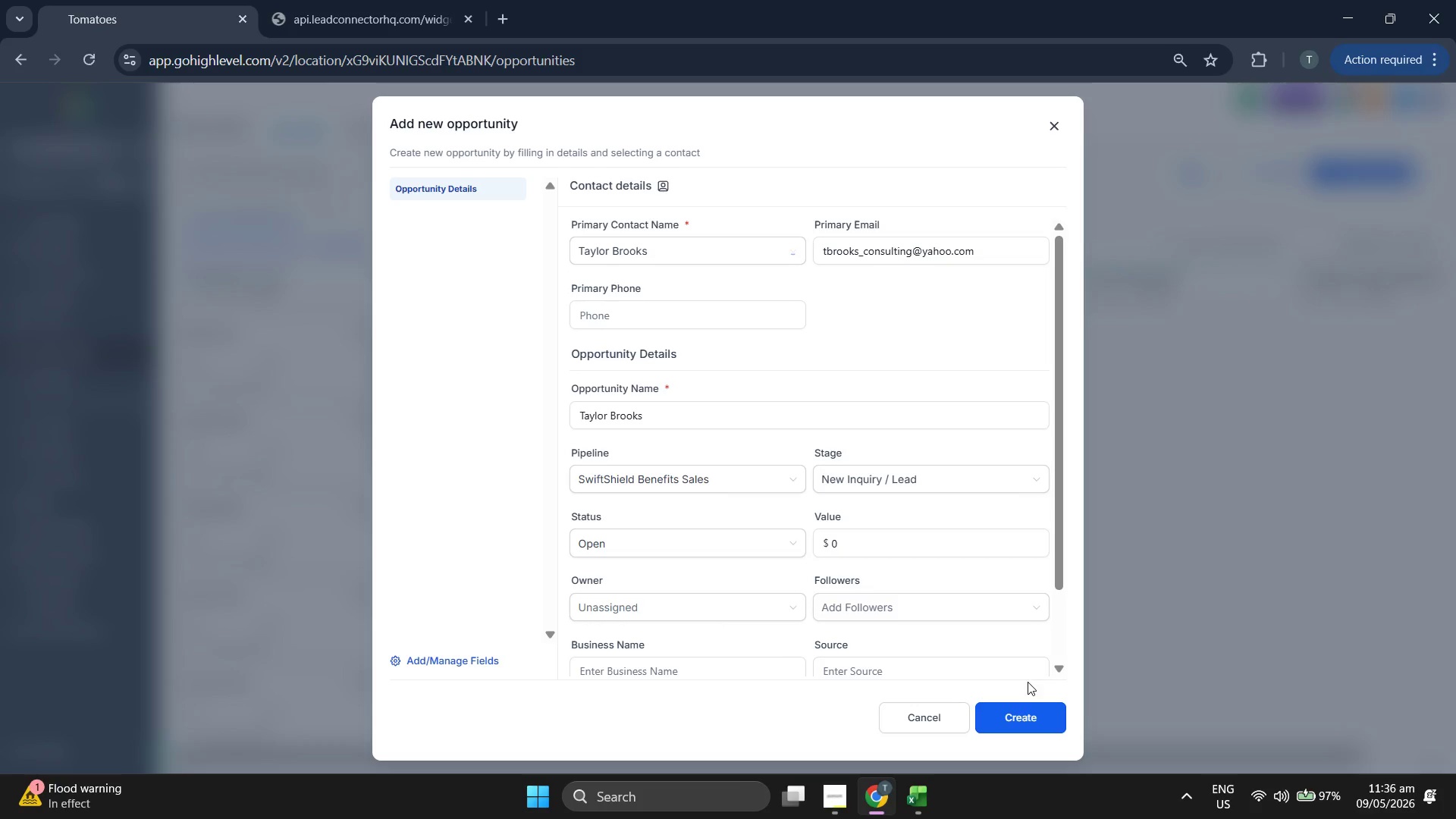 
left_click([1031, 709])
 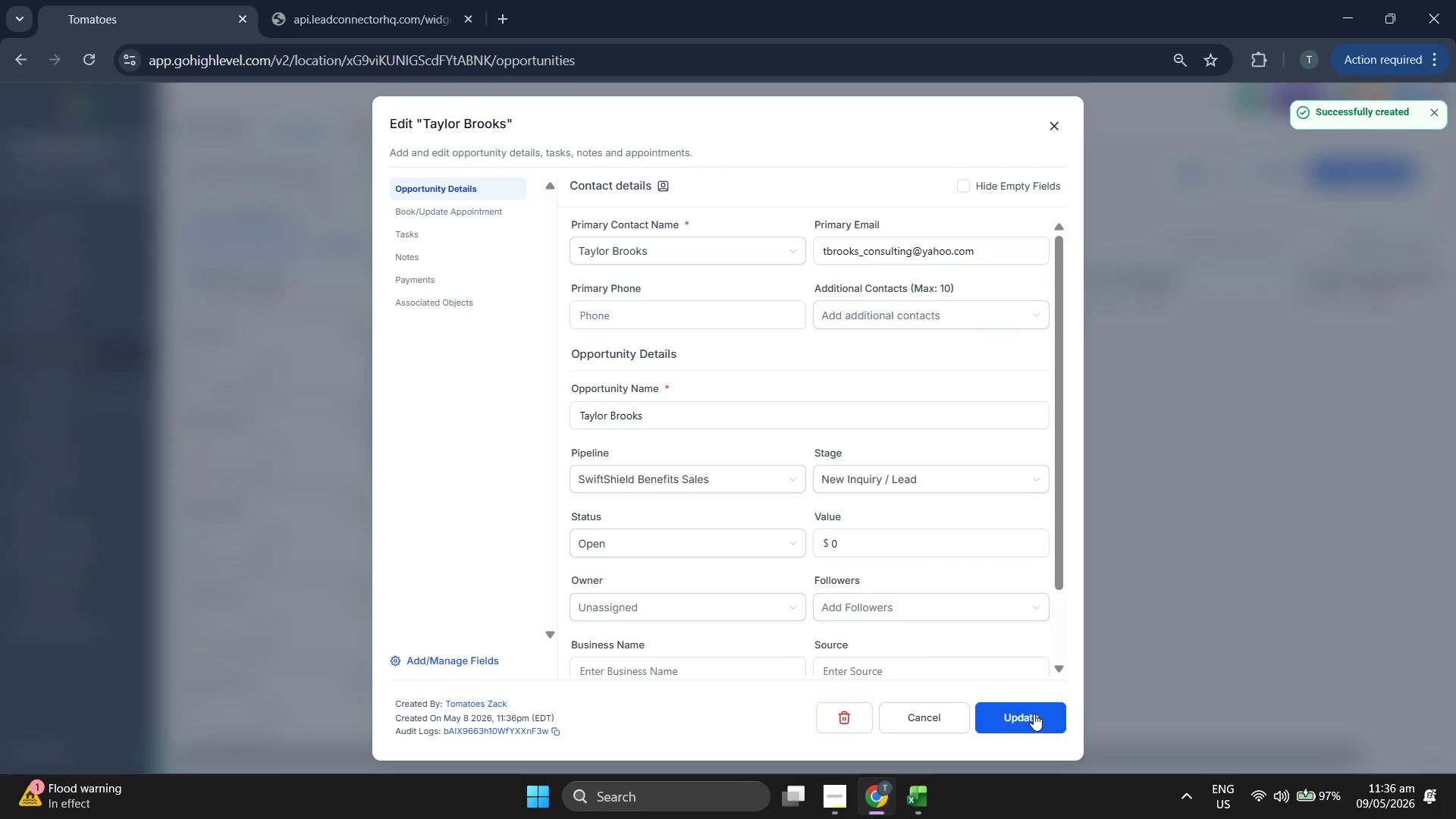 
left_click([1034, 714])
 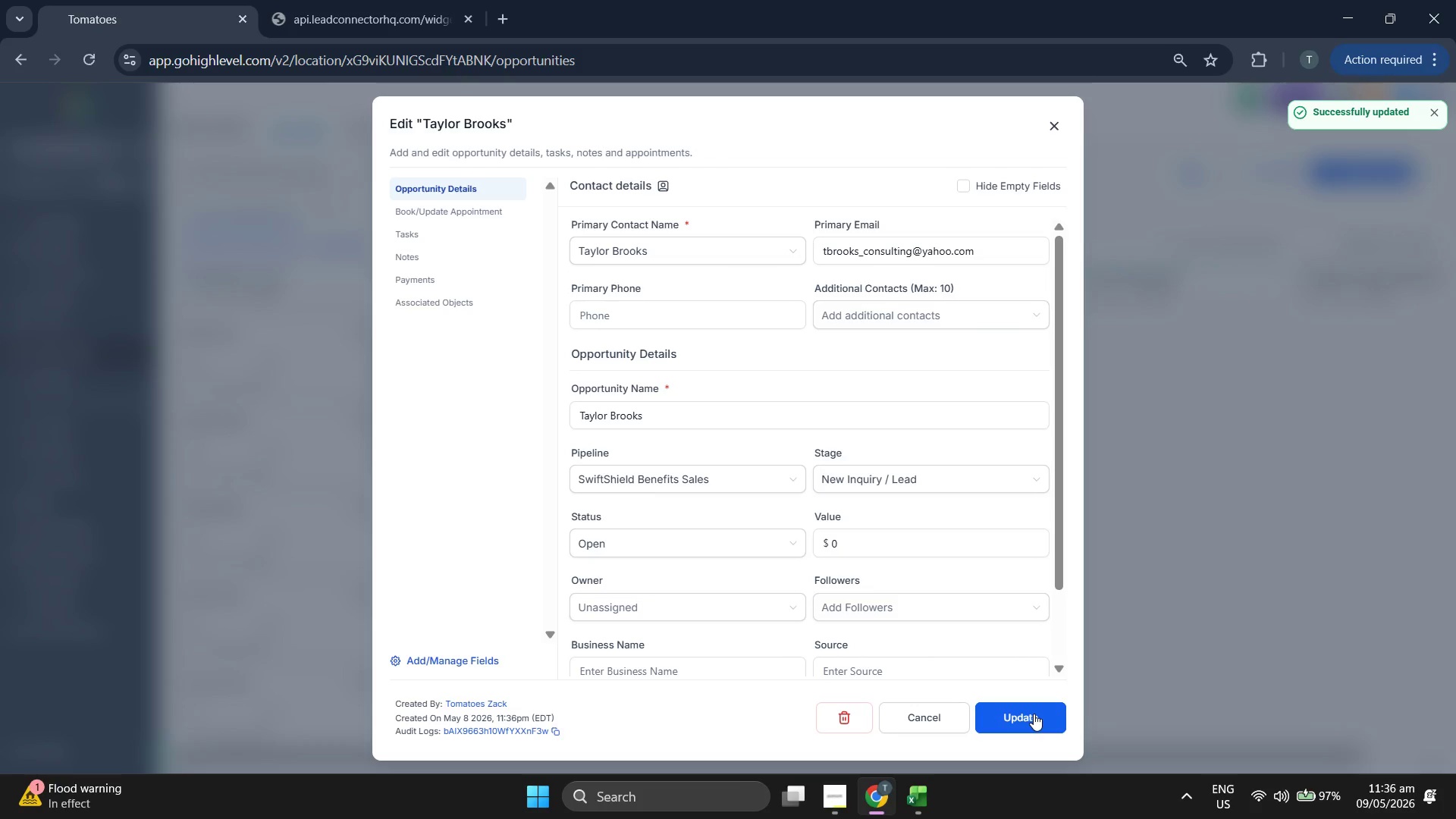 
left_click([1034, 714])
 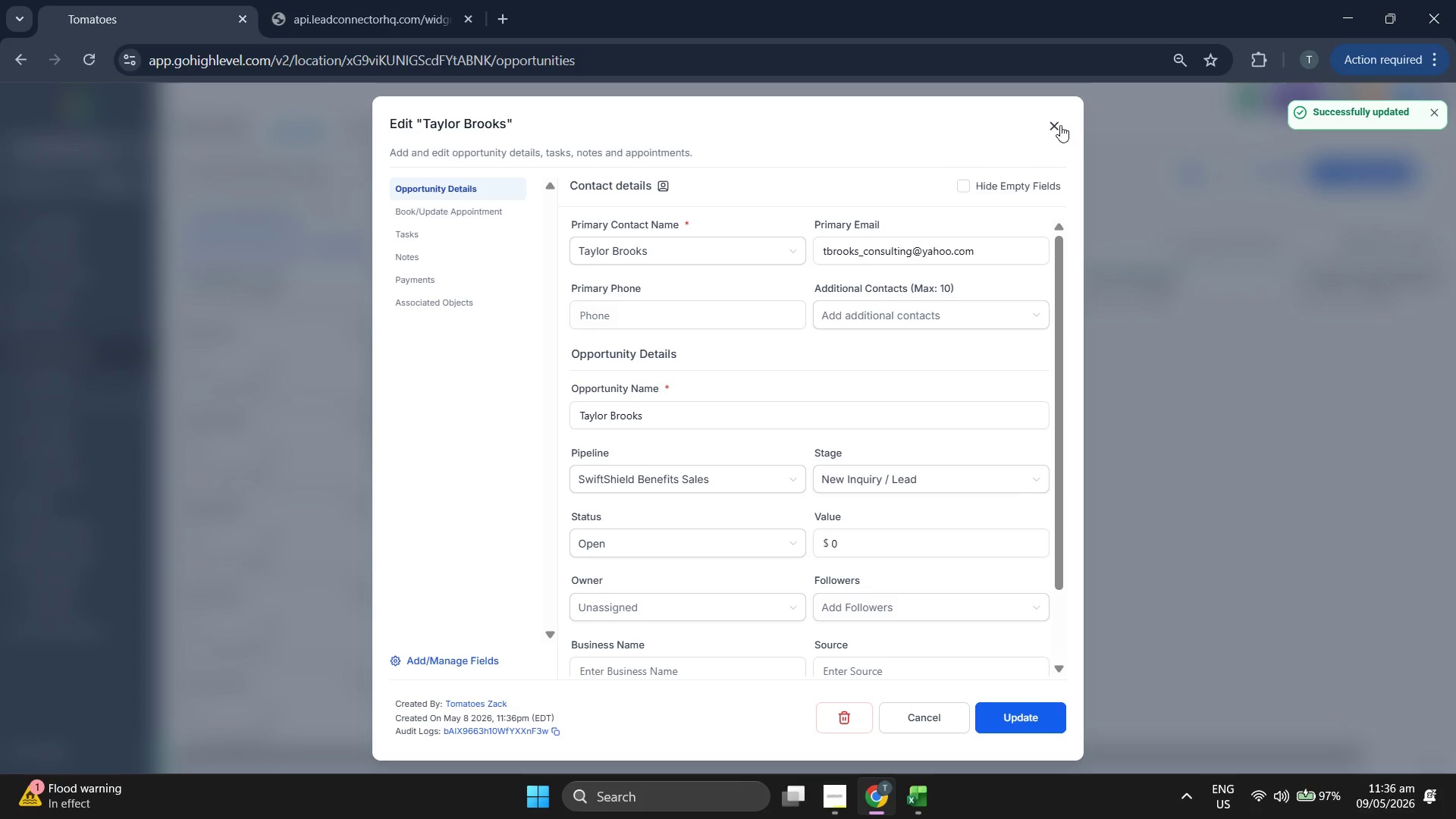 
left_click([1054, 126])
 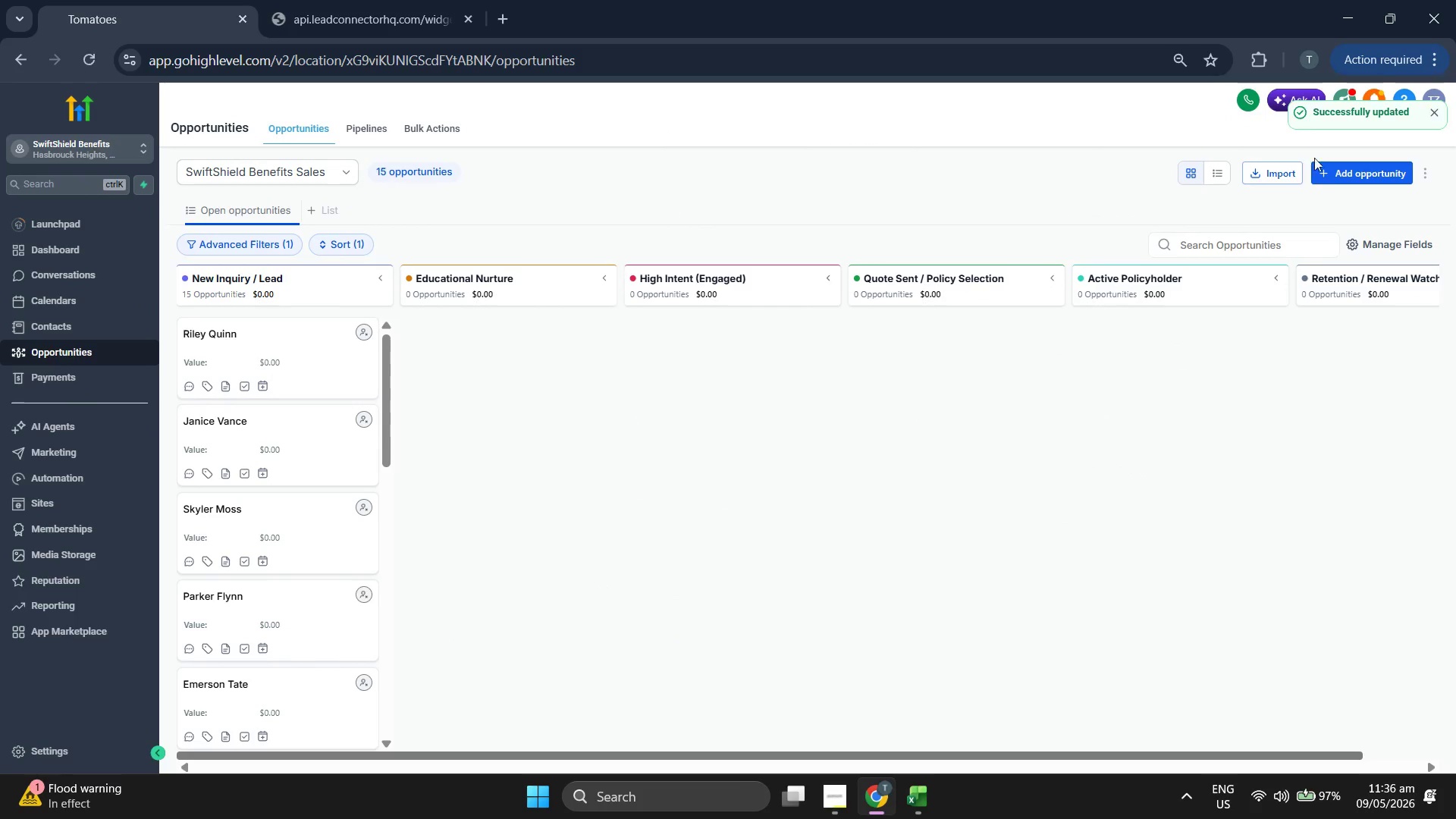 
left_click([1338, 174])
 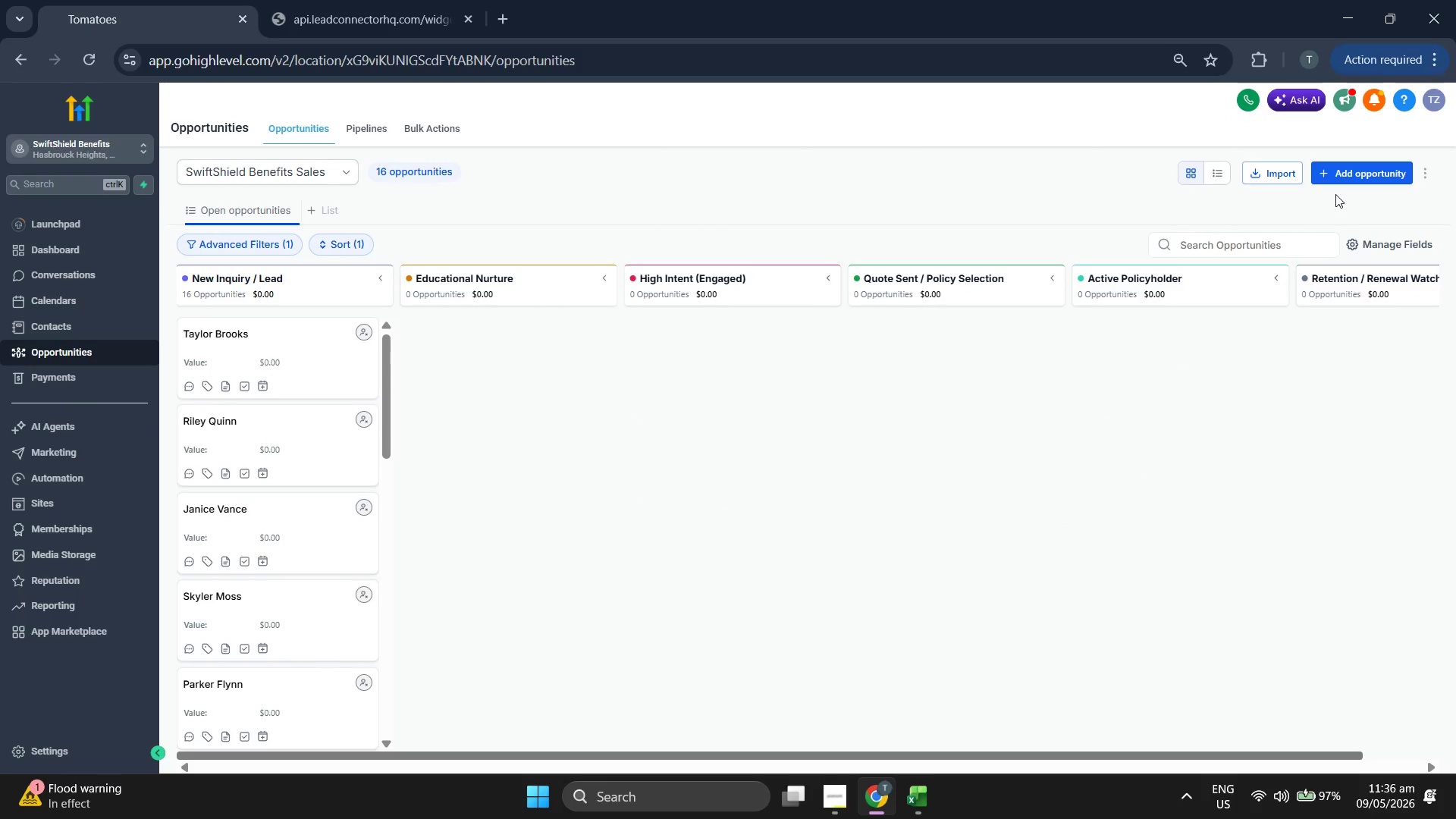 
left_click([1346, 183])
 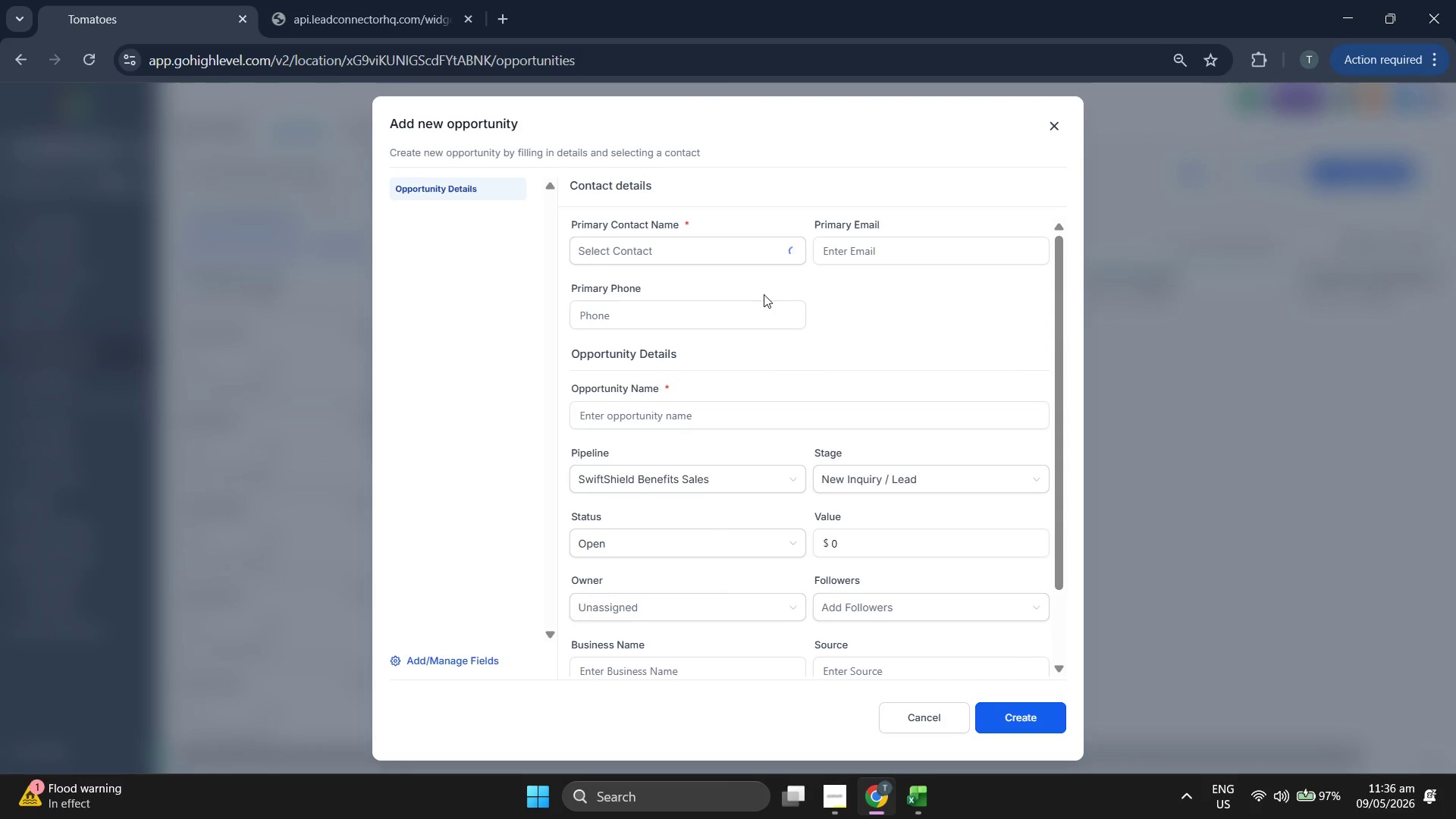 
left_click([763, 258])
 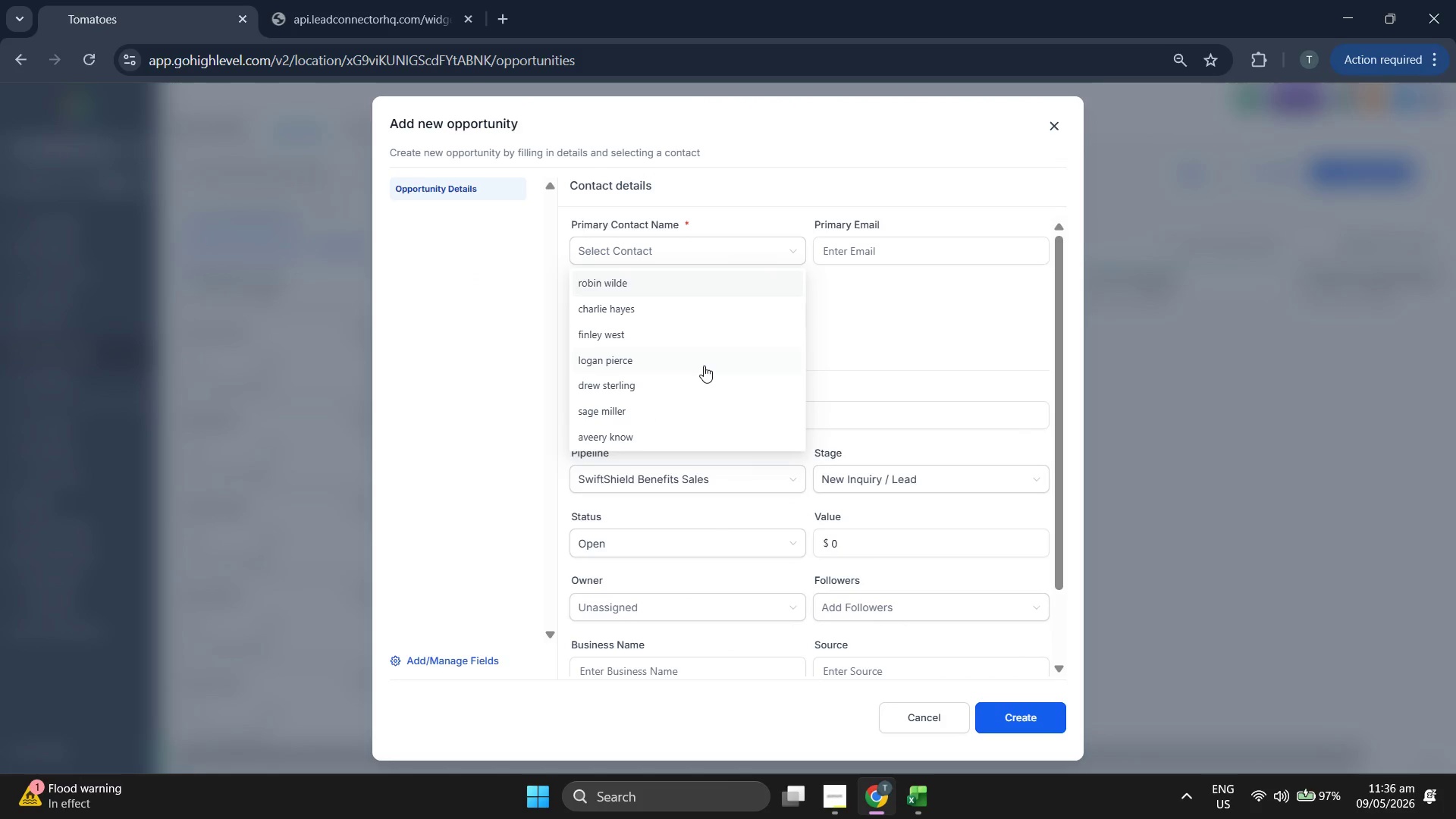 
scroll: coordinate [719, 353], scroll_direction: down, amount: 3.0
 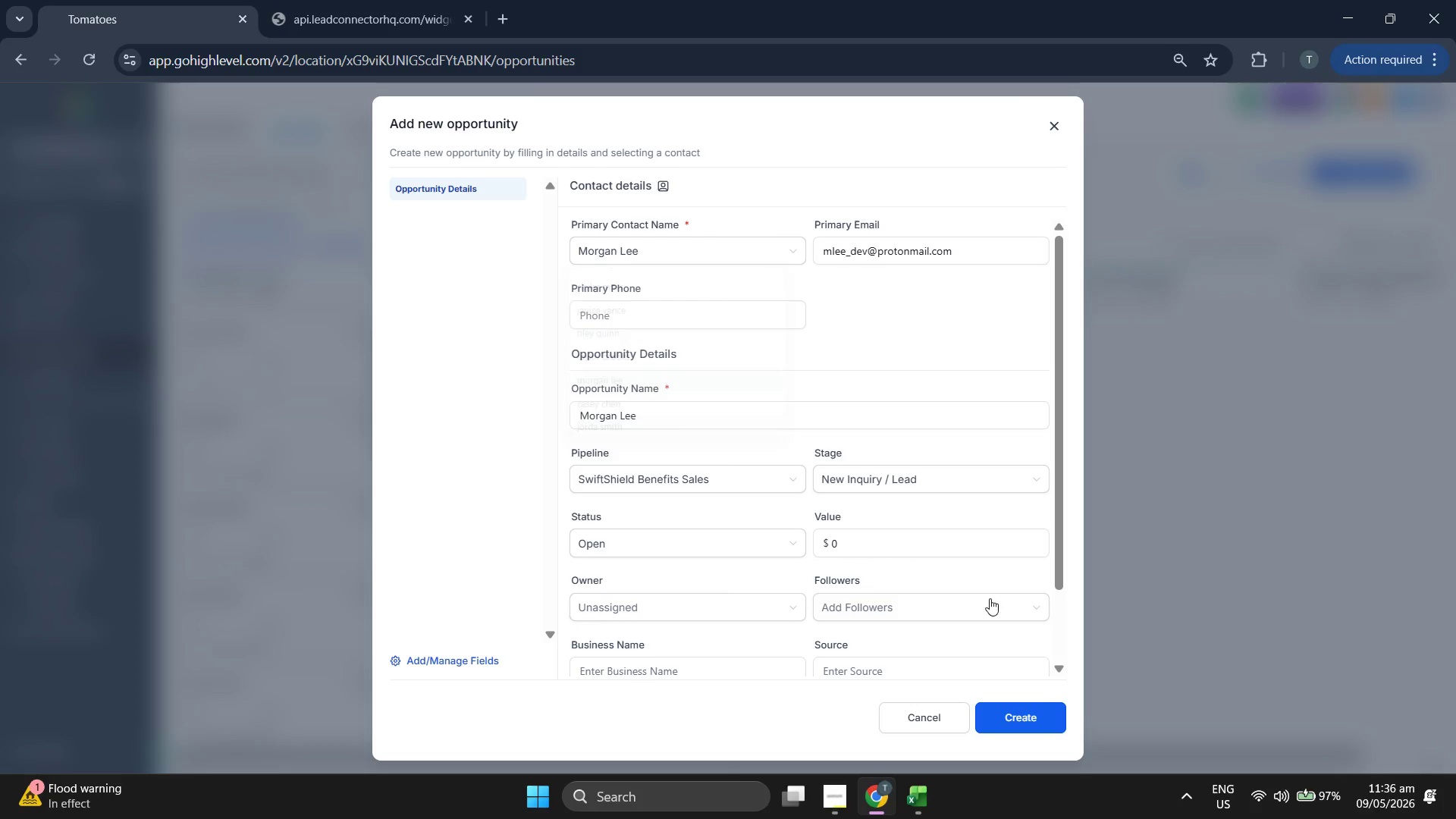 
left_click([1043, 712])
 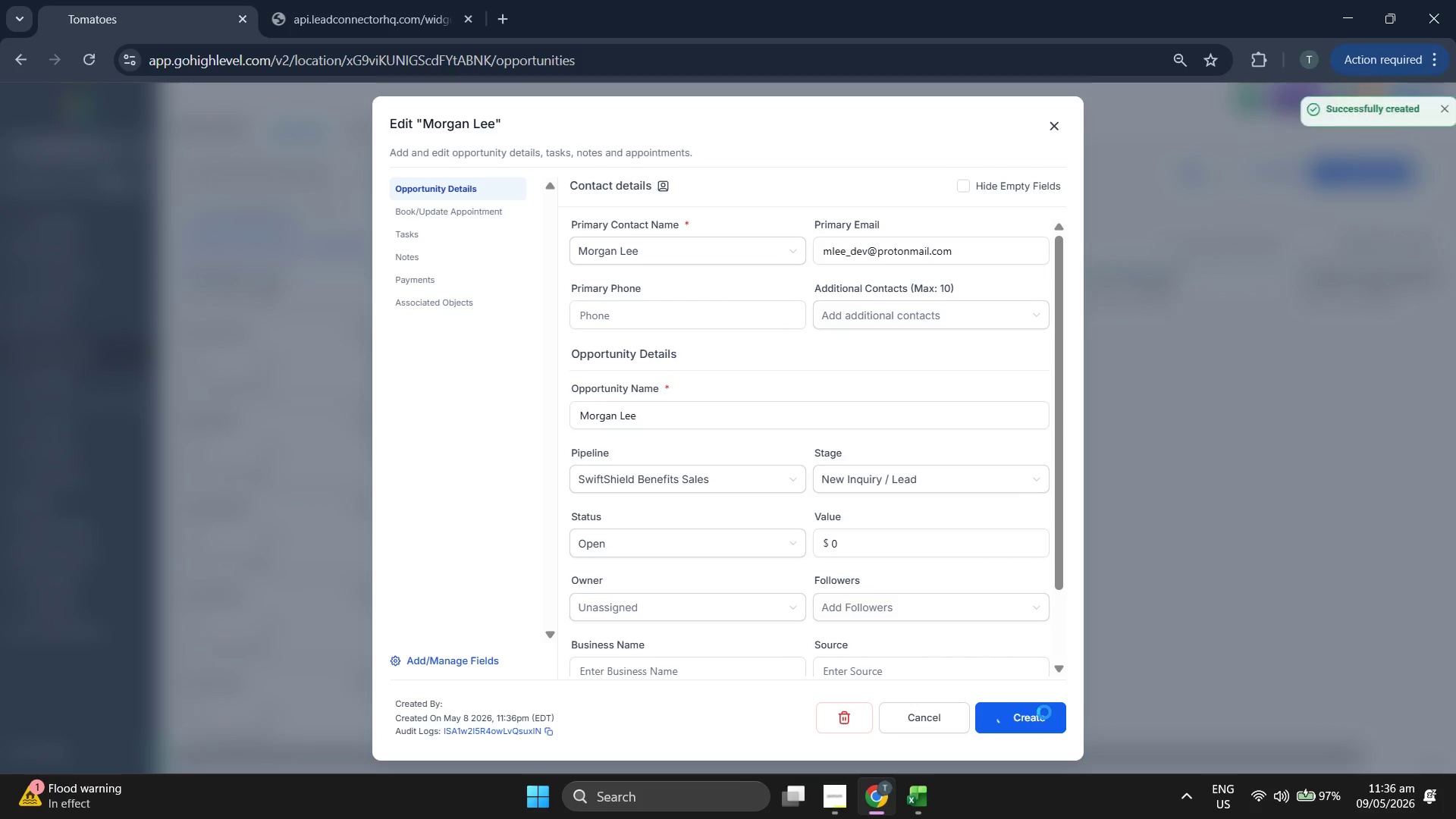 
left_click([1025, 710])
 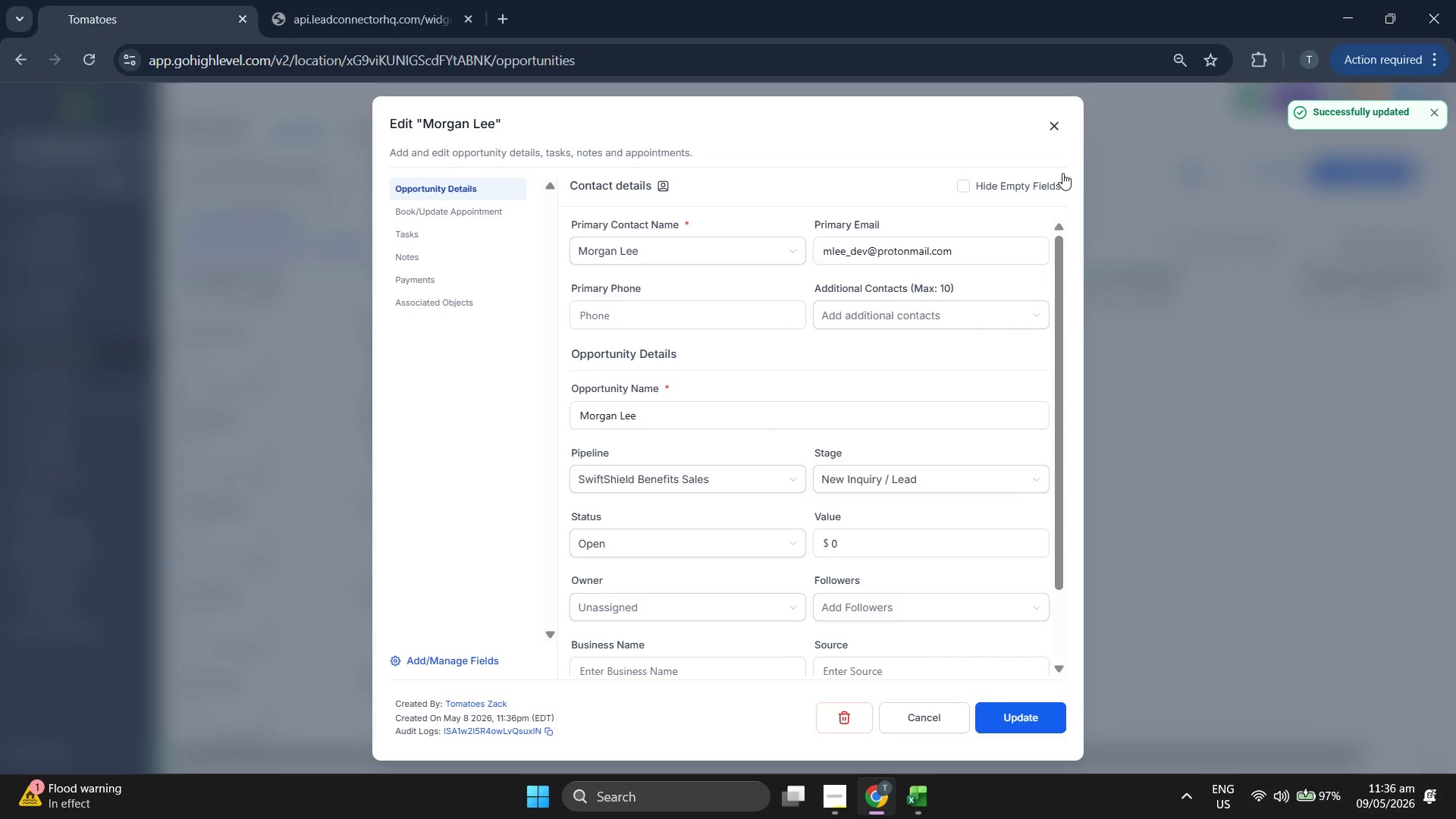 
left_click([1062, 130])
 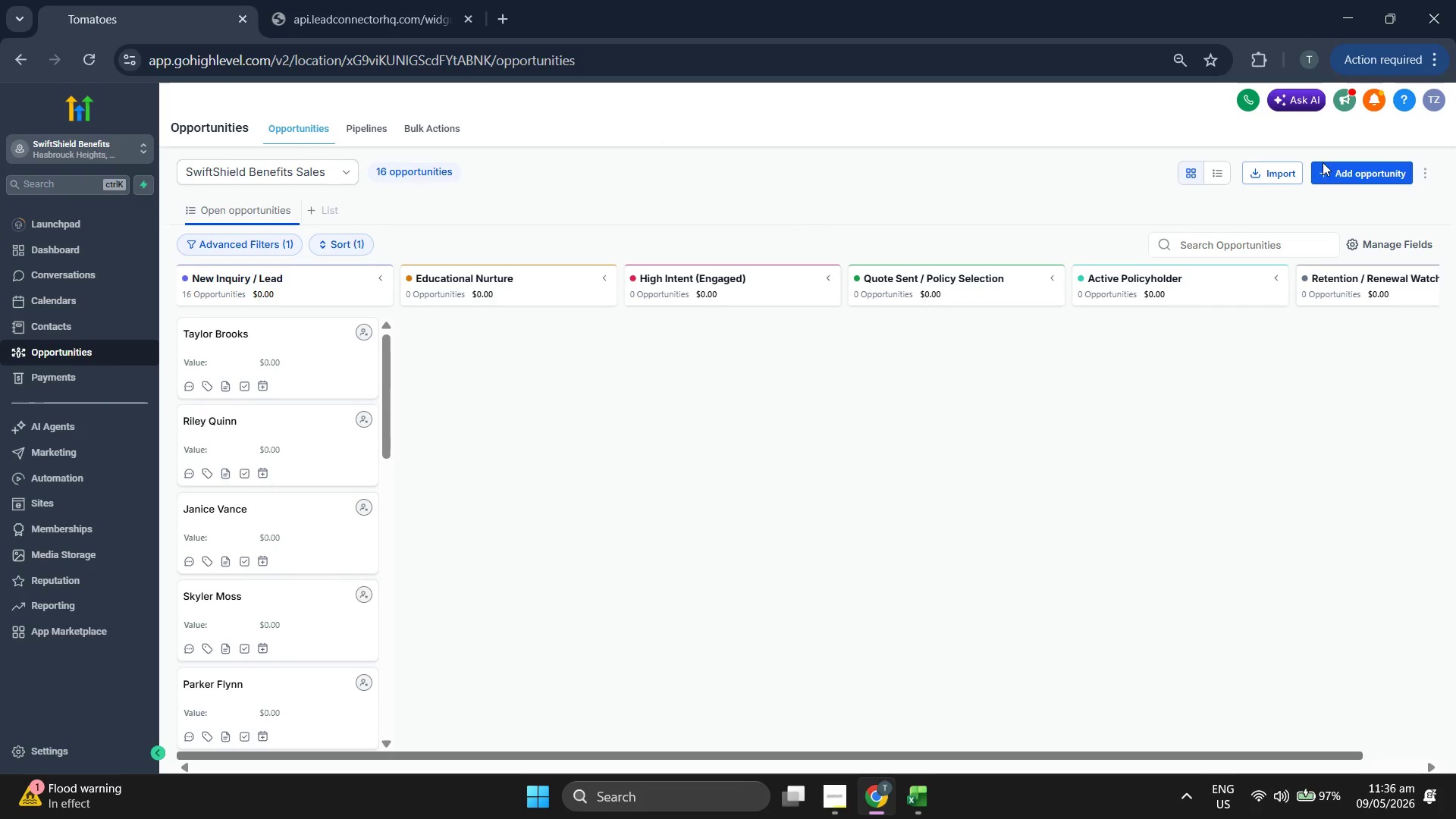 
left_click([1373, 174])
 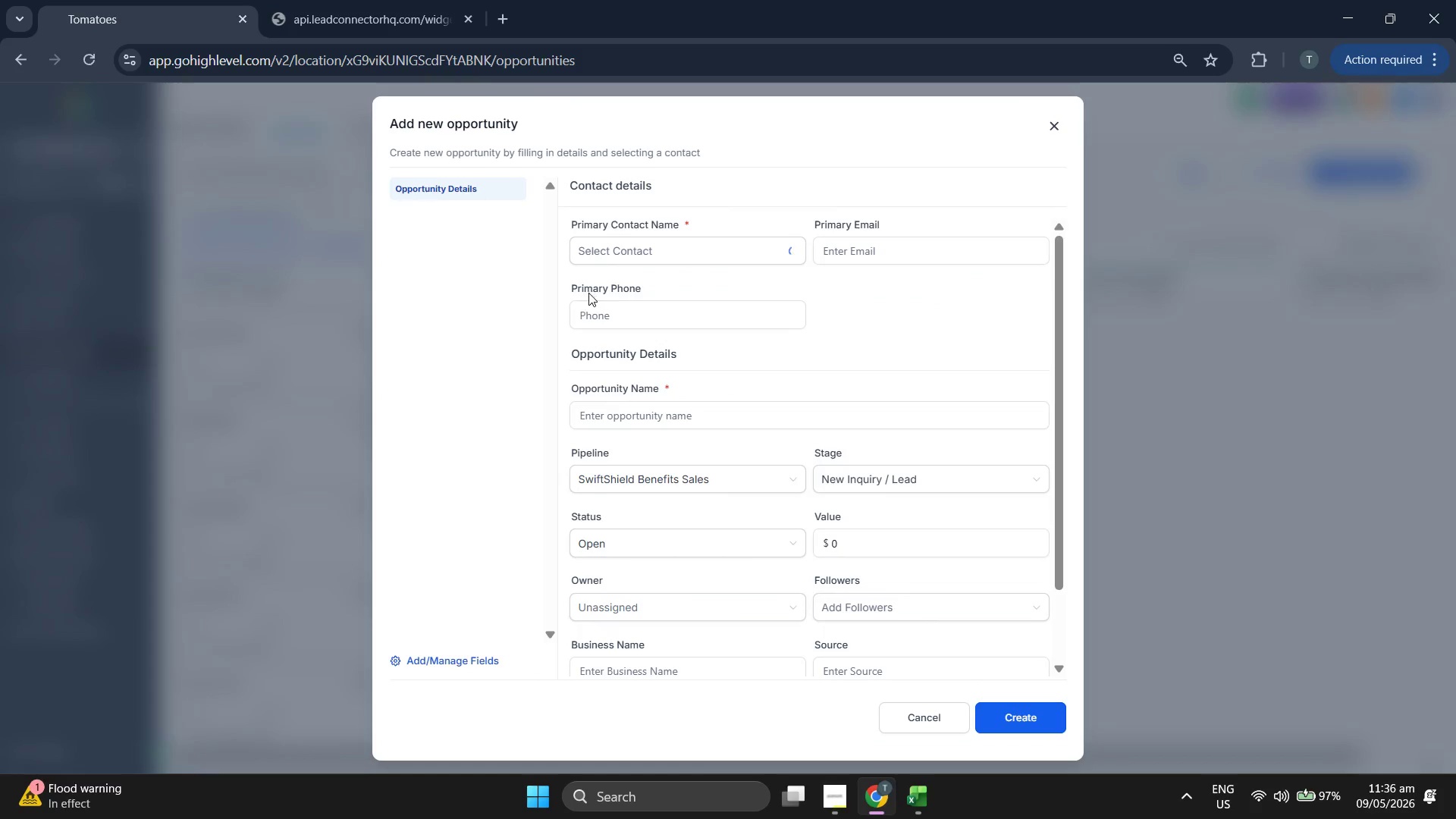 
left_click([613, 252])
 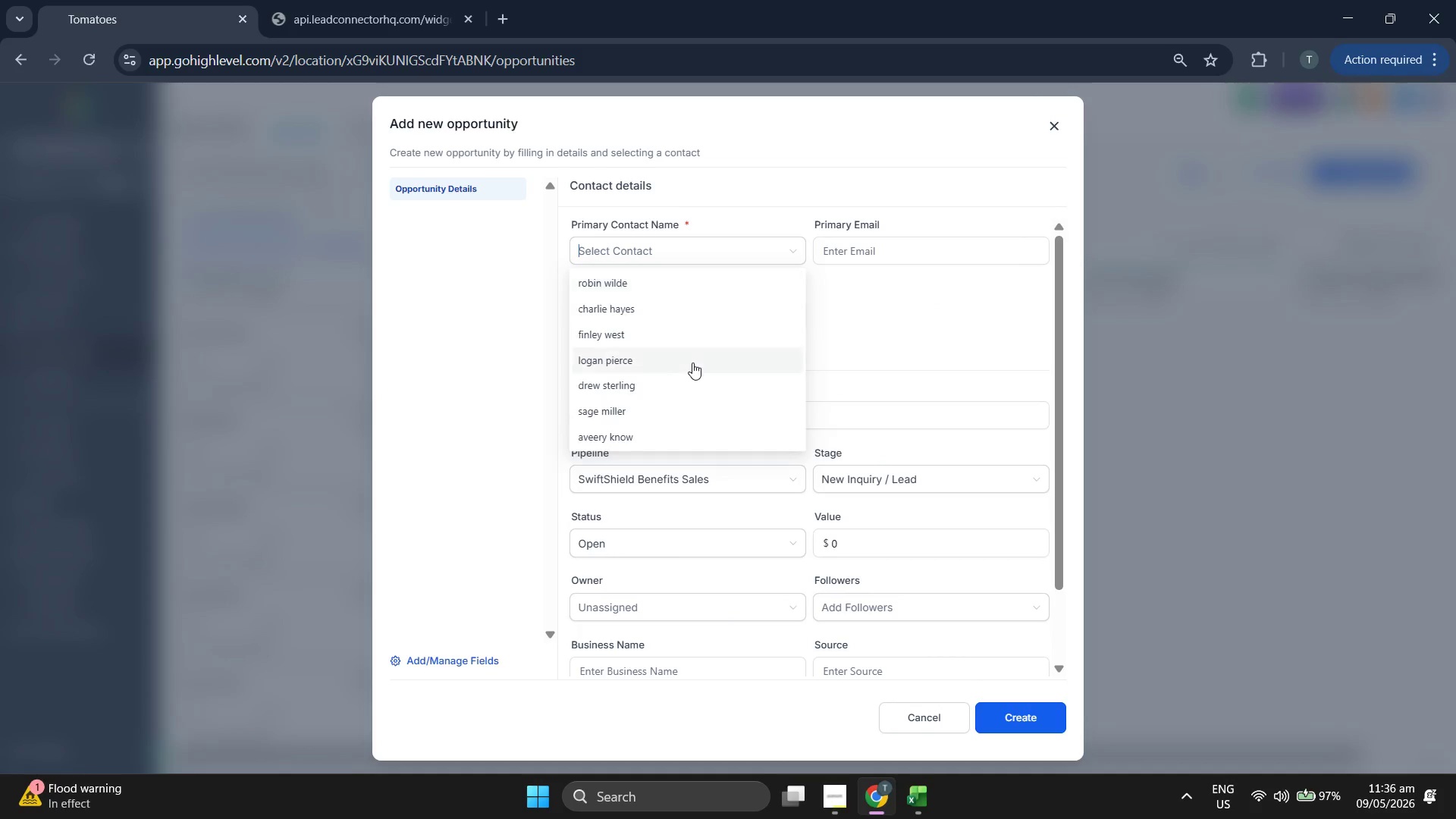 
scroll: coordinate [691, 361], scroll_direction: down, amount: 2.0
 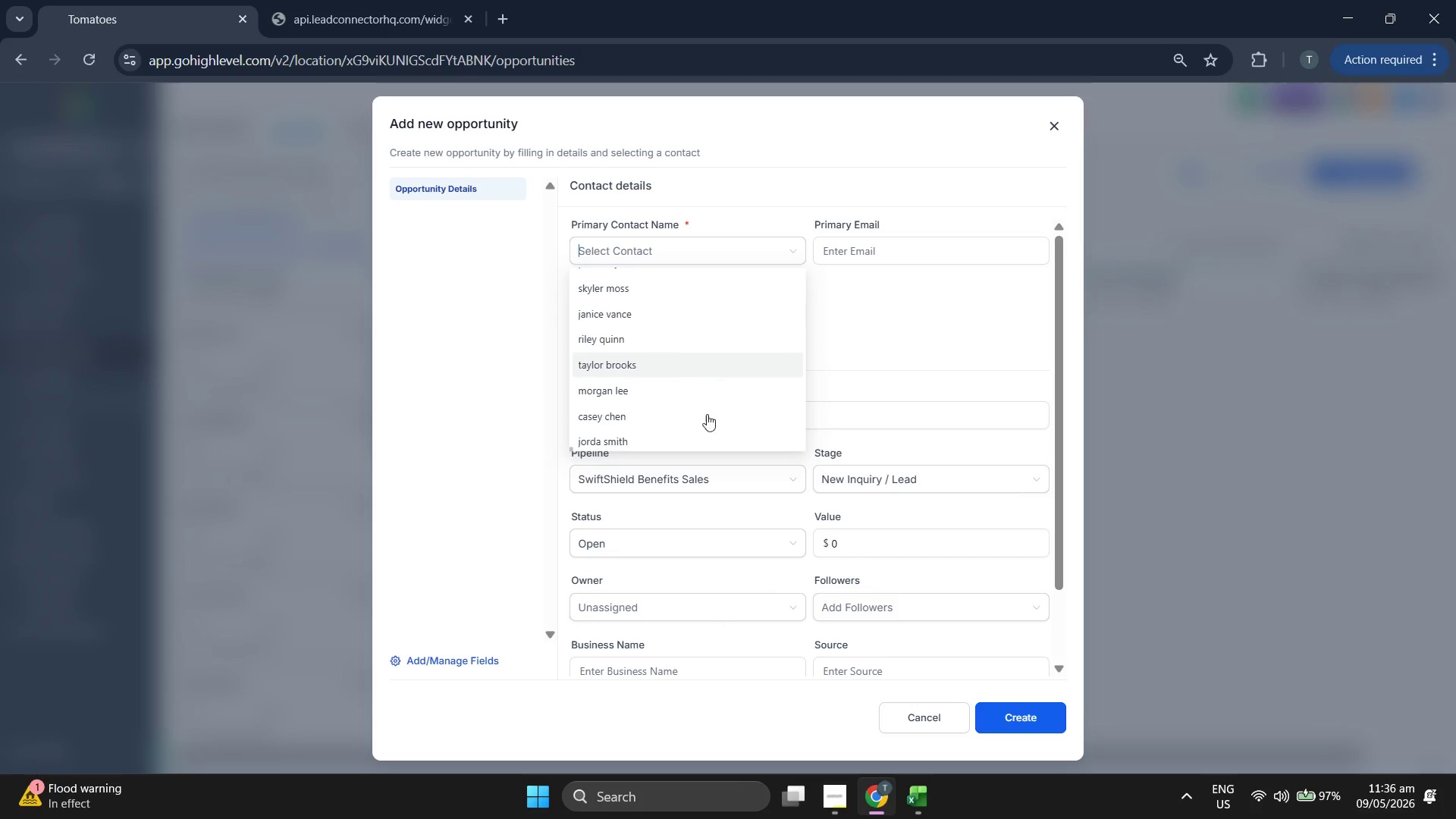 
left_click([716, 416])
 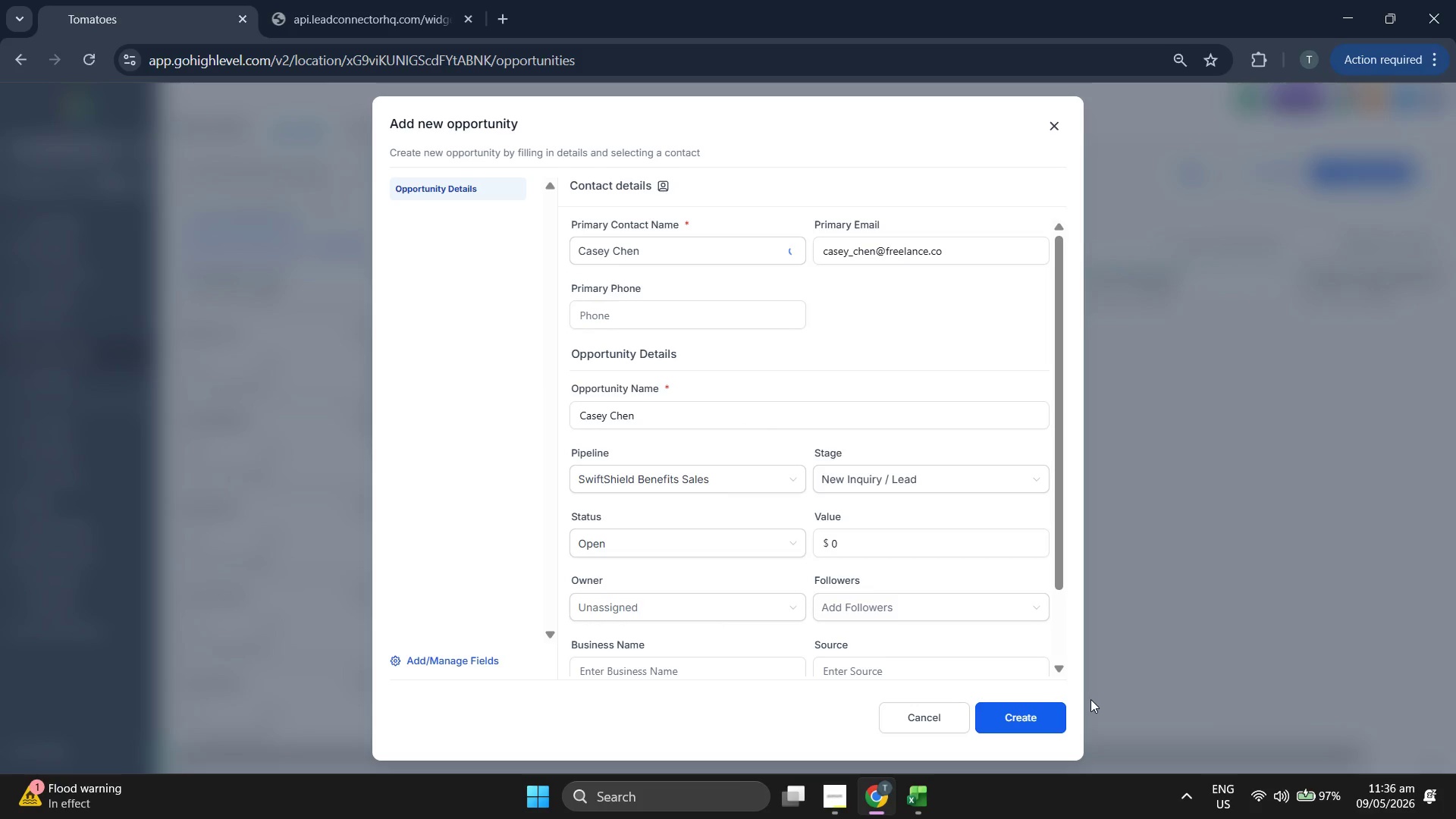 
left_click([1055, 709])
 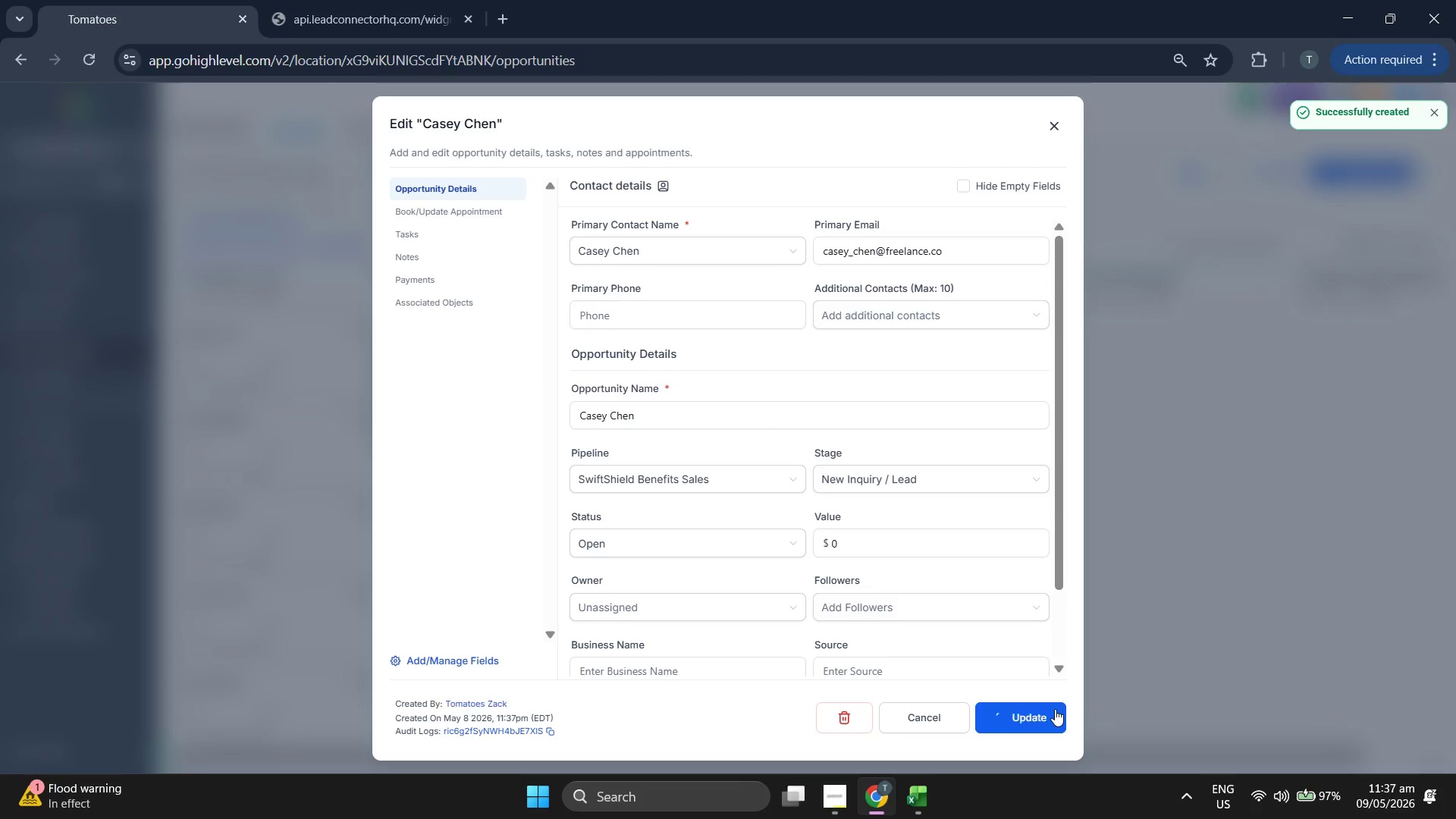 
left_click([1055, 709])
 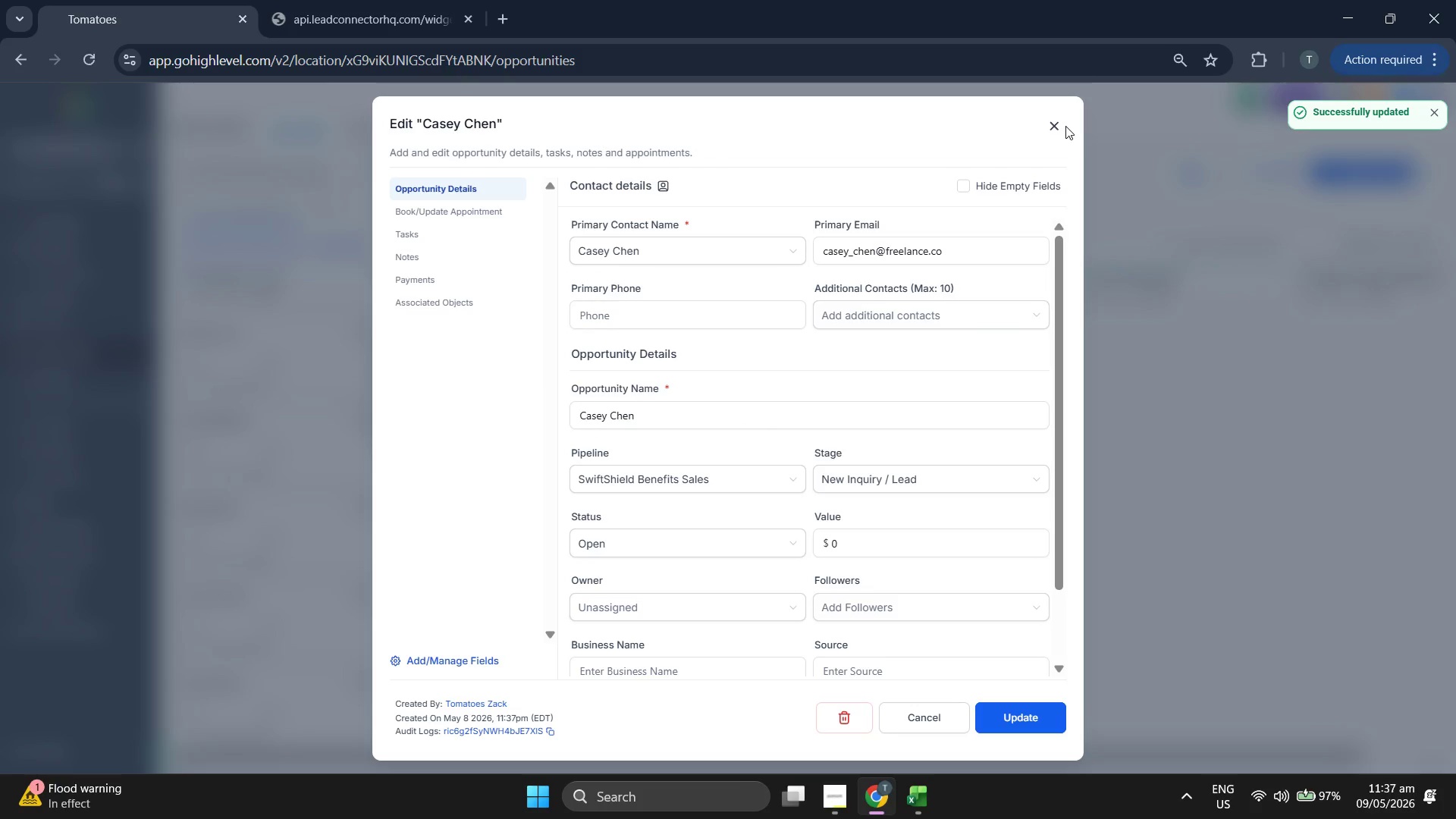 
left_click([1058, 124])
 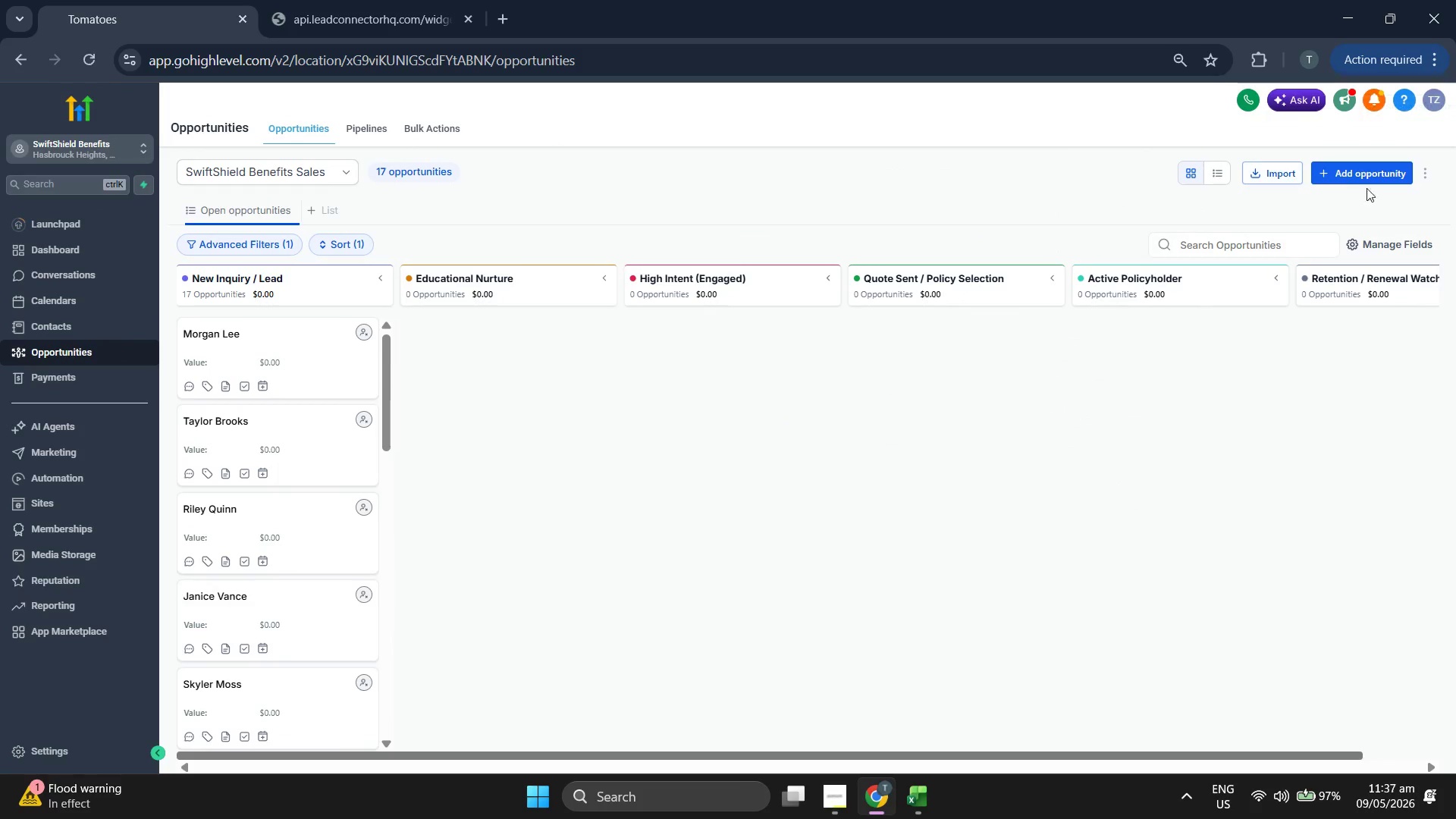 
left_click([1377, 174])
 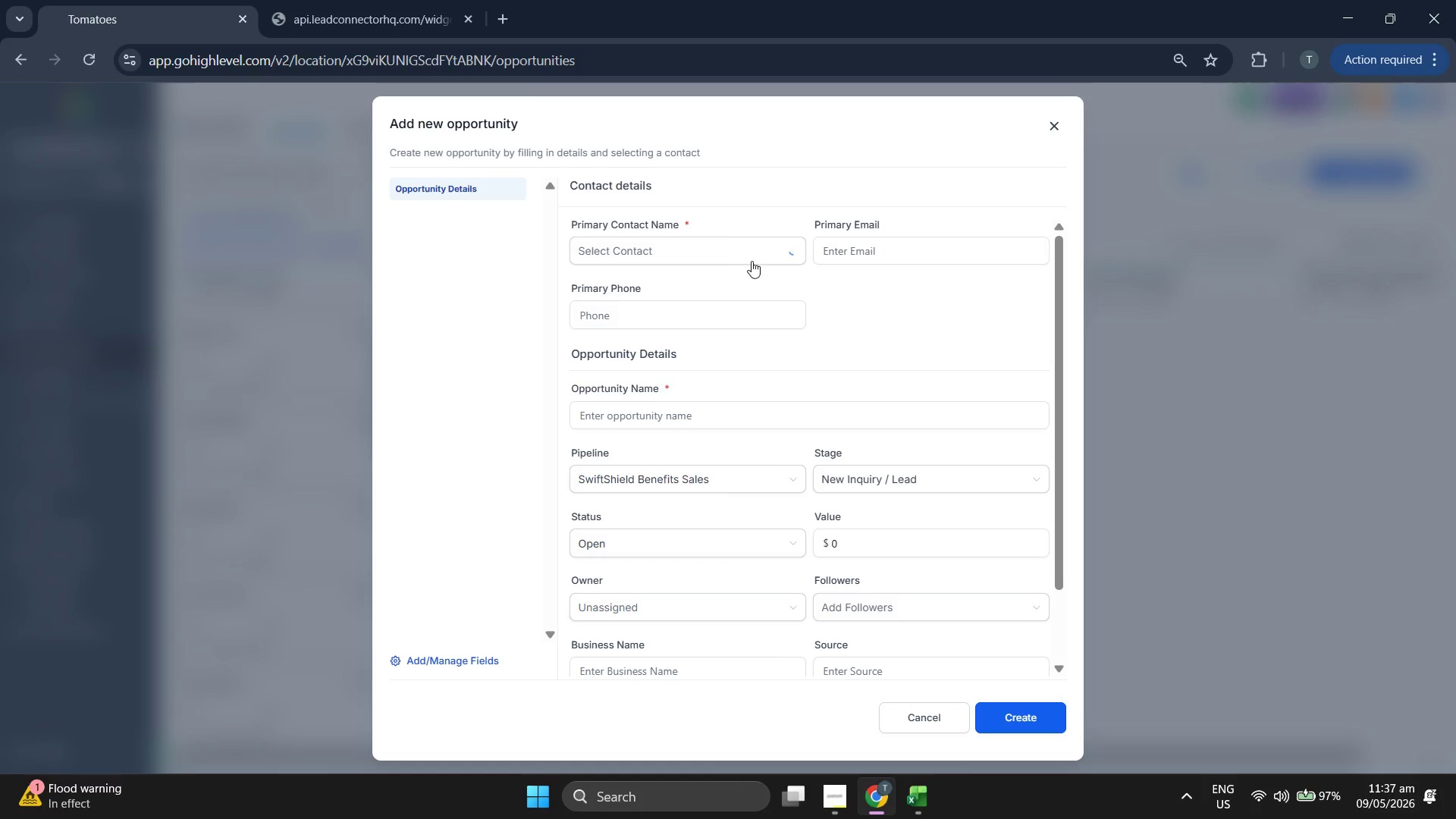 
left_click([740, 259])
 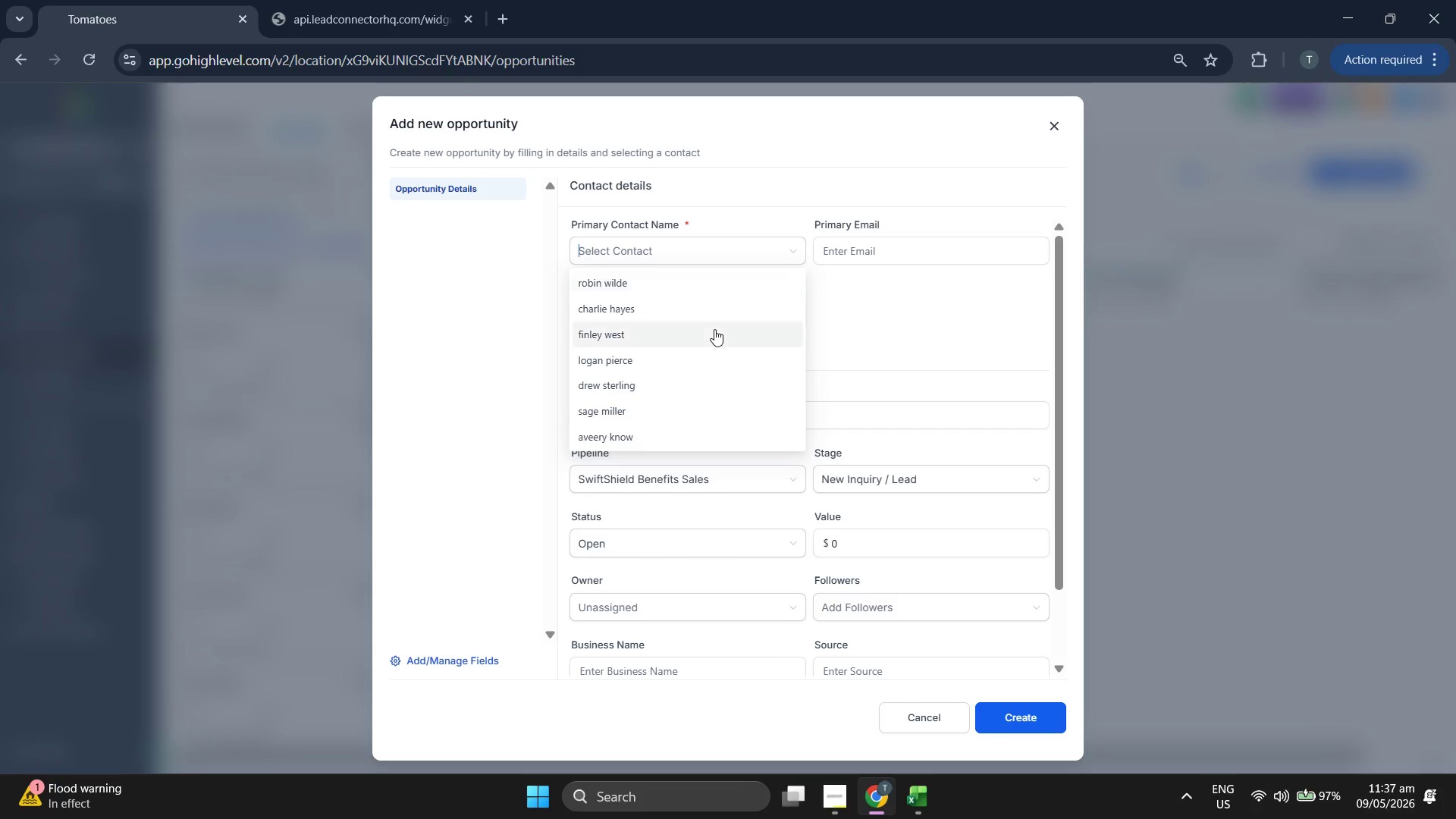 
scroll: coordinate [714, 329], scroll_direction: down, amount: 1.0
 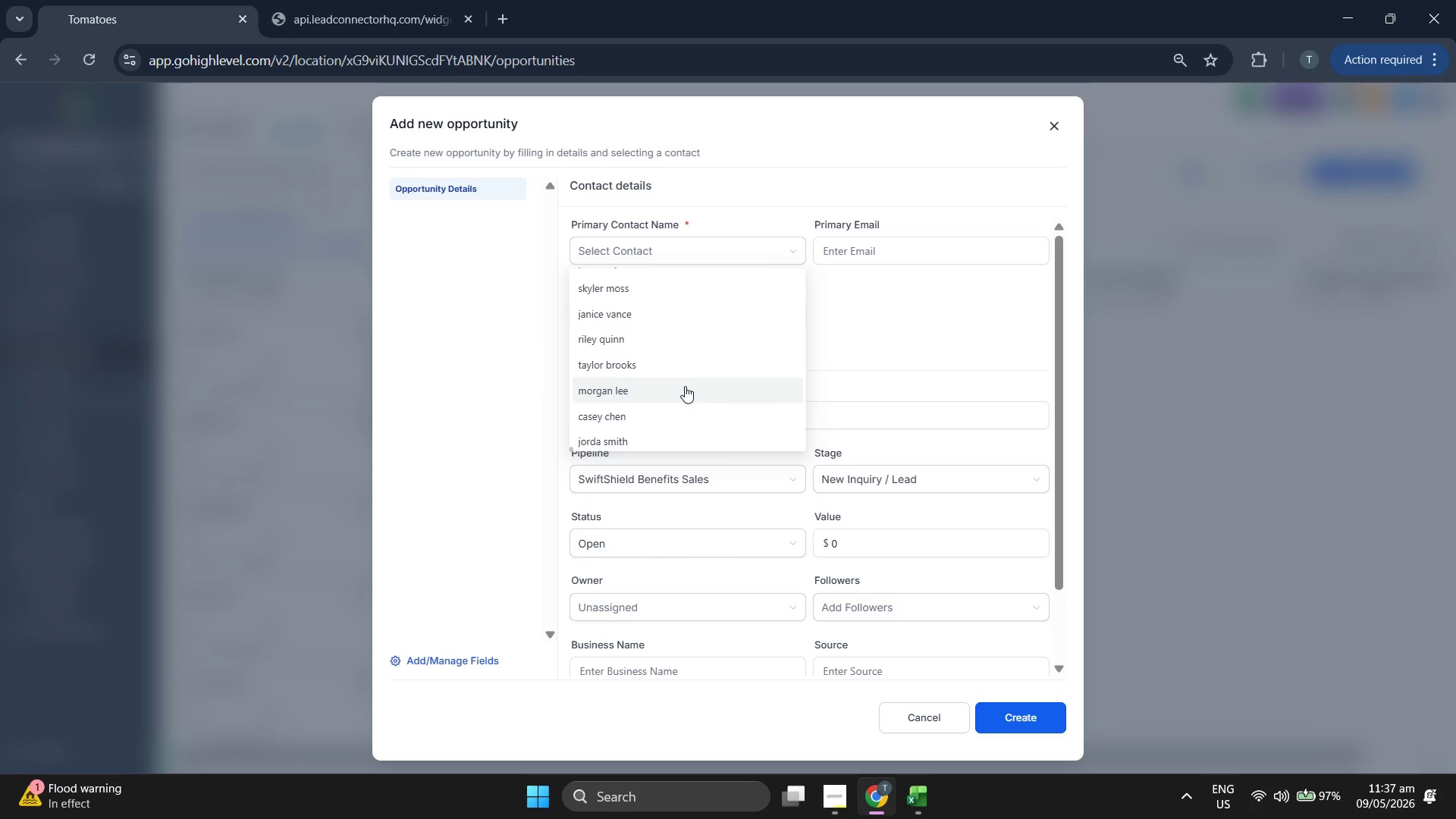 
left_click([1147, 367])
 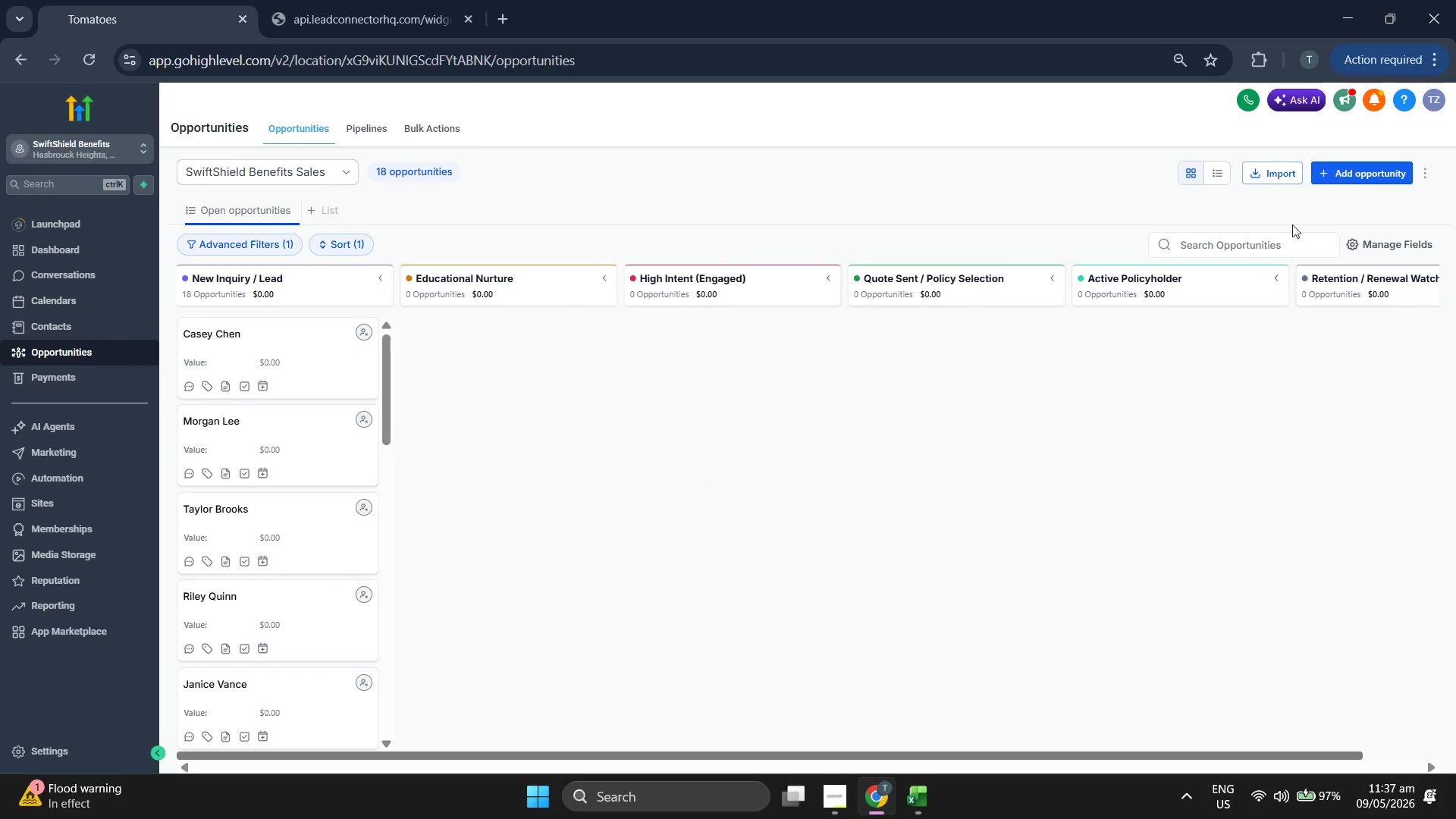 
left_click([1328, 171])
 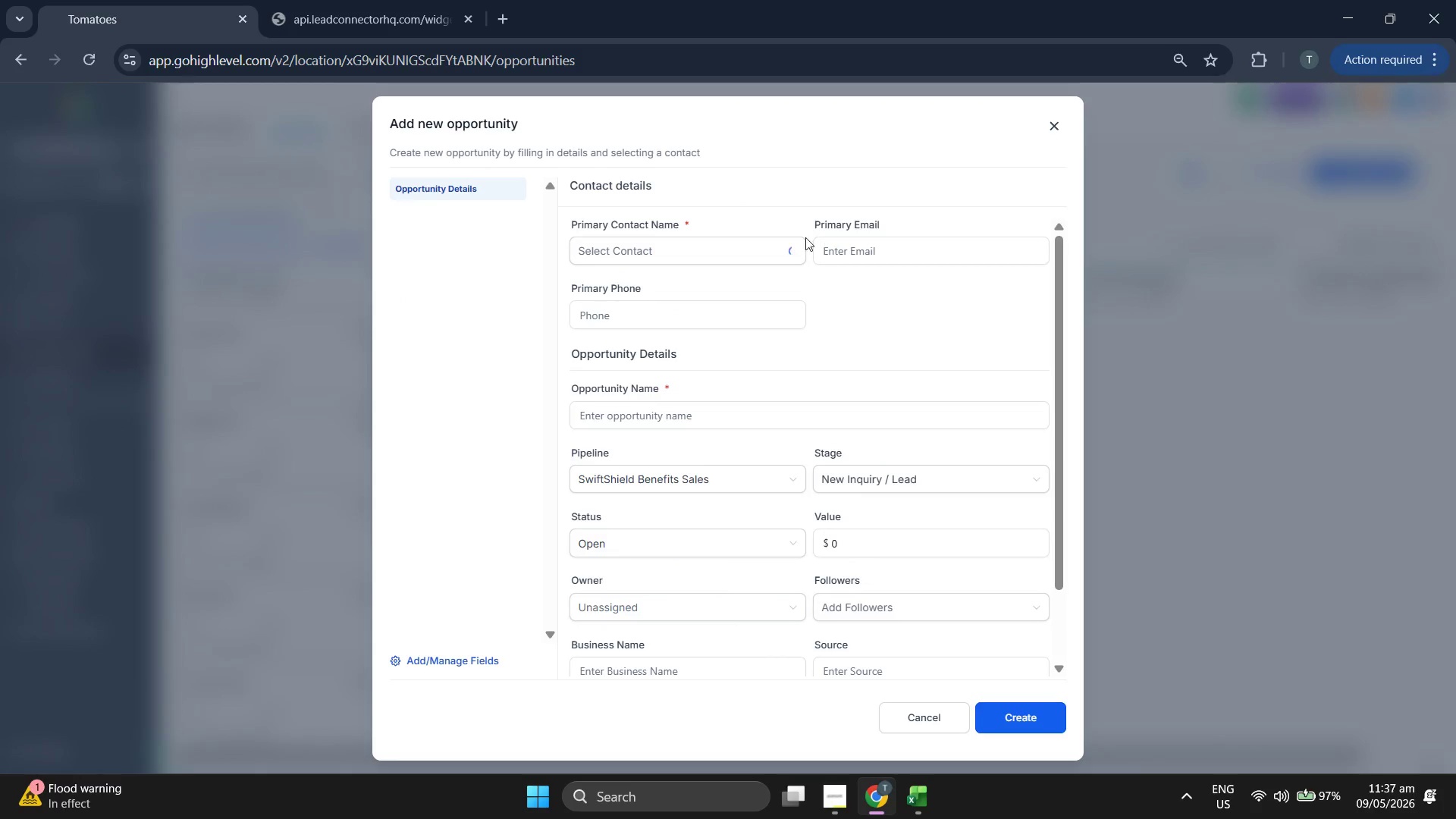 
left_click([777, 247])
 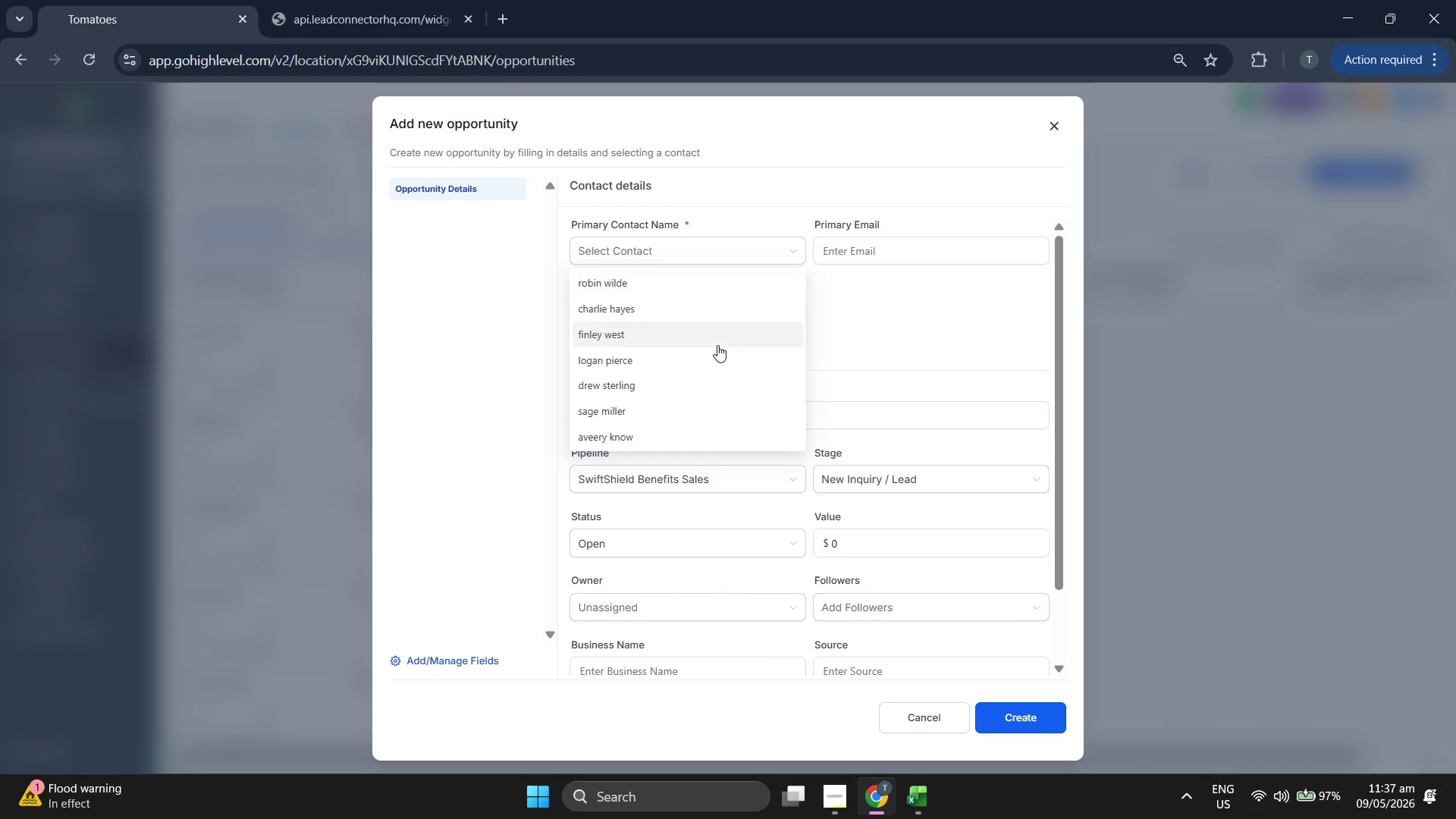 
scroll: coordinate [717, 342], scroll_direction: down, amount: 3.0
 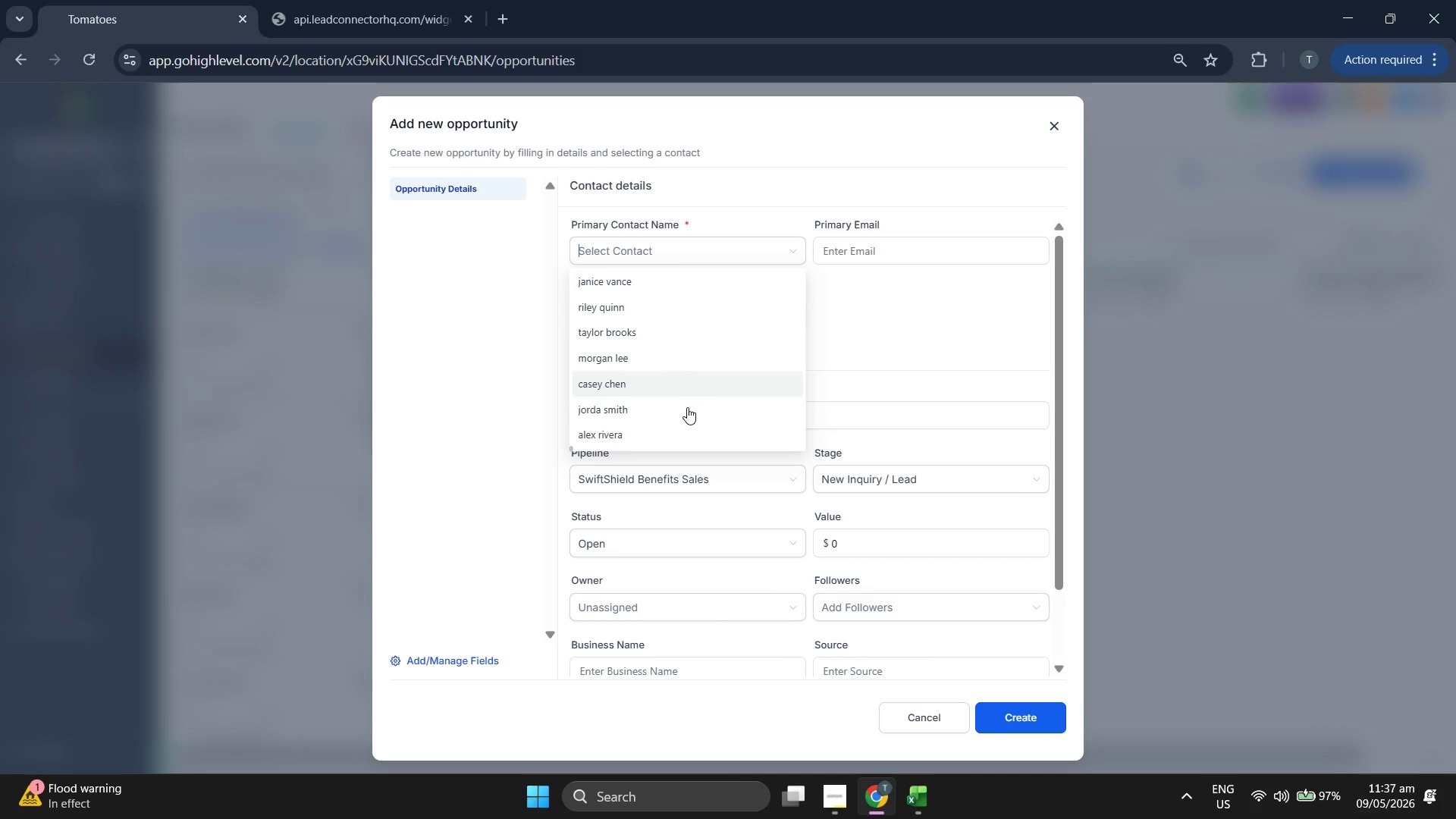 
left_click([686, 410])
 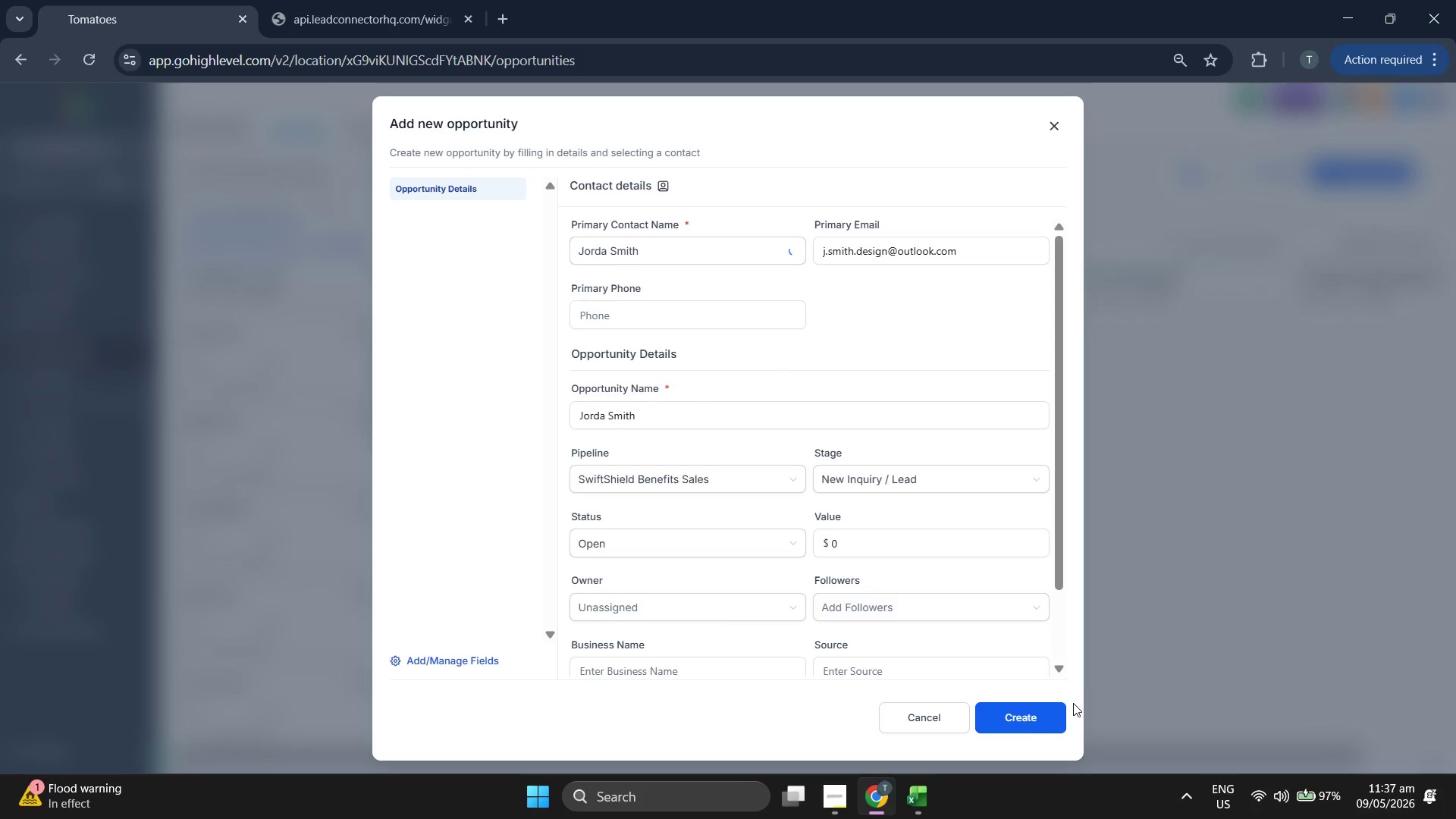 
scroll: coordinate [686, 411], scroll_direction: down, amount: 1.0
 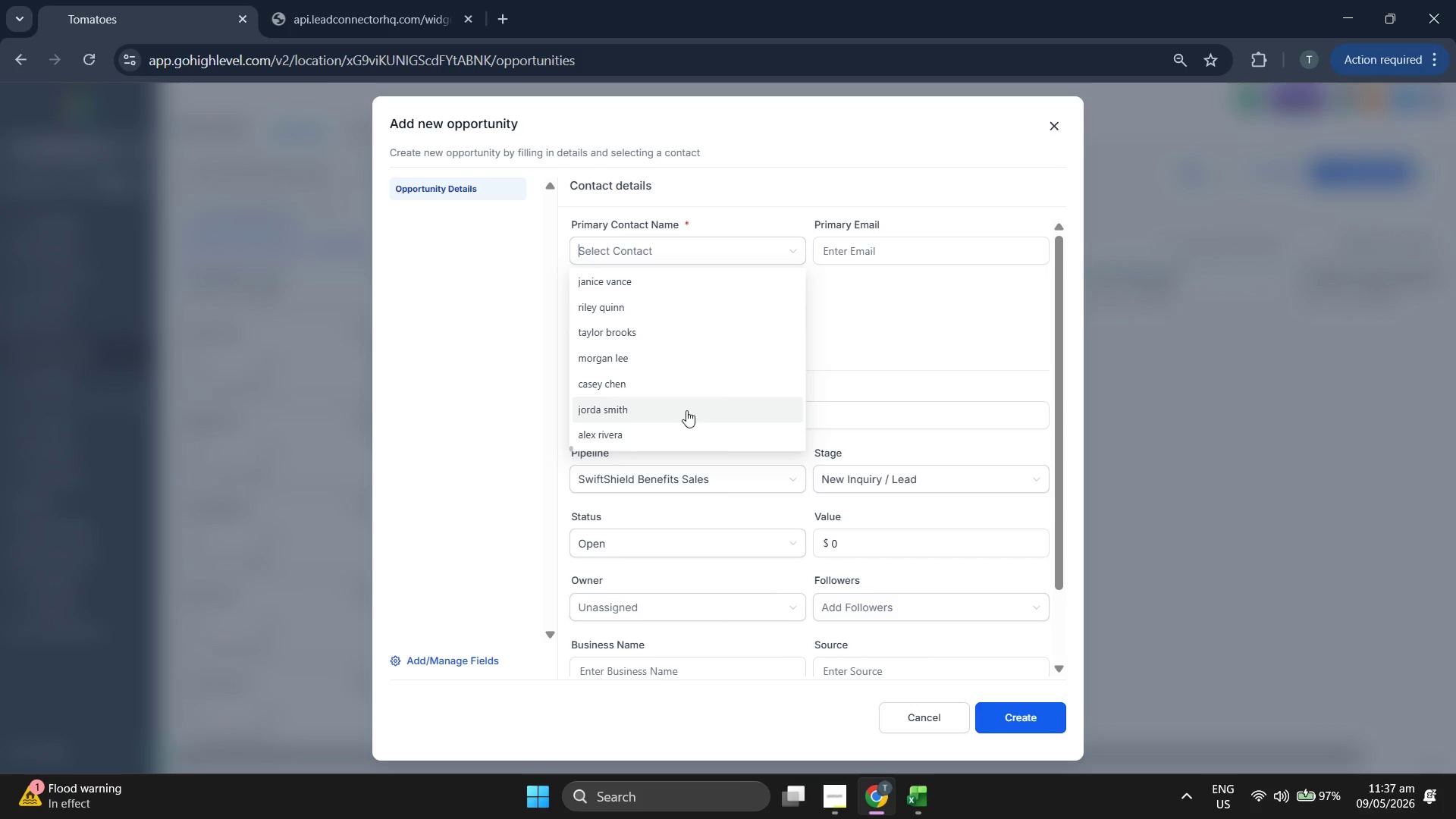 
left_click([1034, 711])
 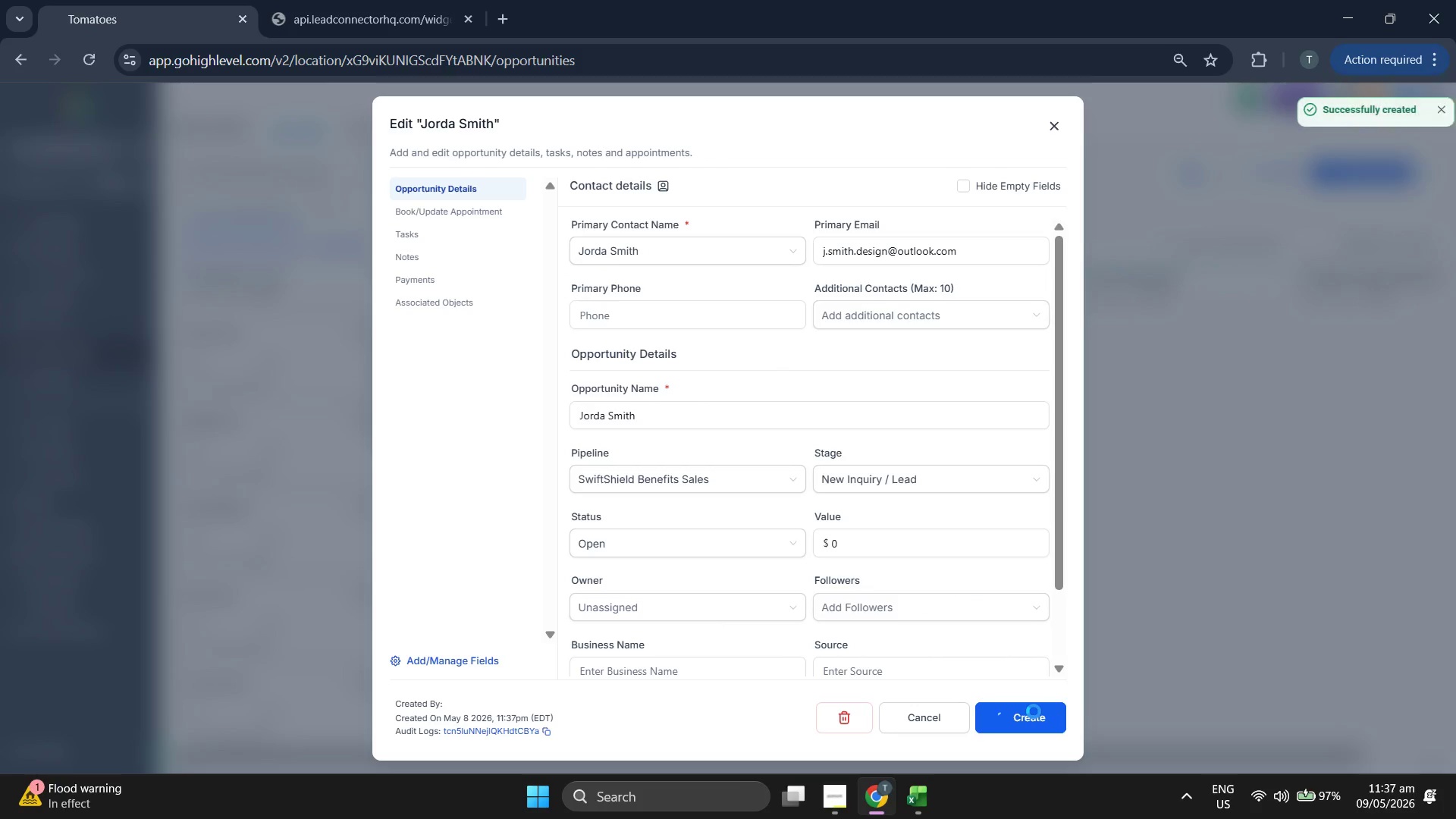 
left_click([1034, 711])
 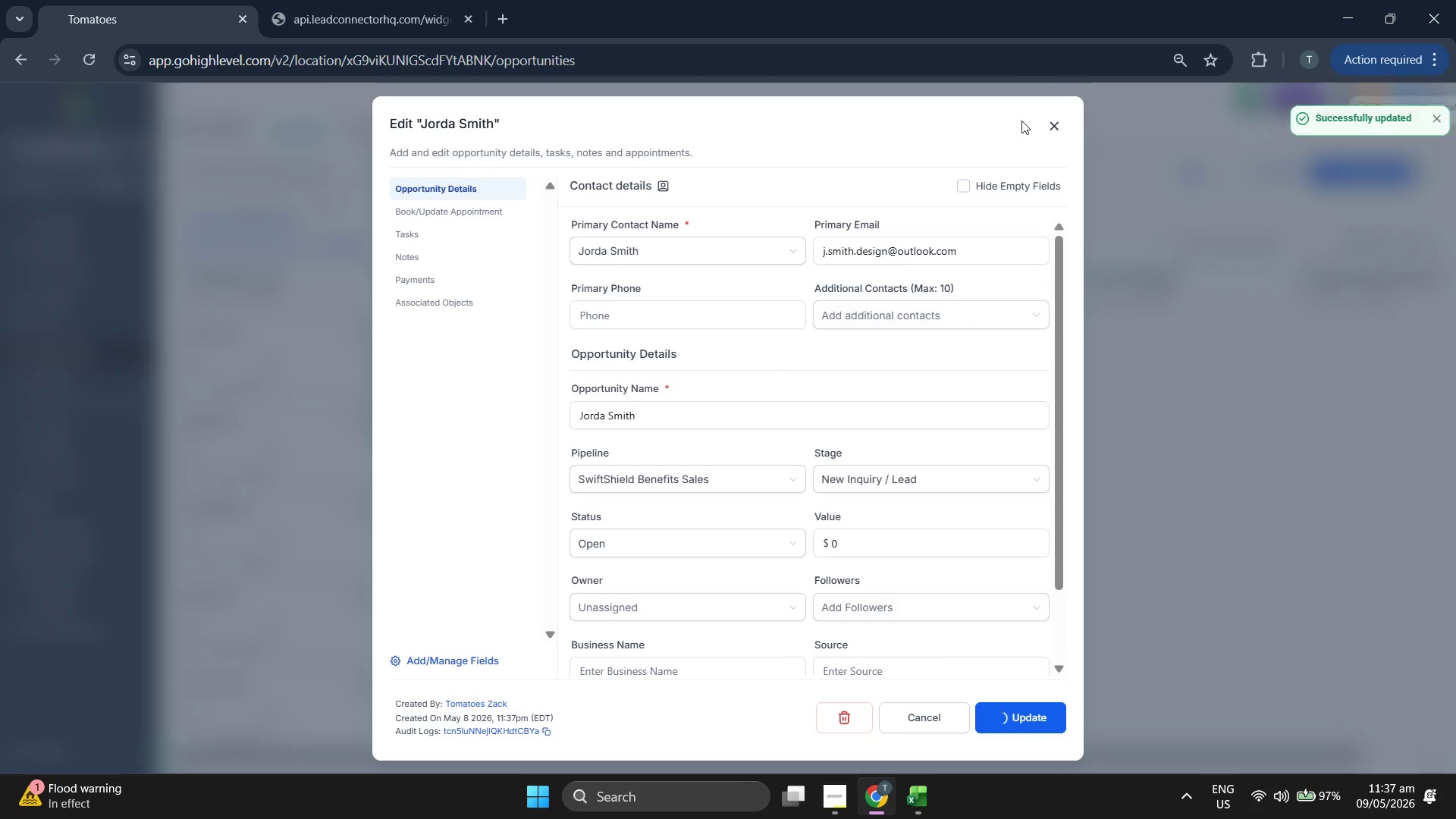 
left_click([1060, 124])
 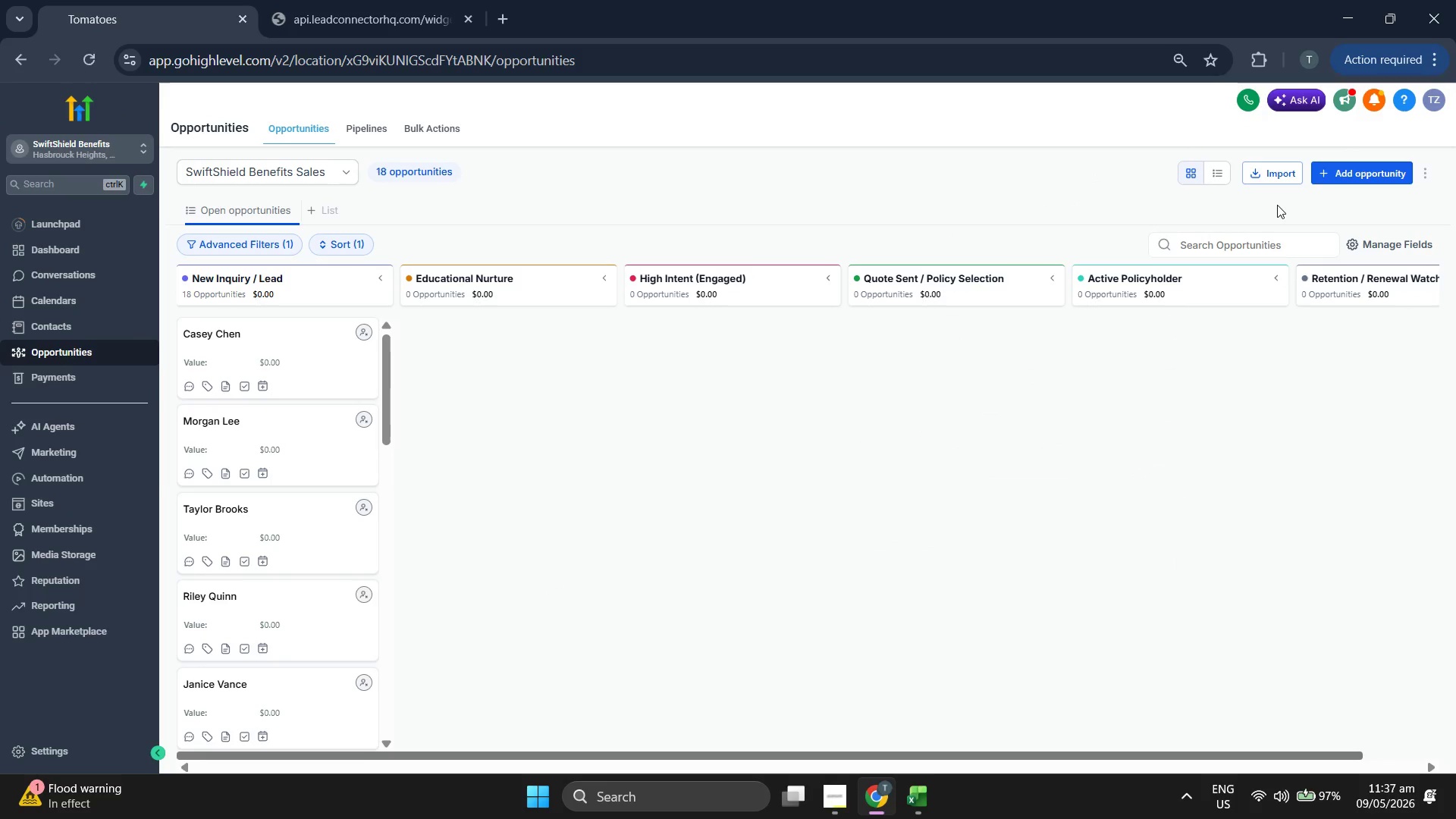 
left_click([1391, 167])
 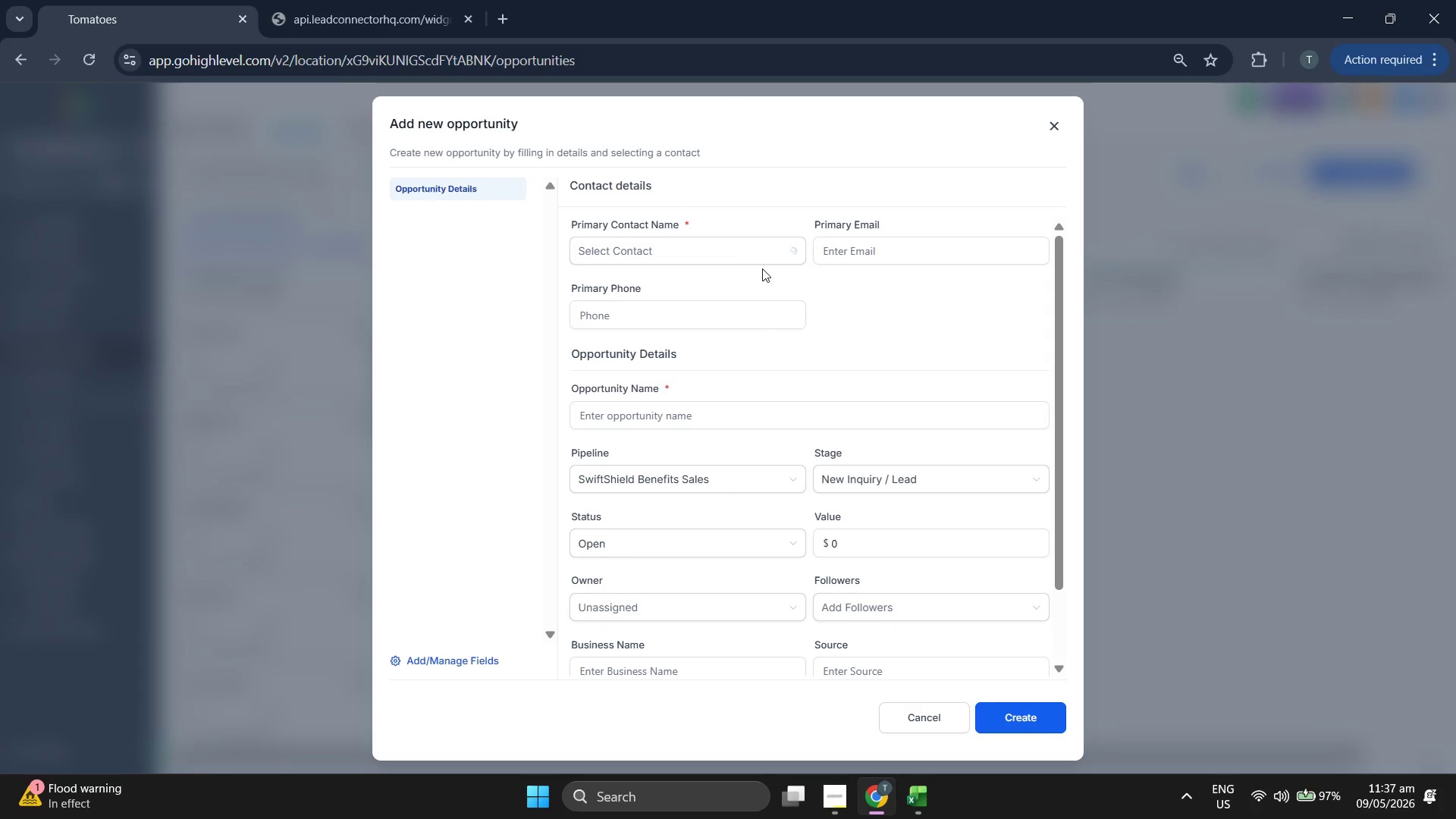 
left_click([746, 258])
 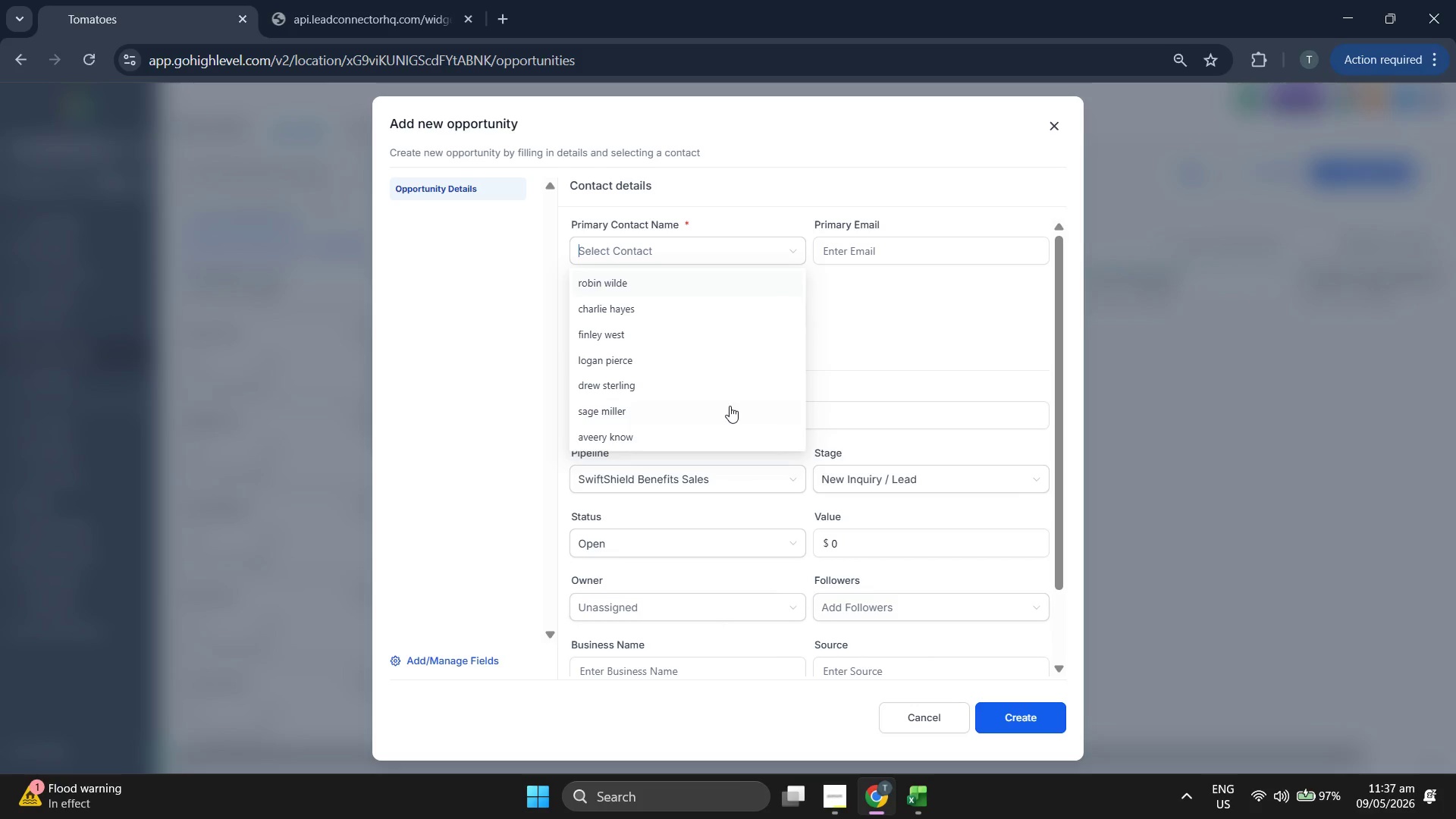 
scroll: coordinate [730, 406], scroll_direction: down, amount: 10.0
 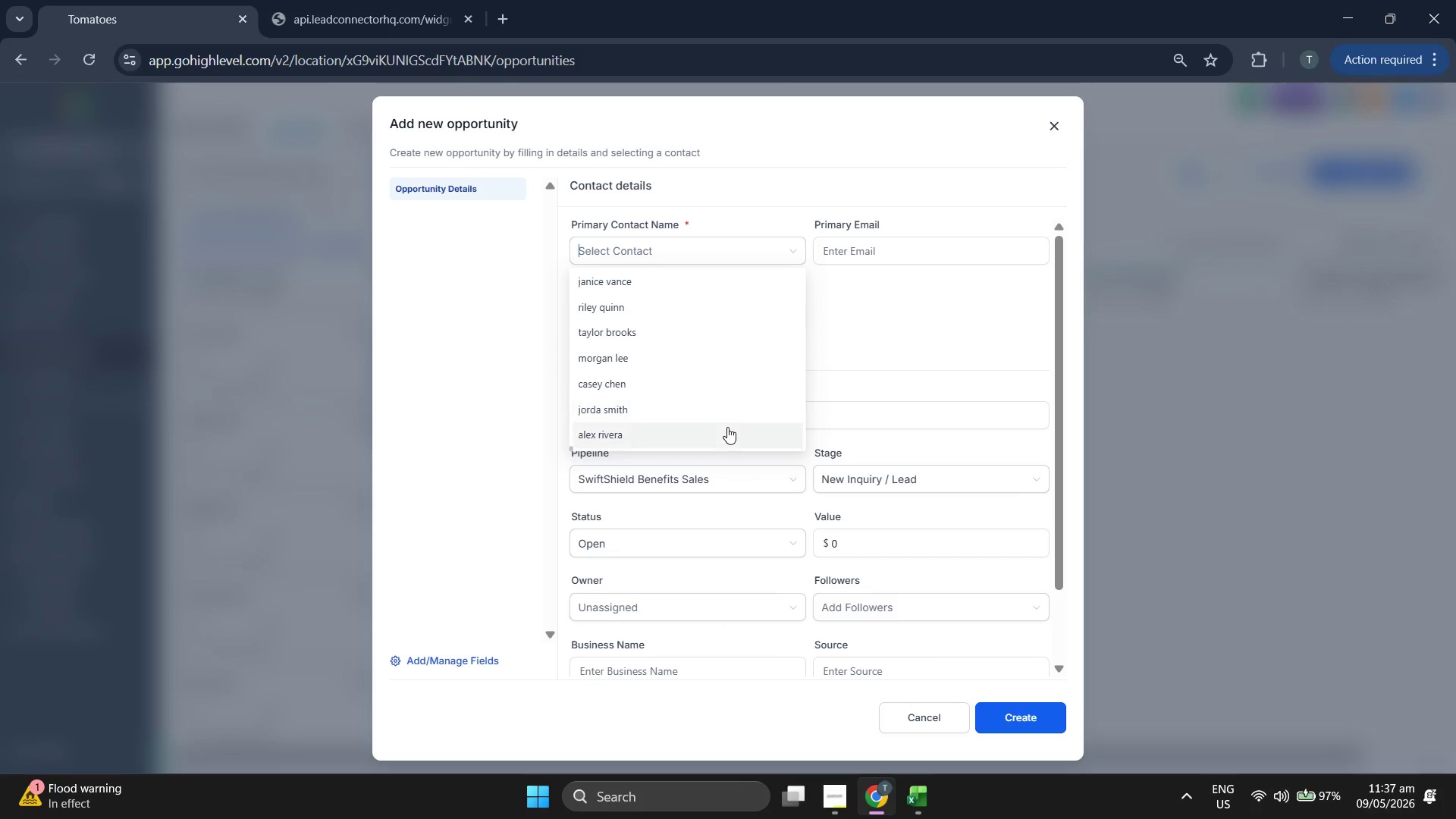 
left_click([727, 427])
 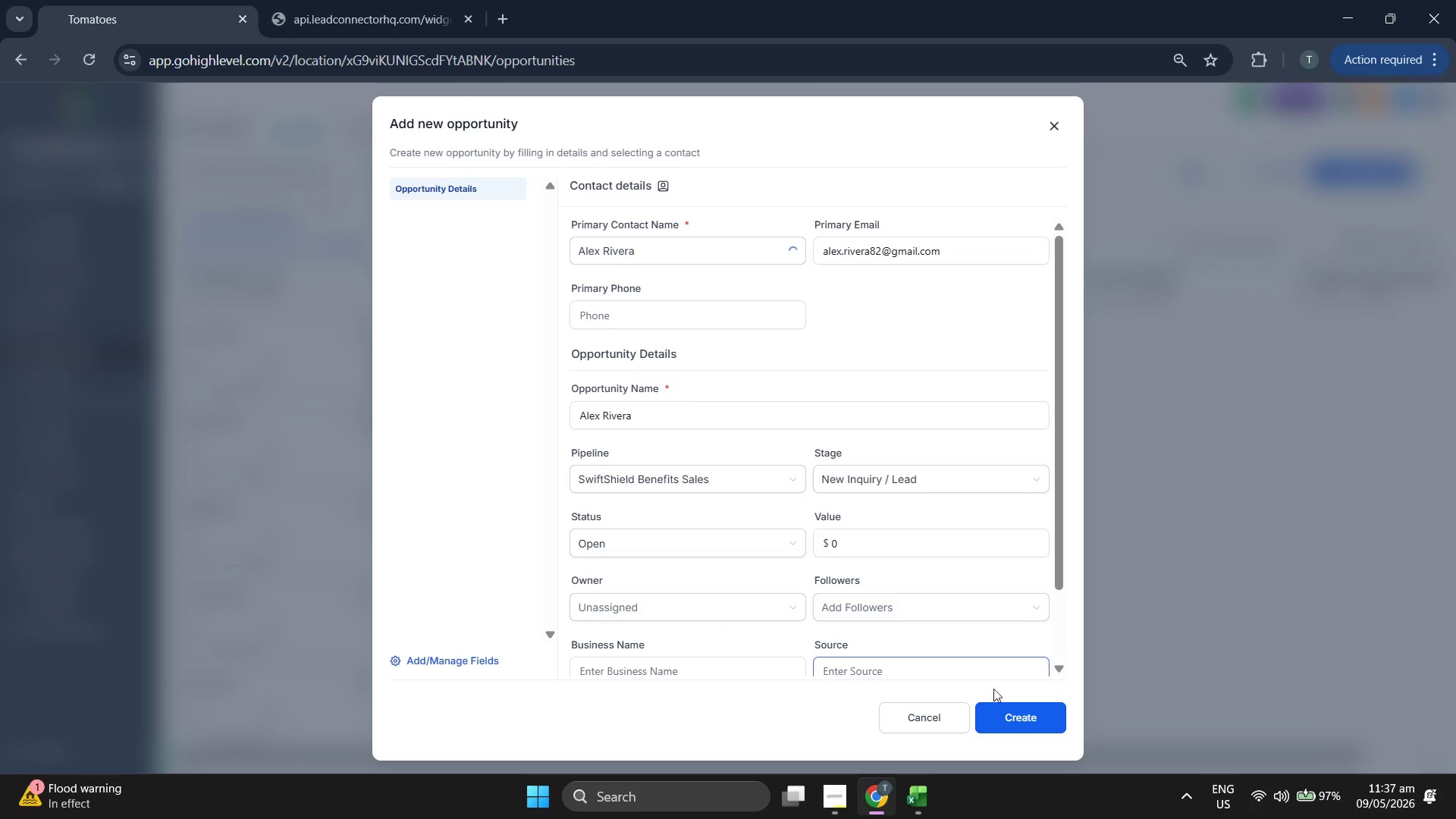 
left_click([1011, 713])
 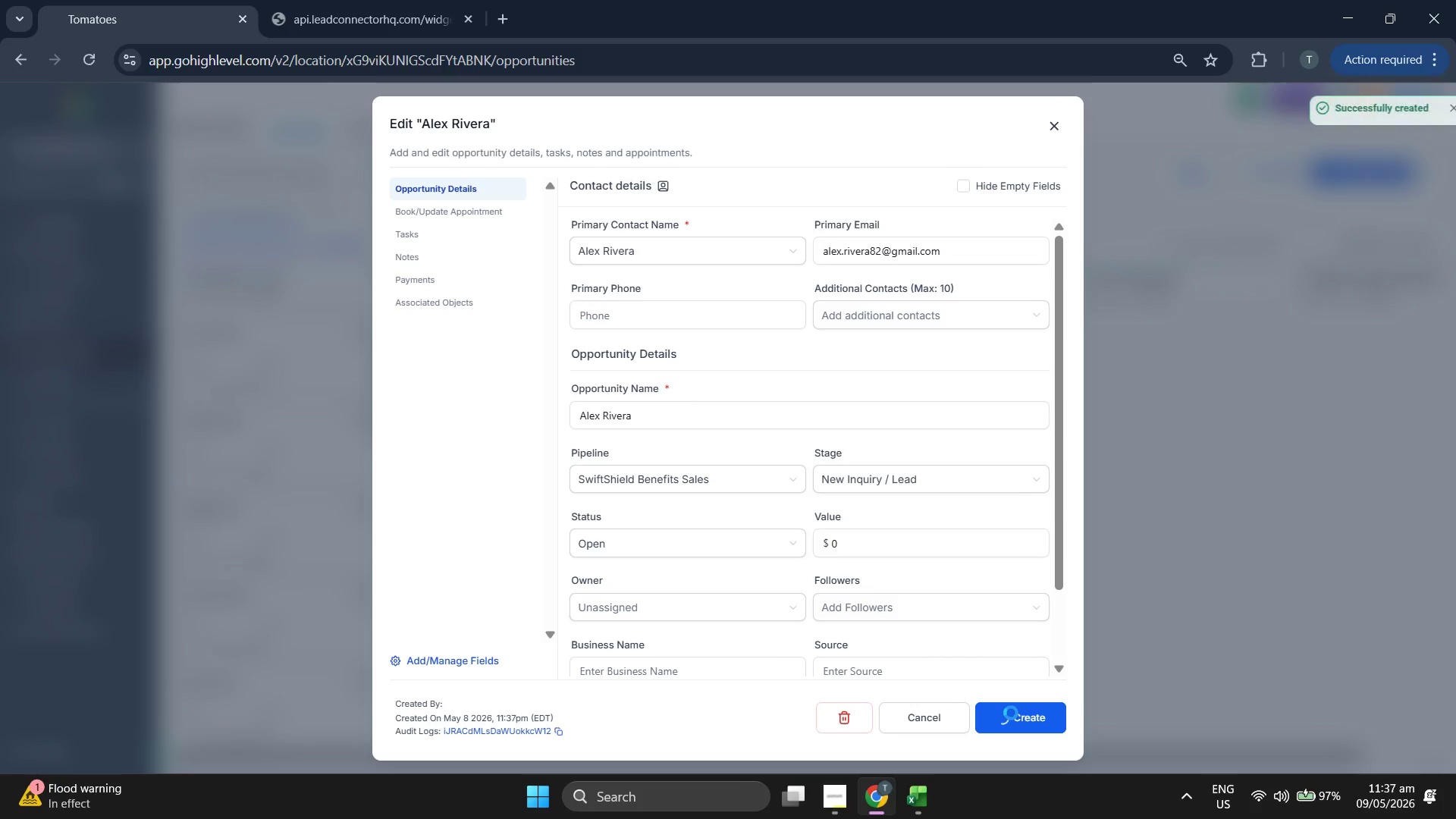 
left_click([1011, 713])
 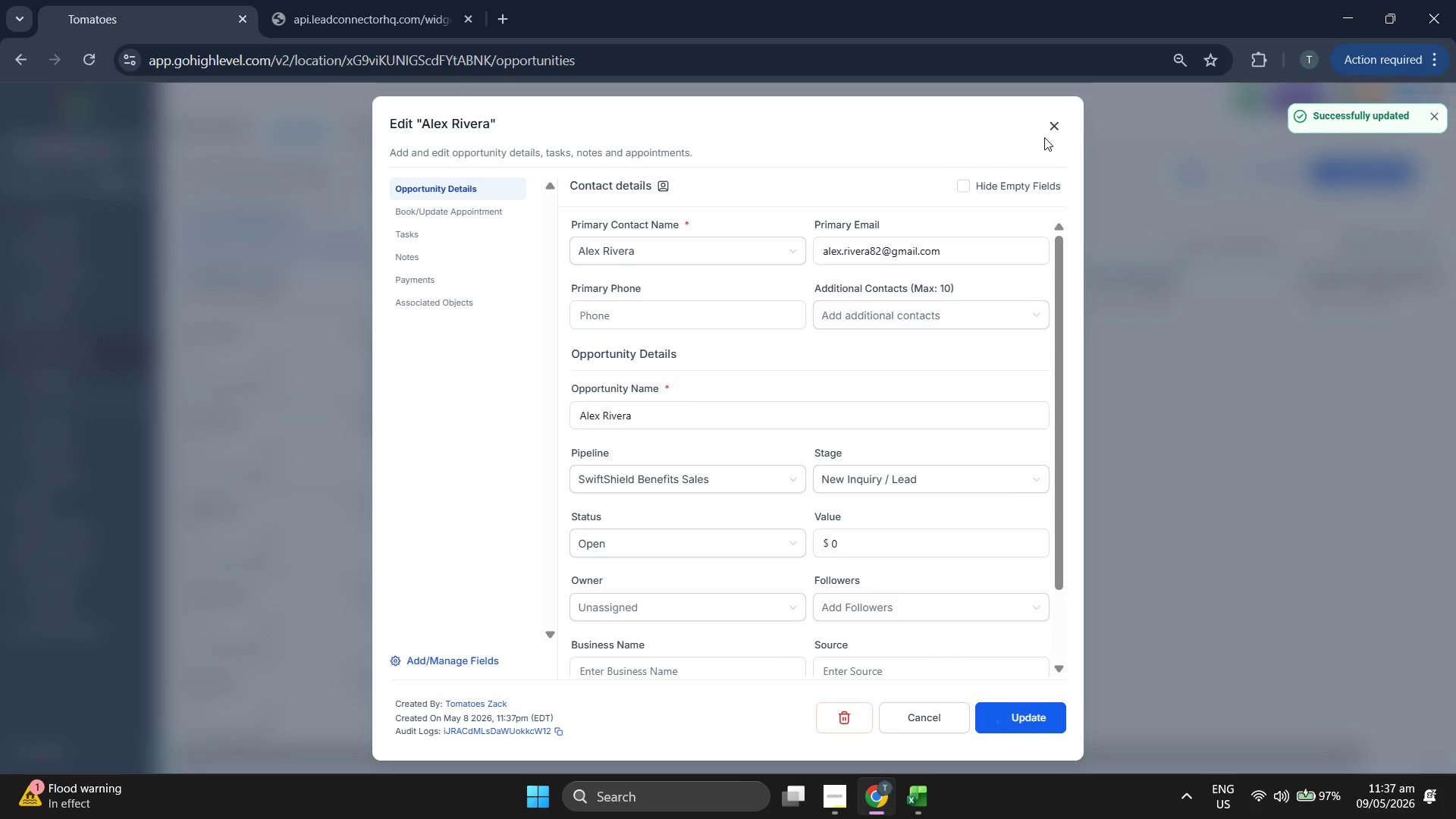 
double_click([1051, 123])
 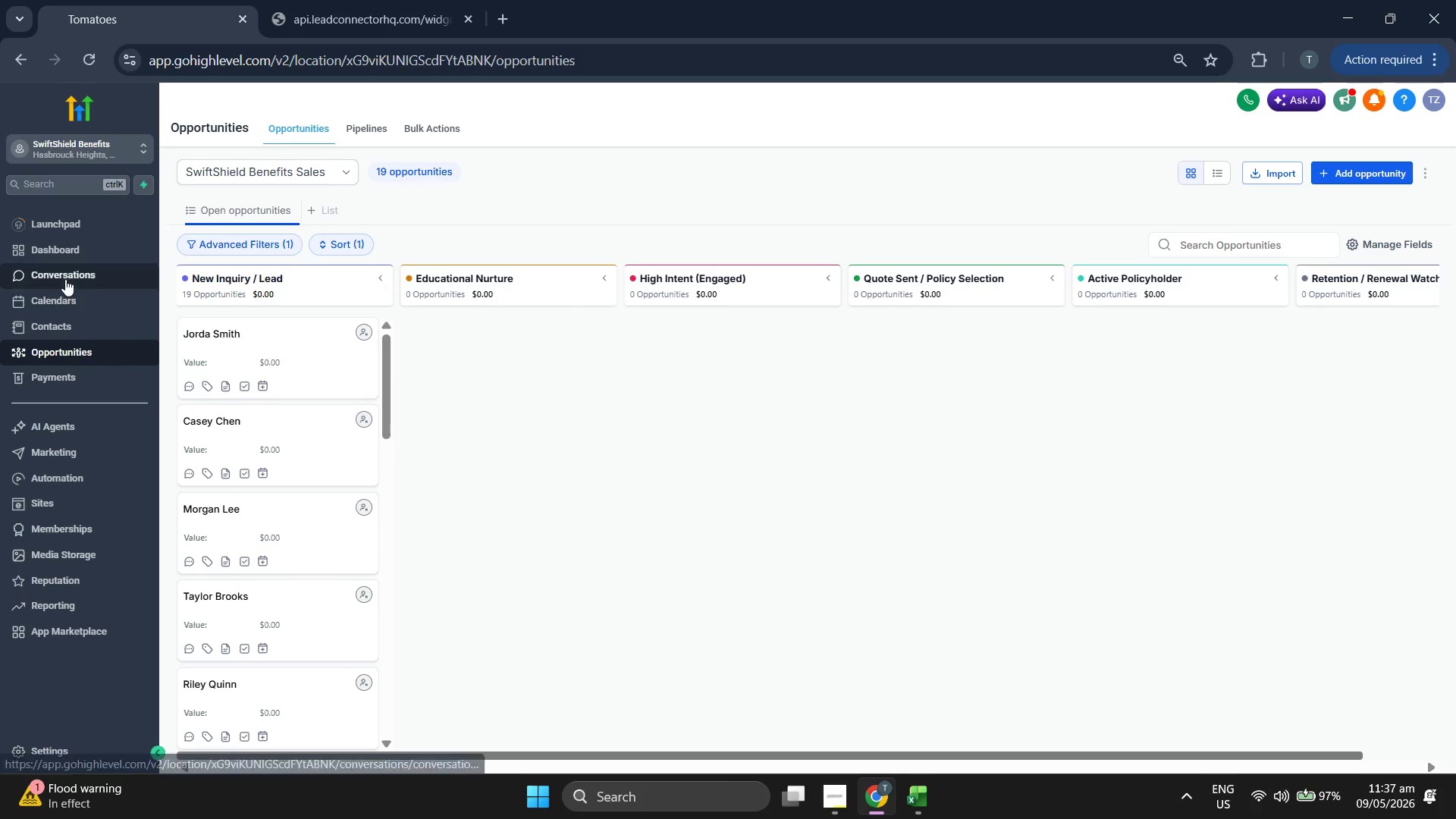 
left_click([89, 251])
 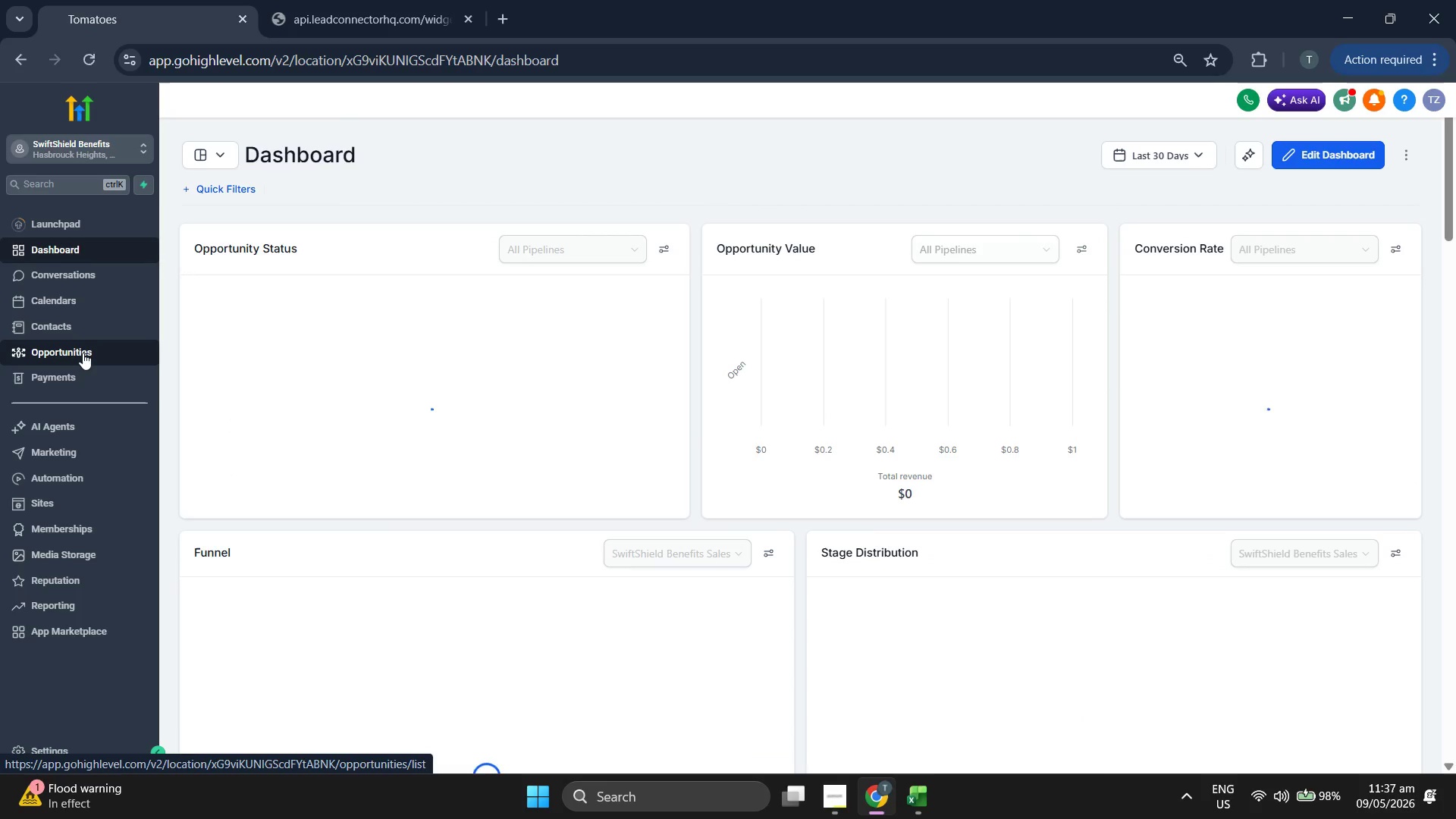 
wait(5.97)
 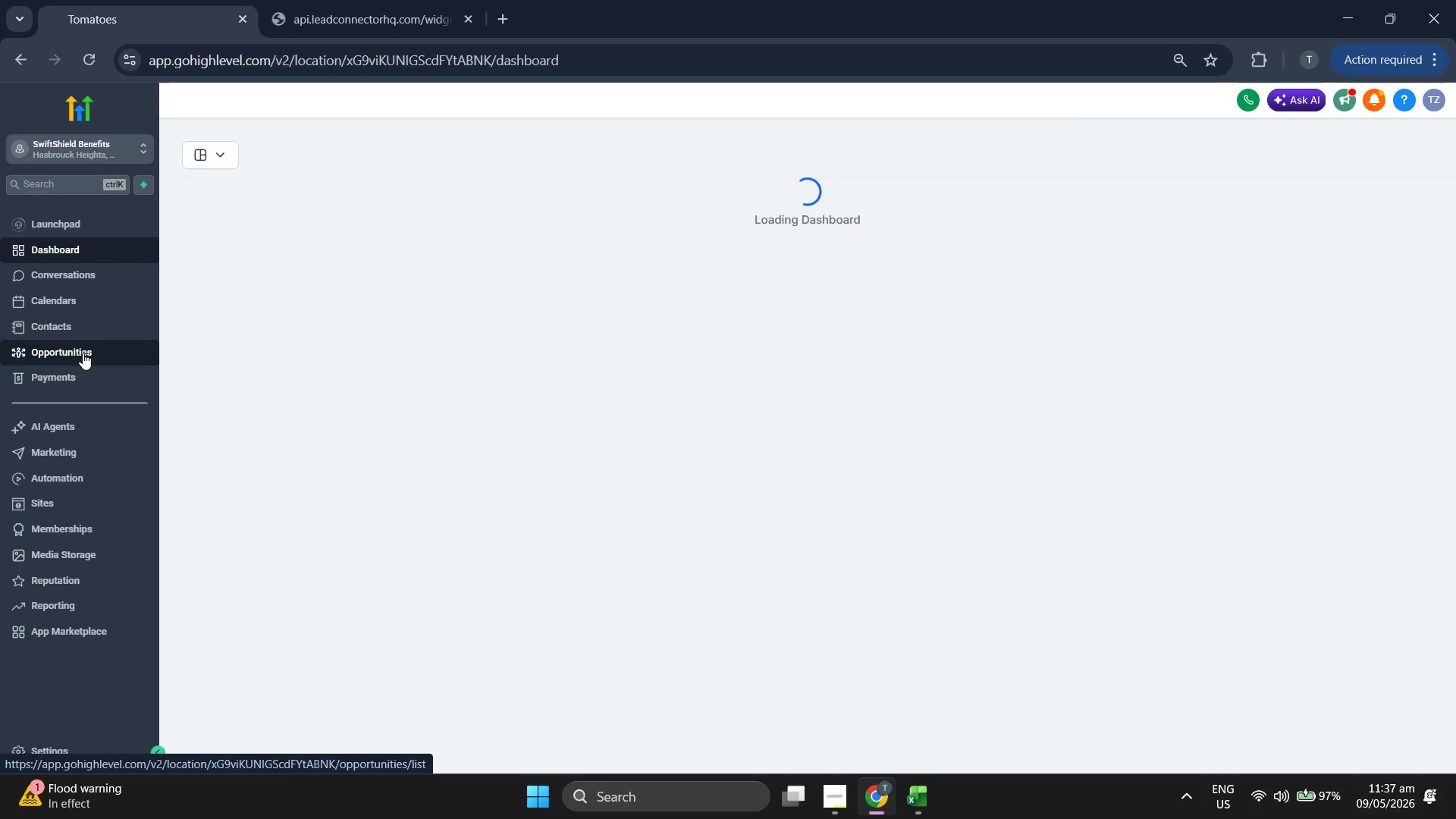 
left_click([83, 353])
 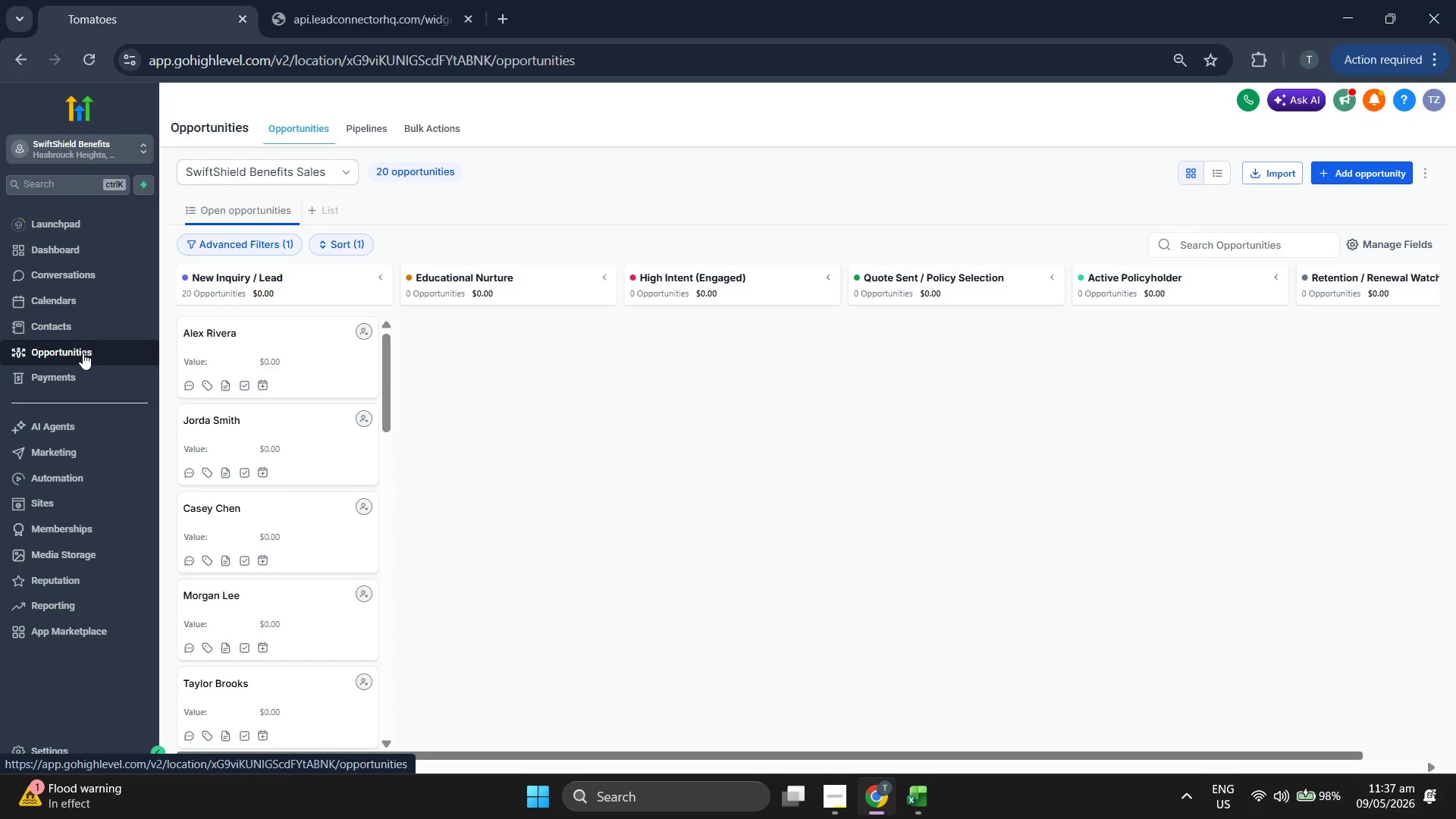 
scroll: coordinate [316, 453], scroll_direction: down, amount: 6.0
 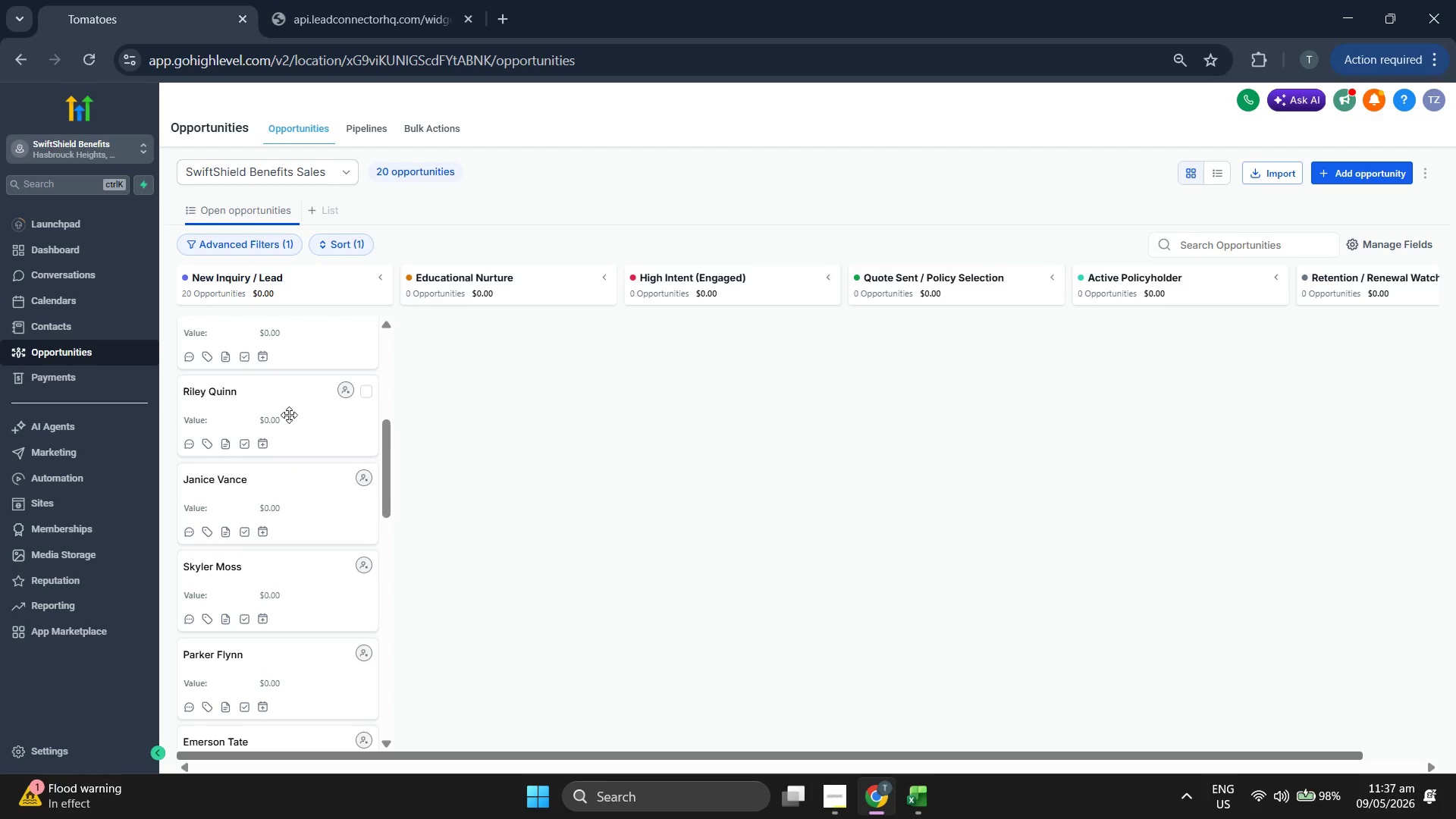 
left_click_drag(start_coordinate=[289, 413], to_coordinate=[516, 366])
 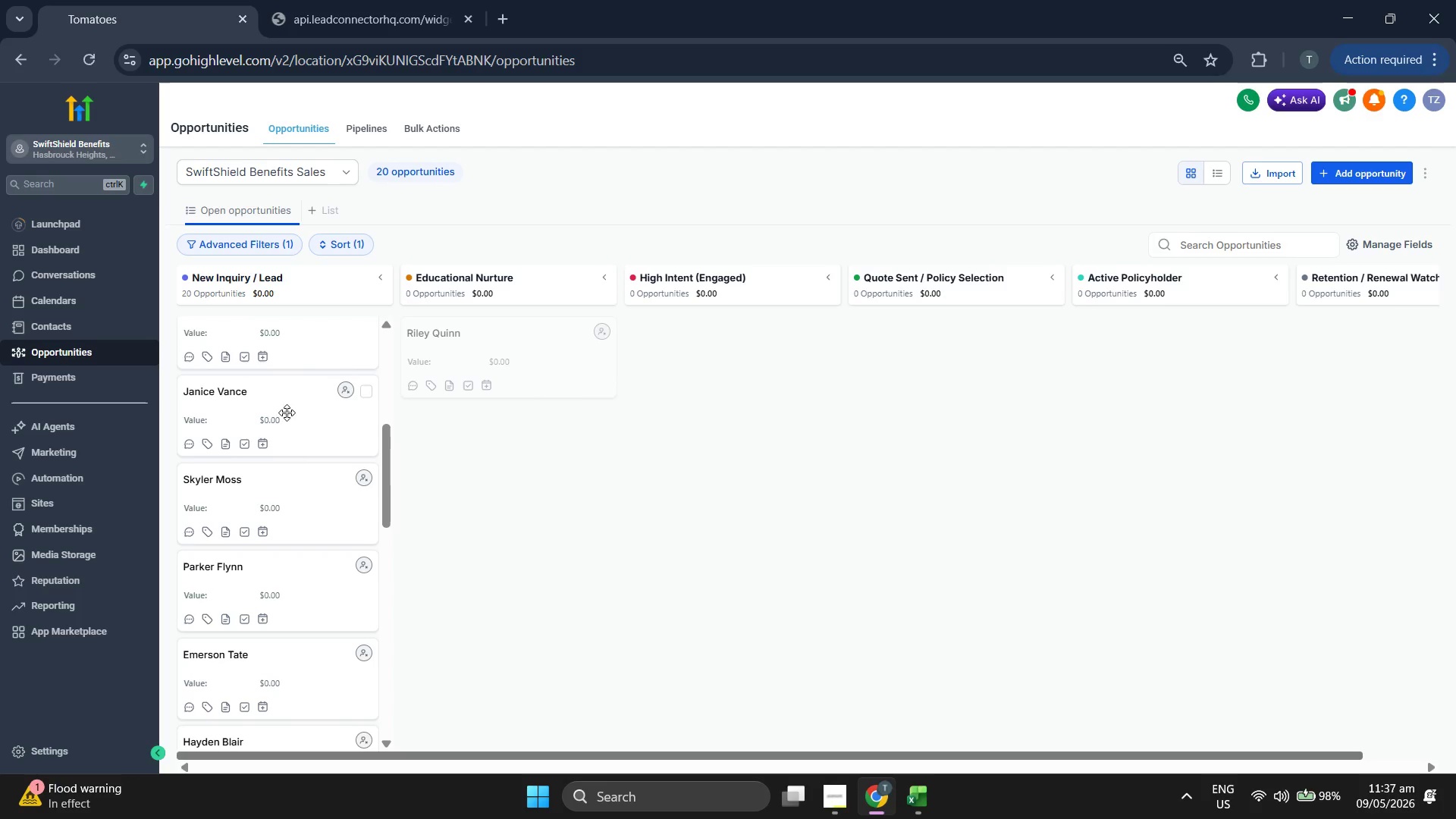 
left_click_drag(start_coordinate=[282, 414], to_coordinate=[522, 435])
 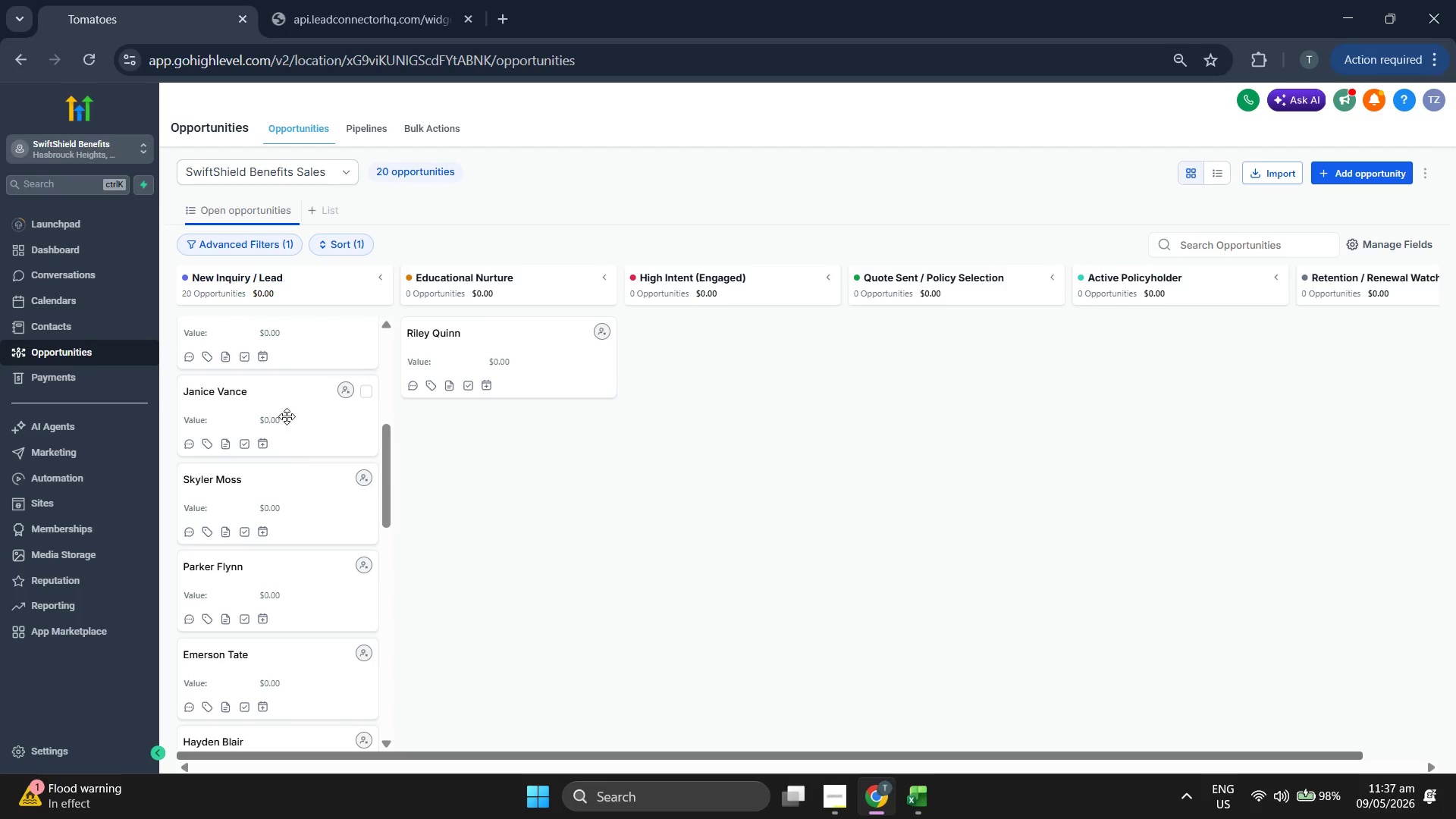 
left_click_drag(start_coordinate=[287, 412], to_coordinate=[478, 429])
 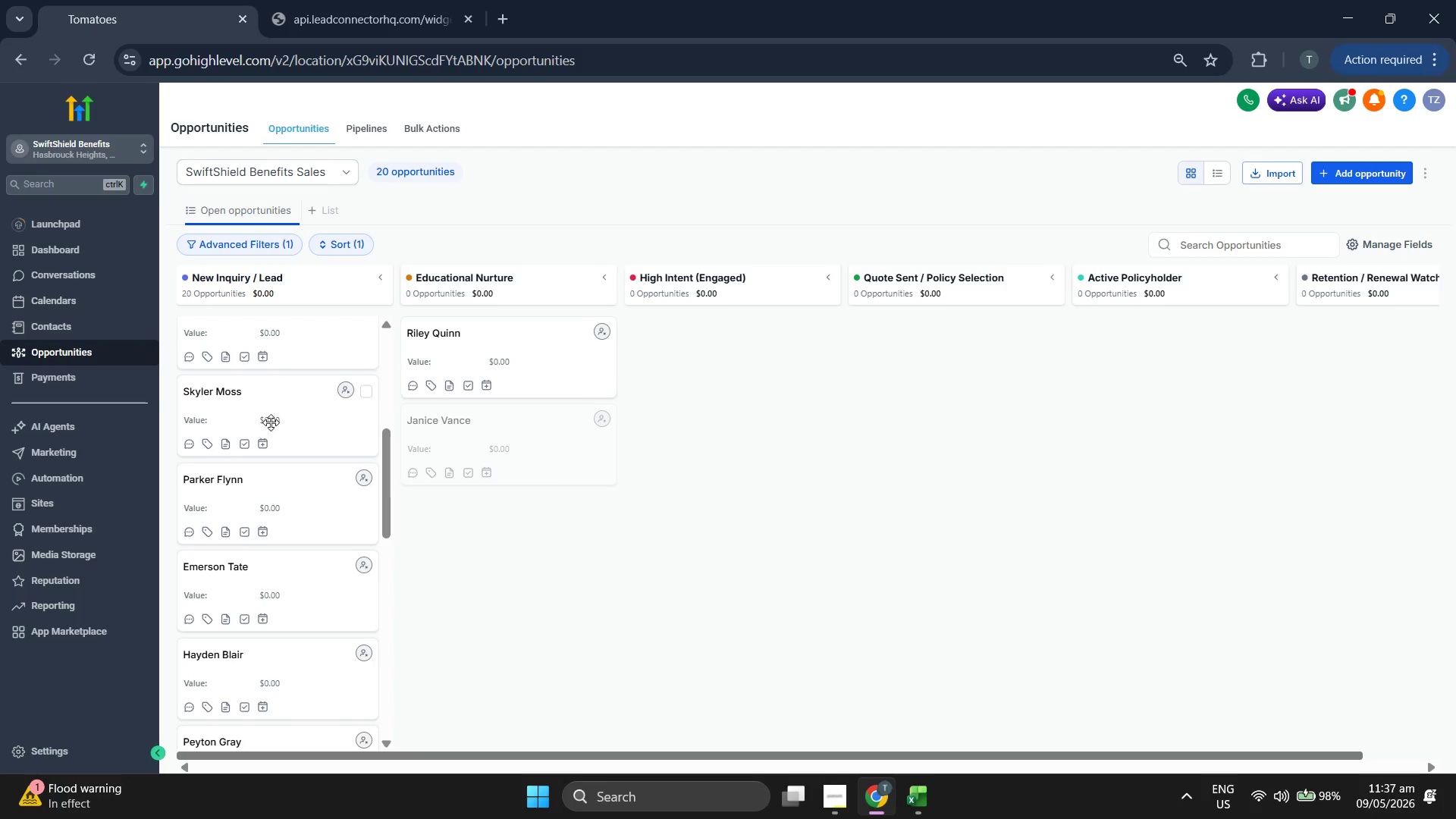 
left_click_drag(start_coordinate=[262, 424], to_coordinate=[518, 504])
 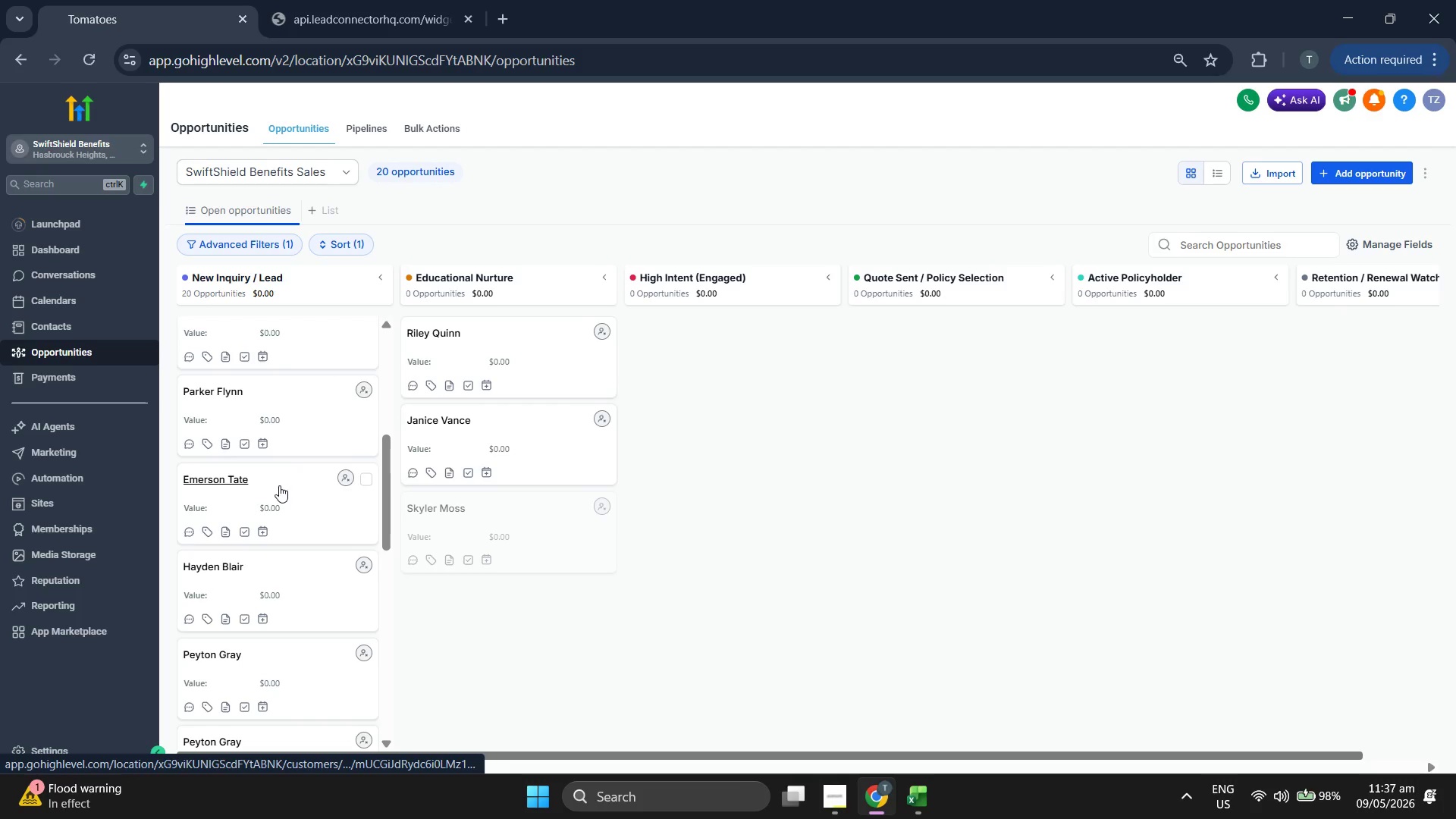 
left_click_drag(start_coordinate=[280, 485], to_coordinate=[758, 394])
 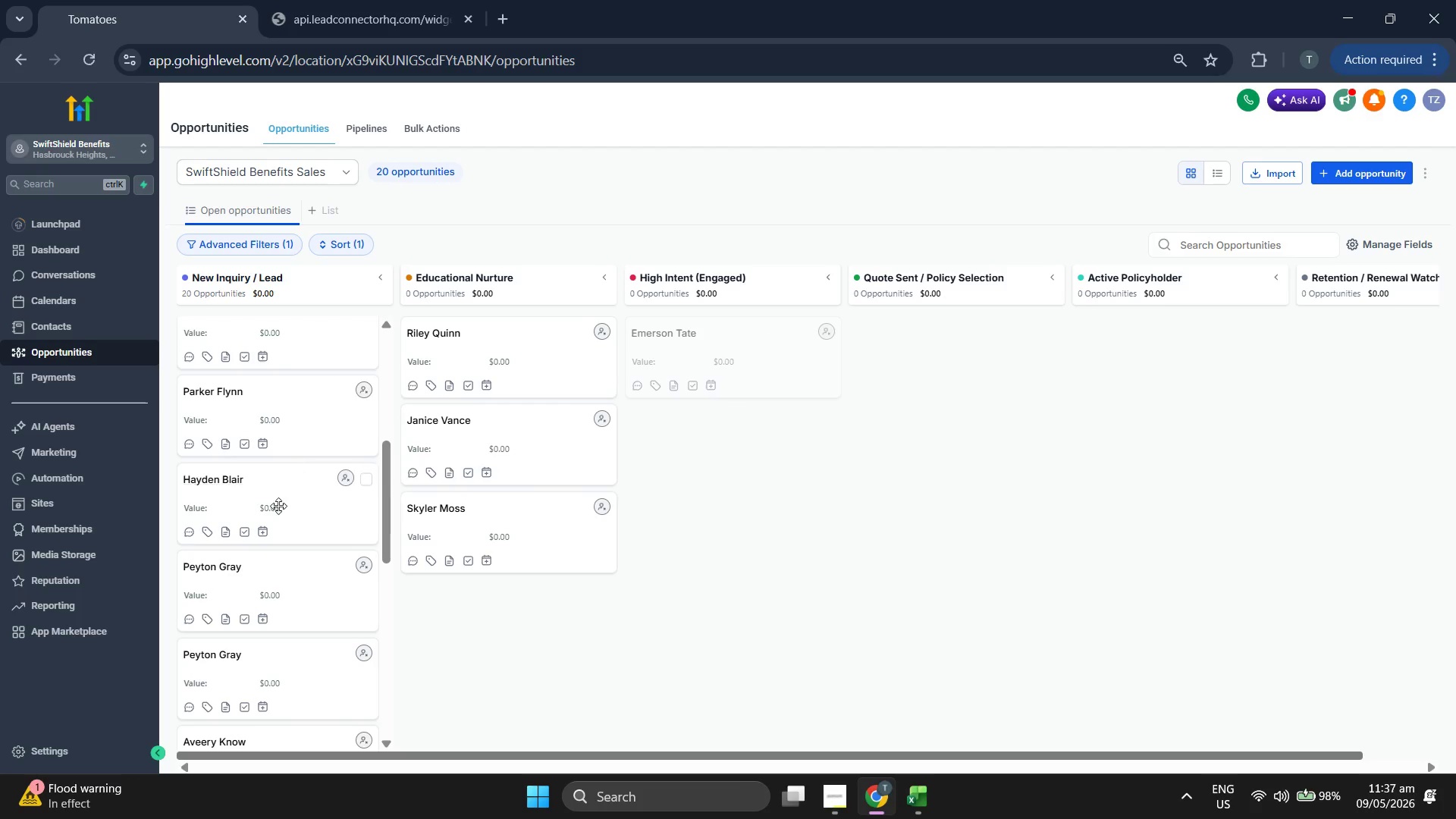 
left_click_drag(start_coordinate=[274, 513], to_coordinate=[670, 422])
 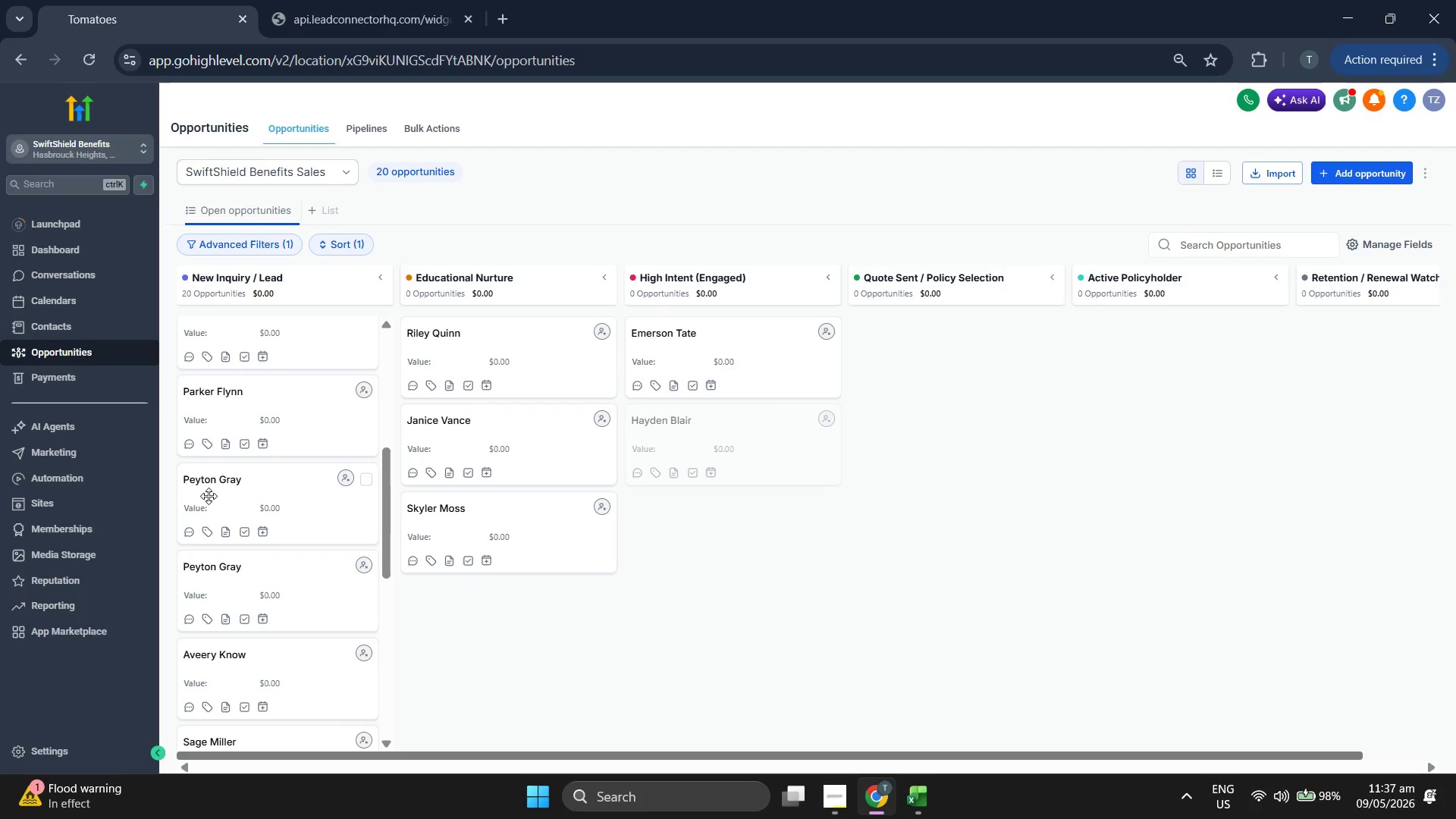 
left_click_drag(start_coordinate=[220, 503], to_coordinate=[874, 384])
 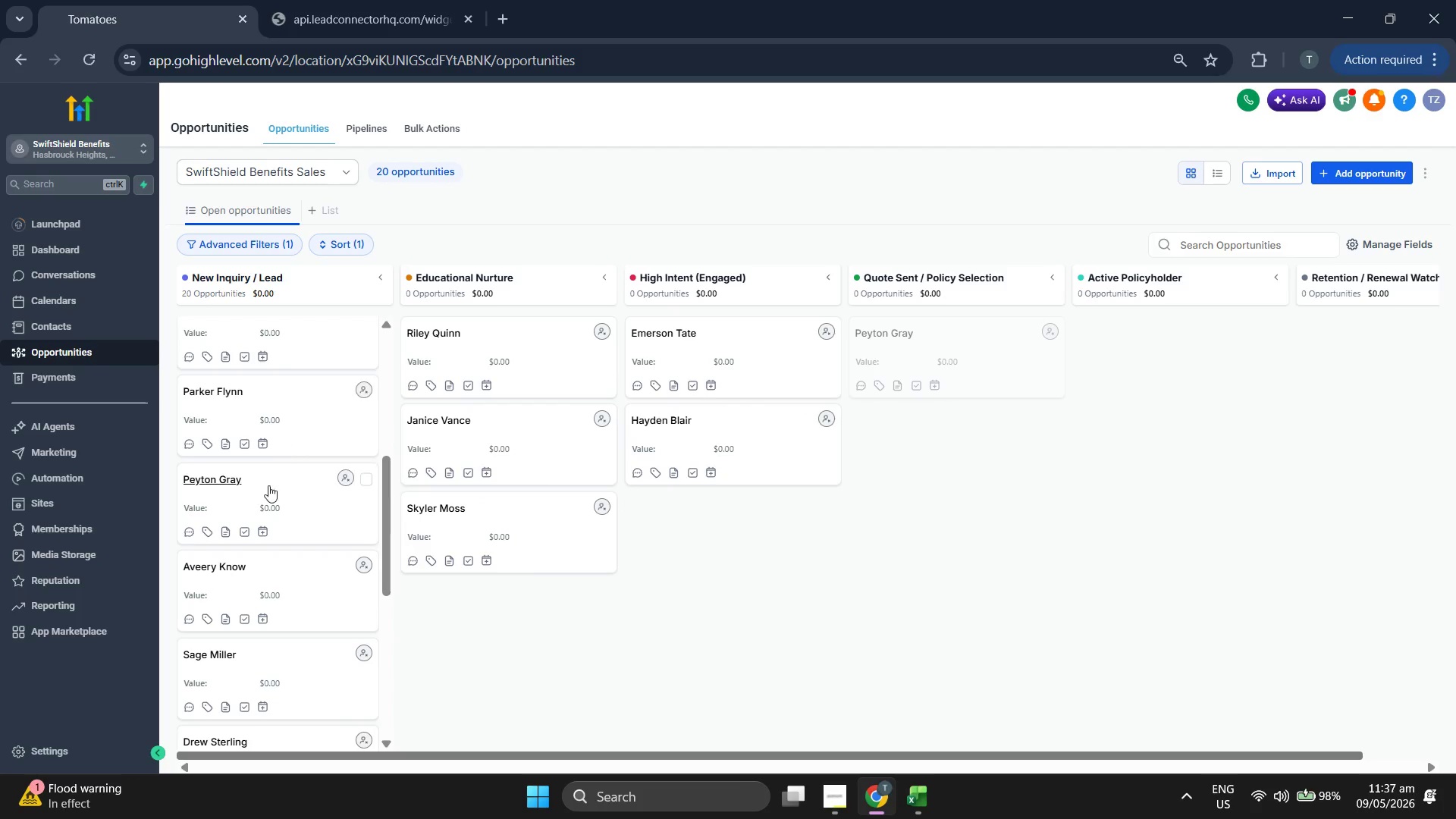 
left_click_drag(start_coordinate=[264, 499], to_coordinate=[868, 436])
 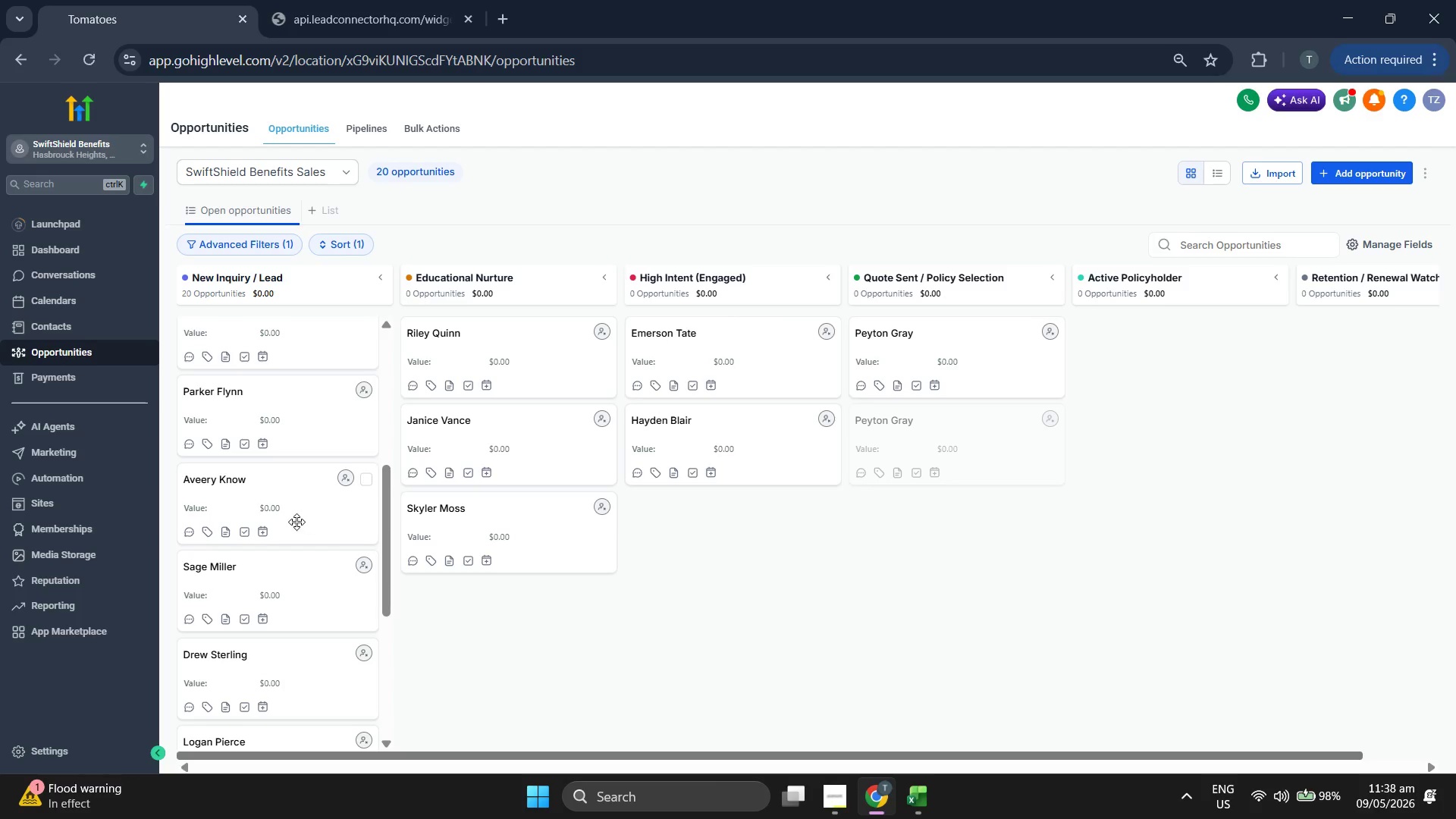 
left_click_drag(start_coordinate=[257, 516], to_coordinate=[1051, 527])